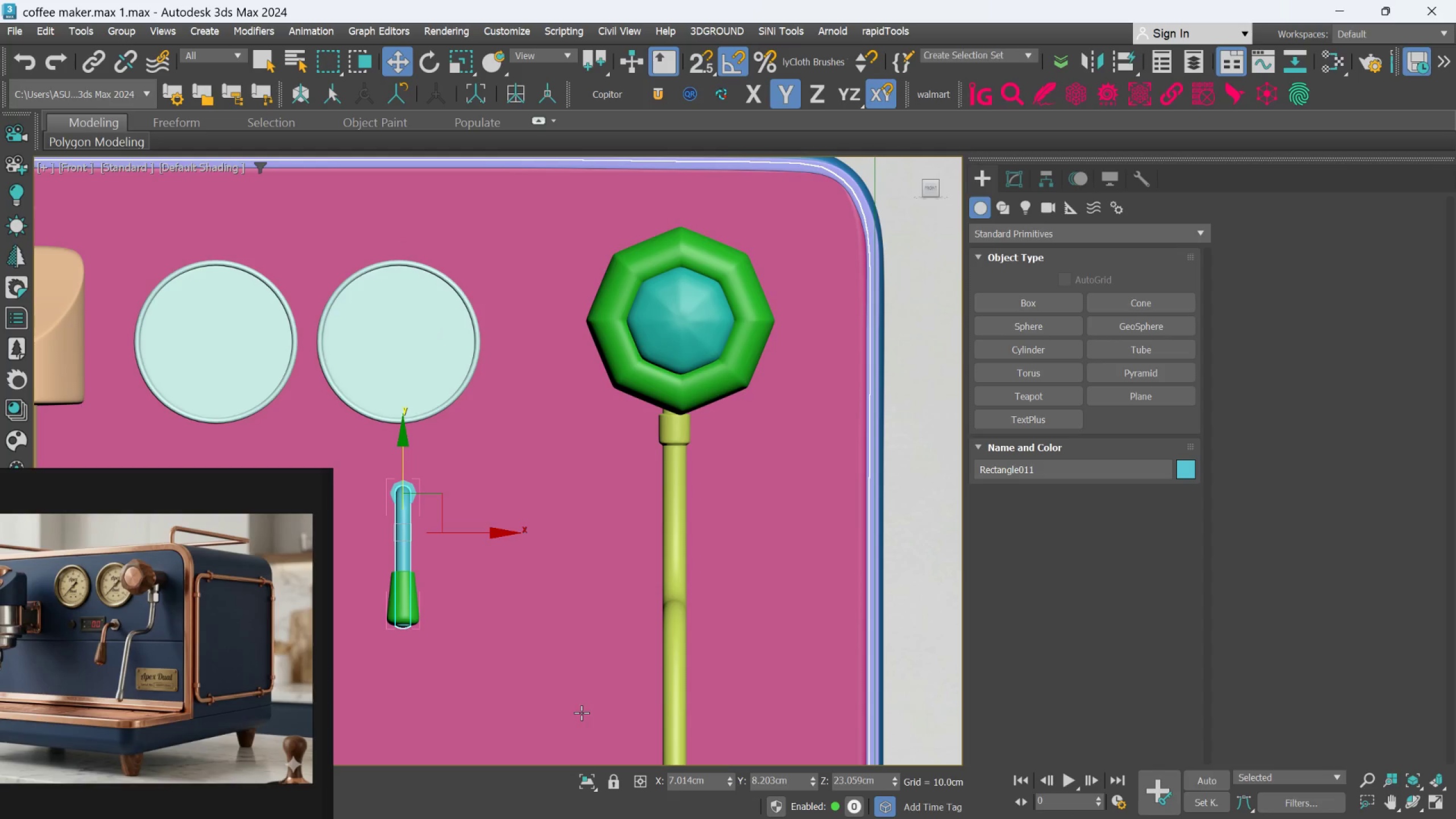 
key(Control+Z)
 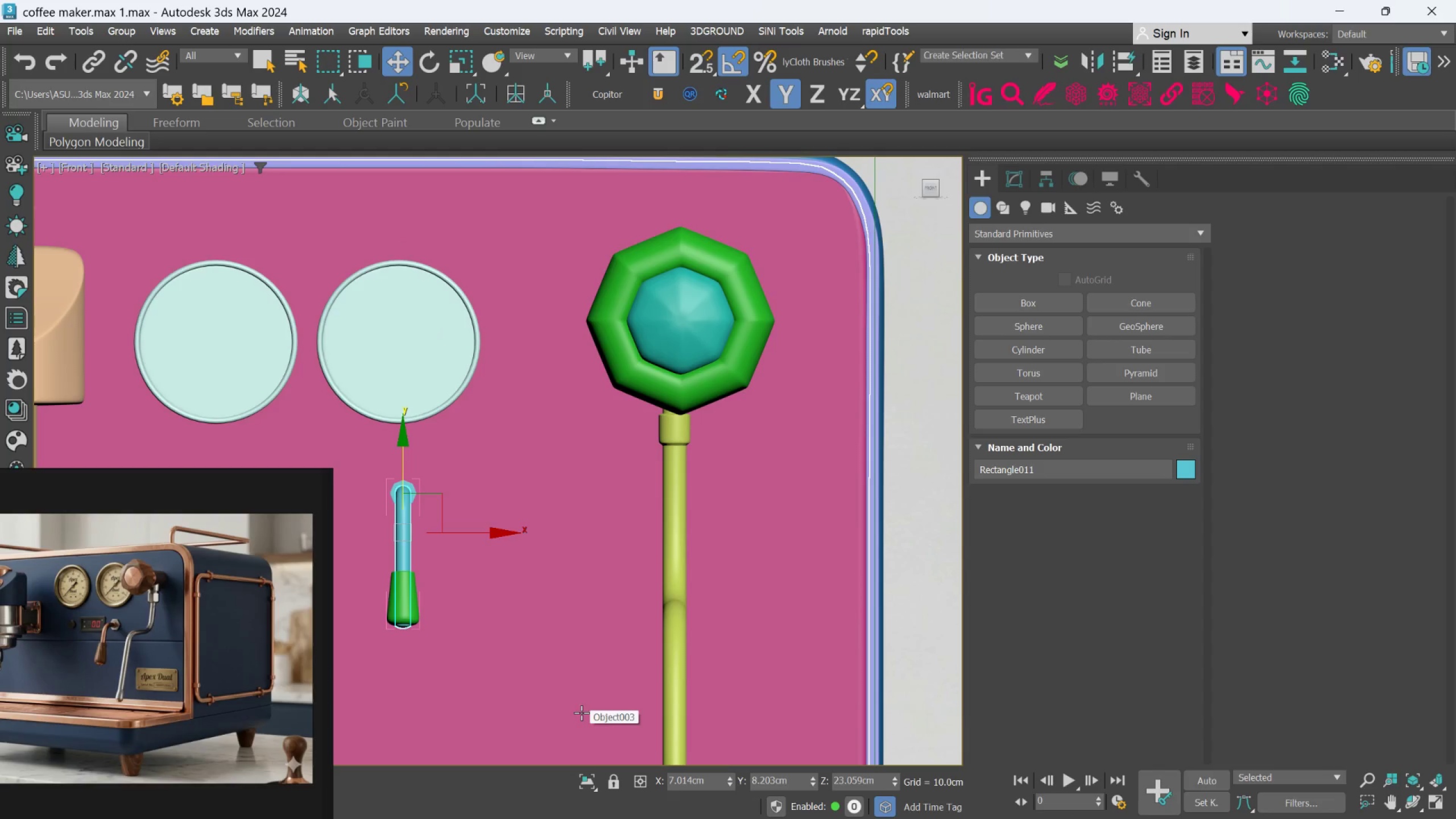 
key(Control+Z)
 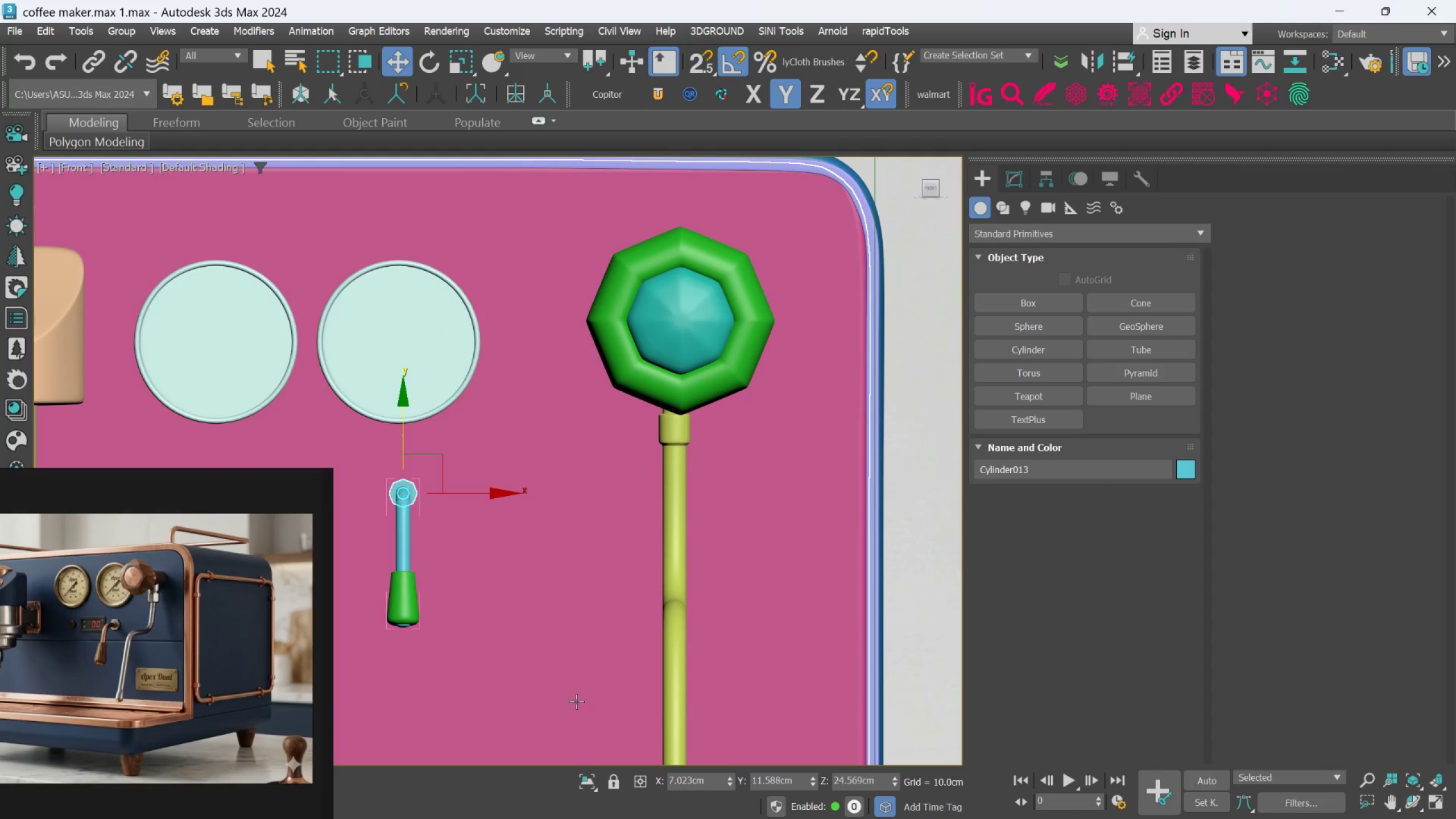 
key(Control+Z)
 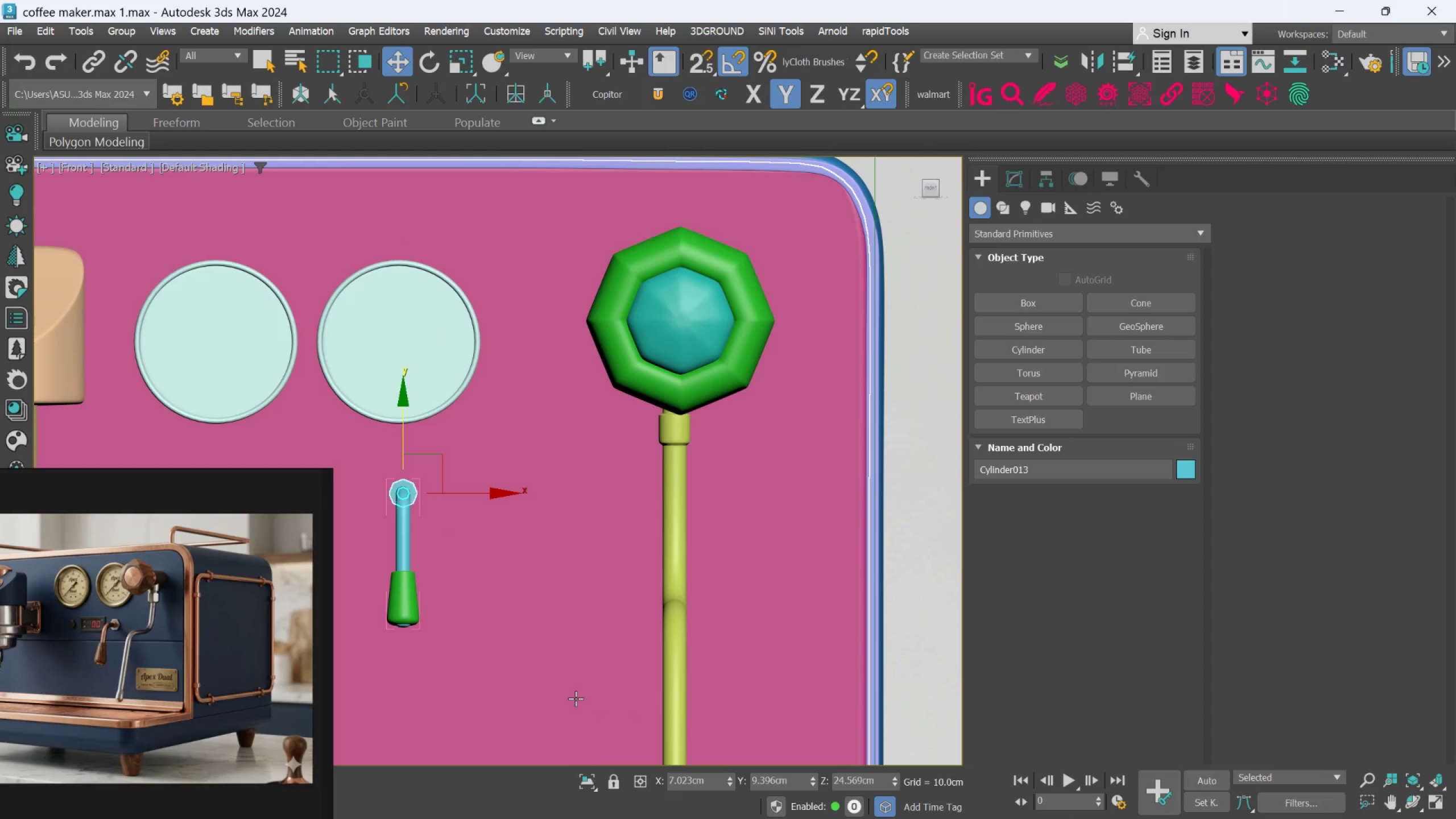 
key(Control+Z)
 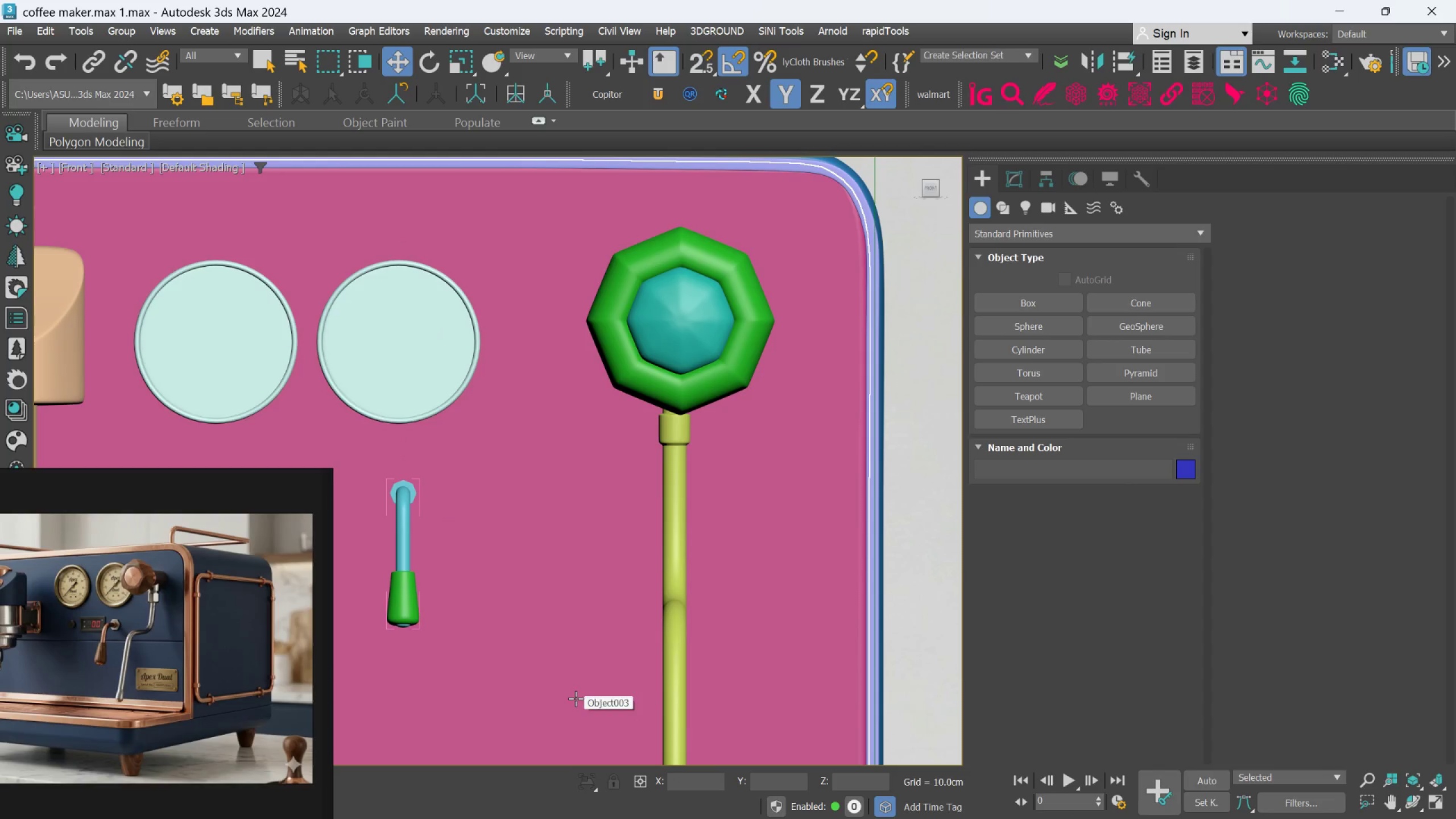 
key(Control+Z)
 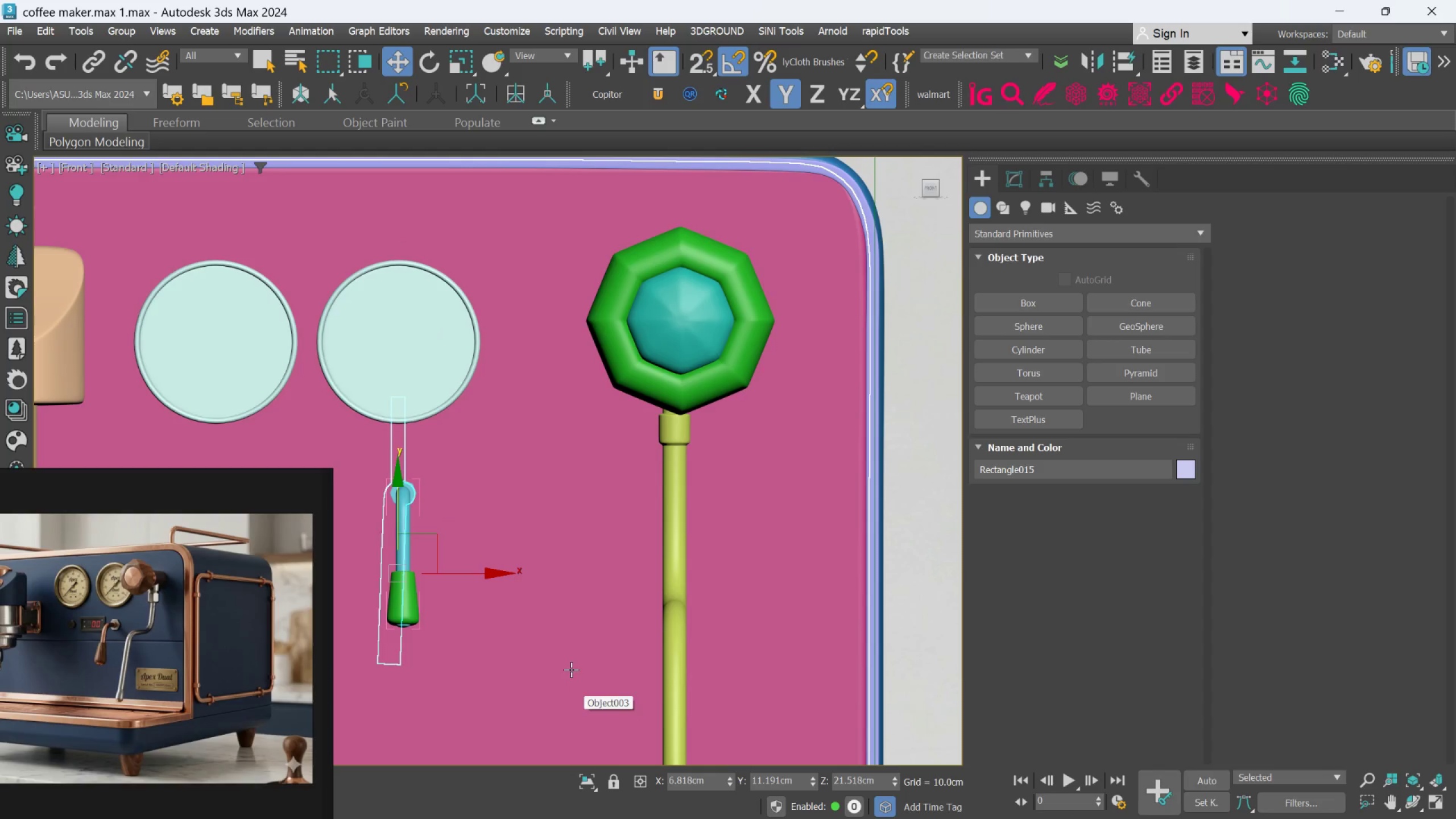 
key(Control+Y)
 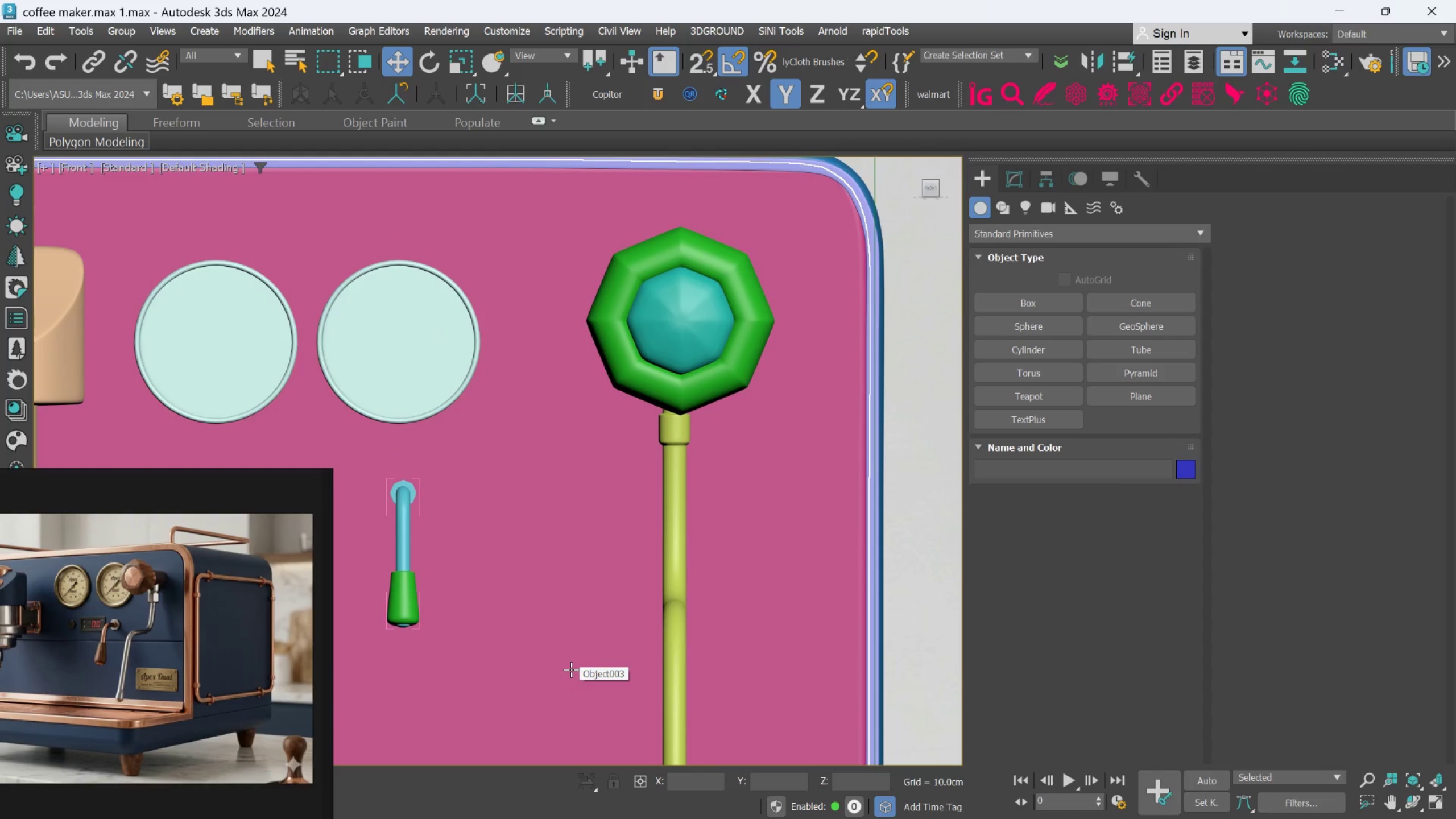 
key(Control+Y)
 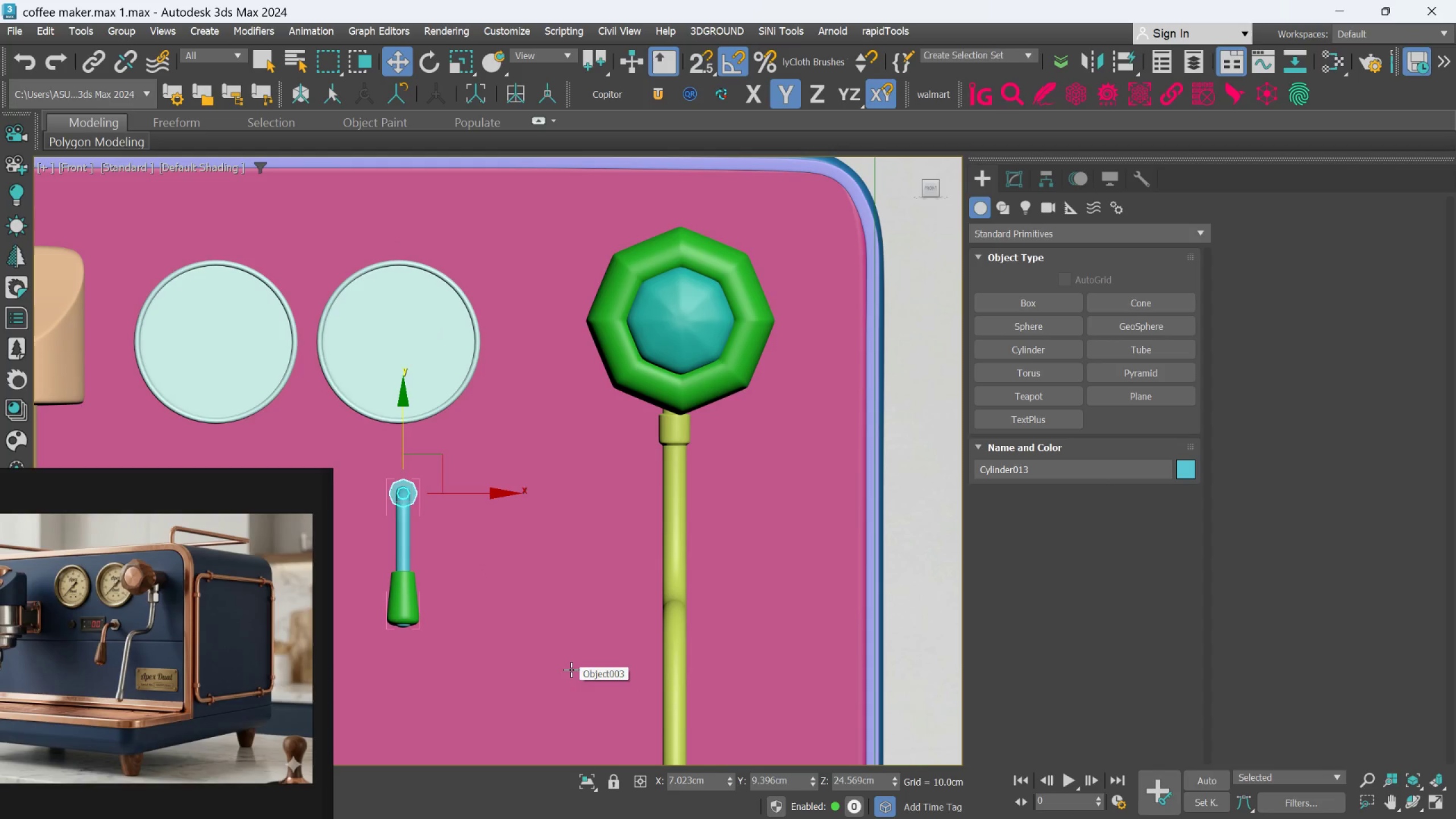 
key(Control+Y)
 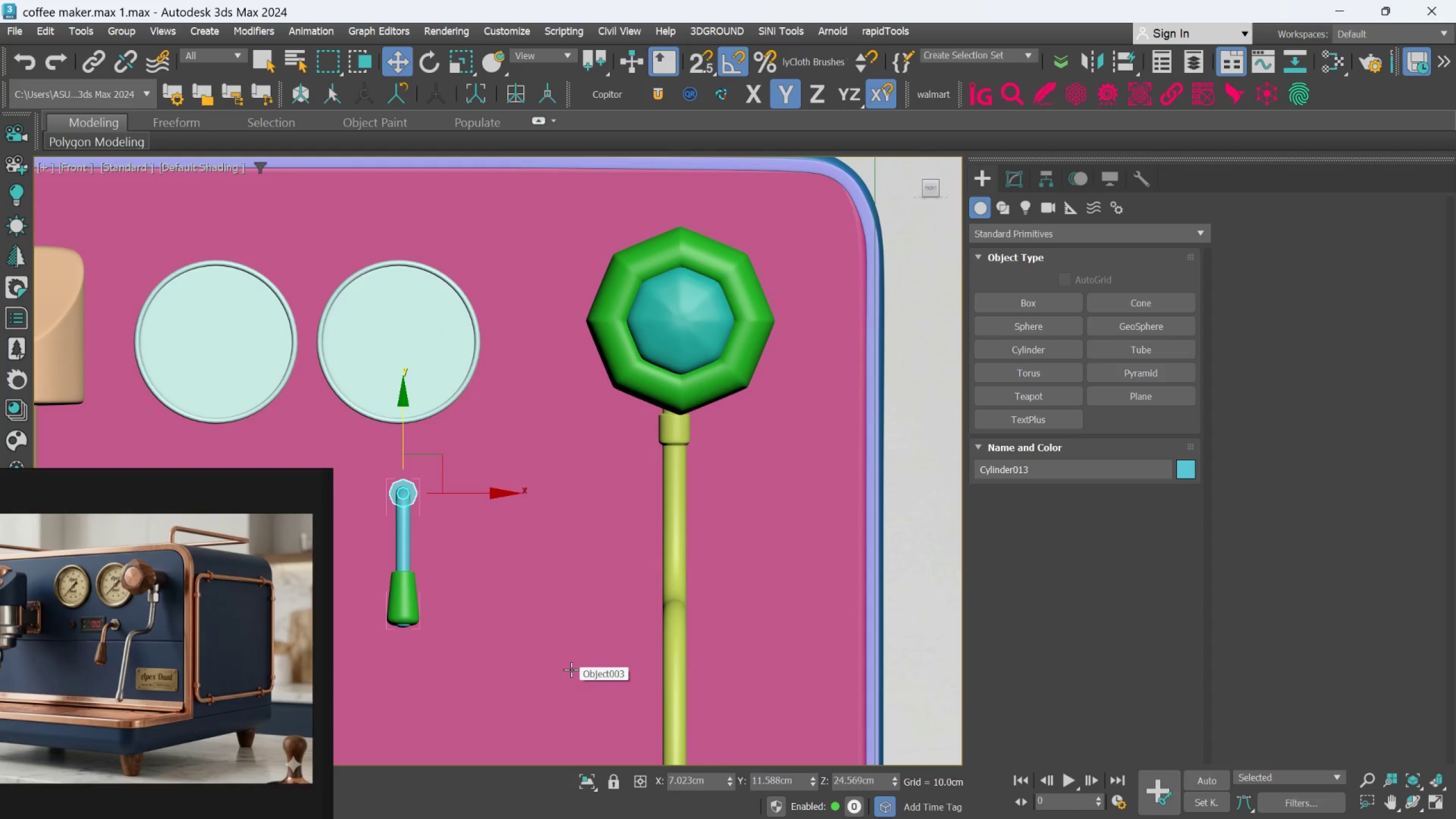 
key(Control+Y)
 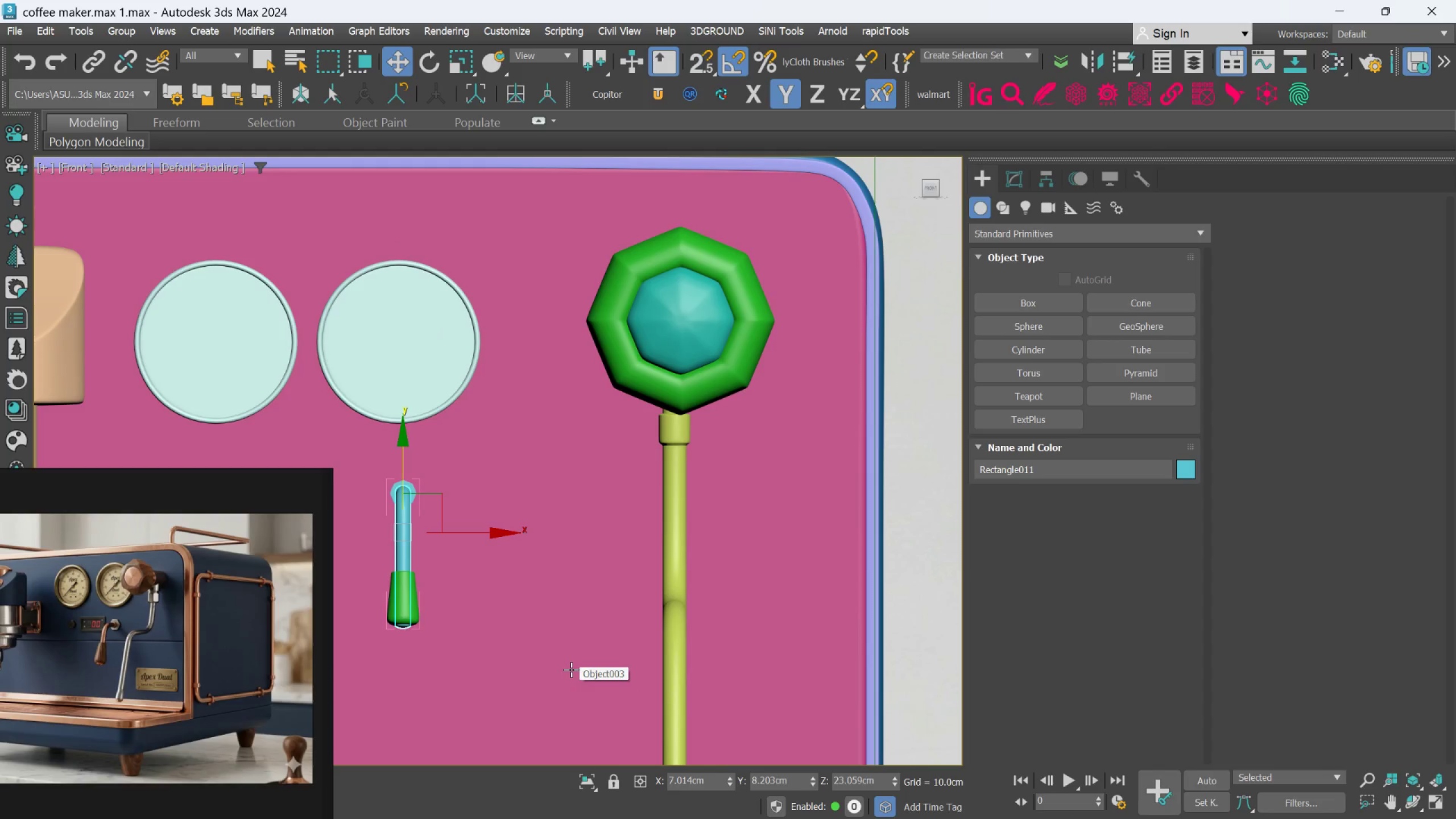 
key(Control+Y)
 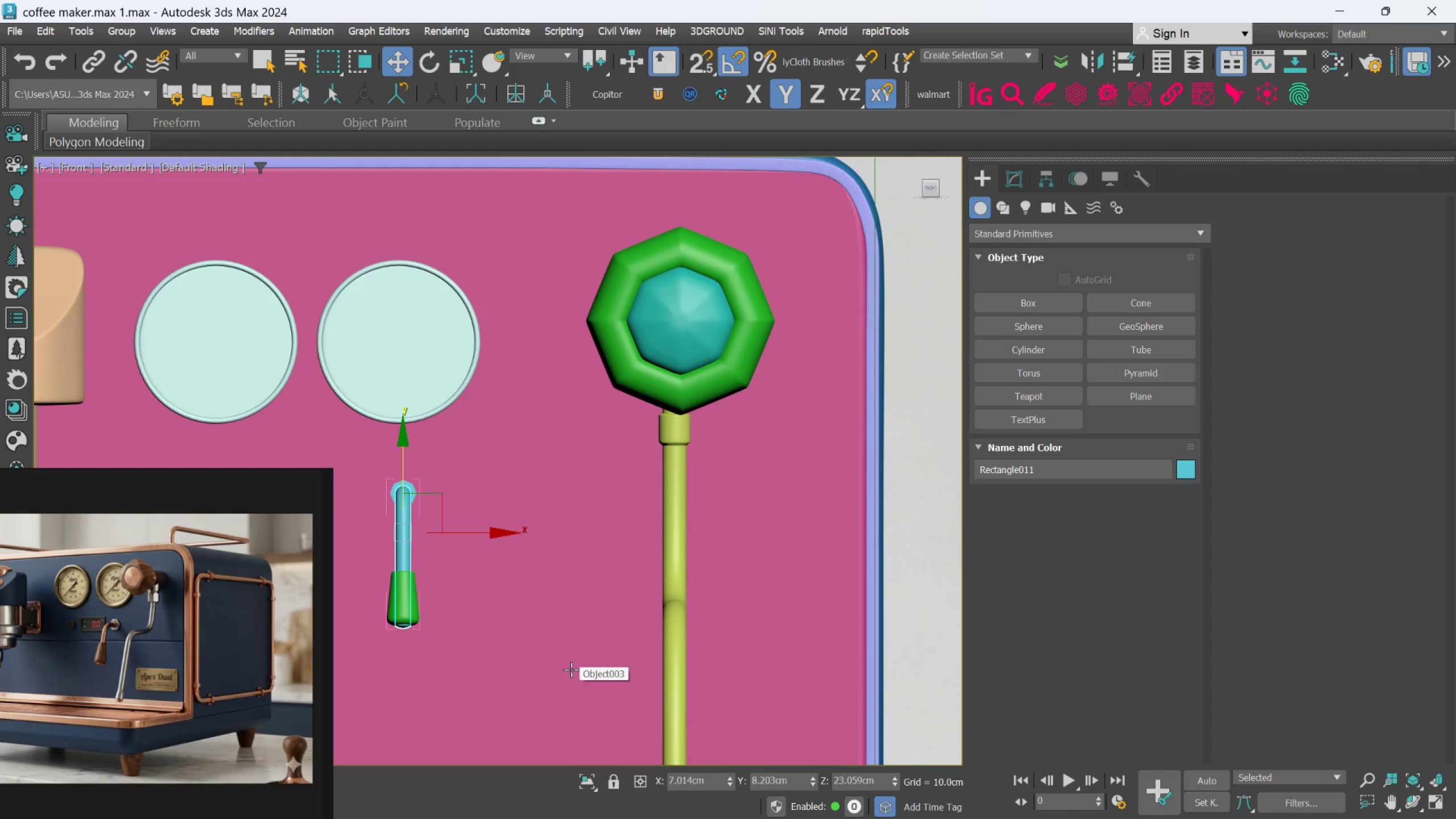 
key(Control+Y)
 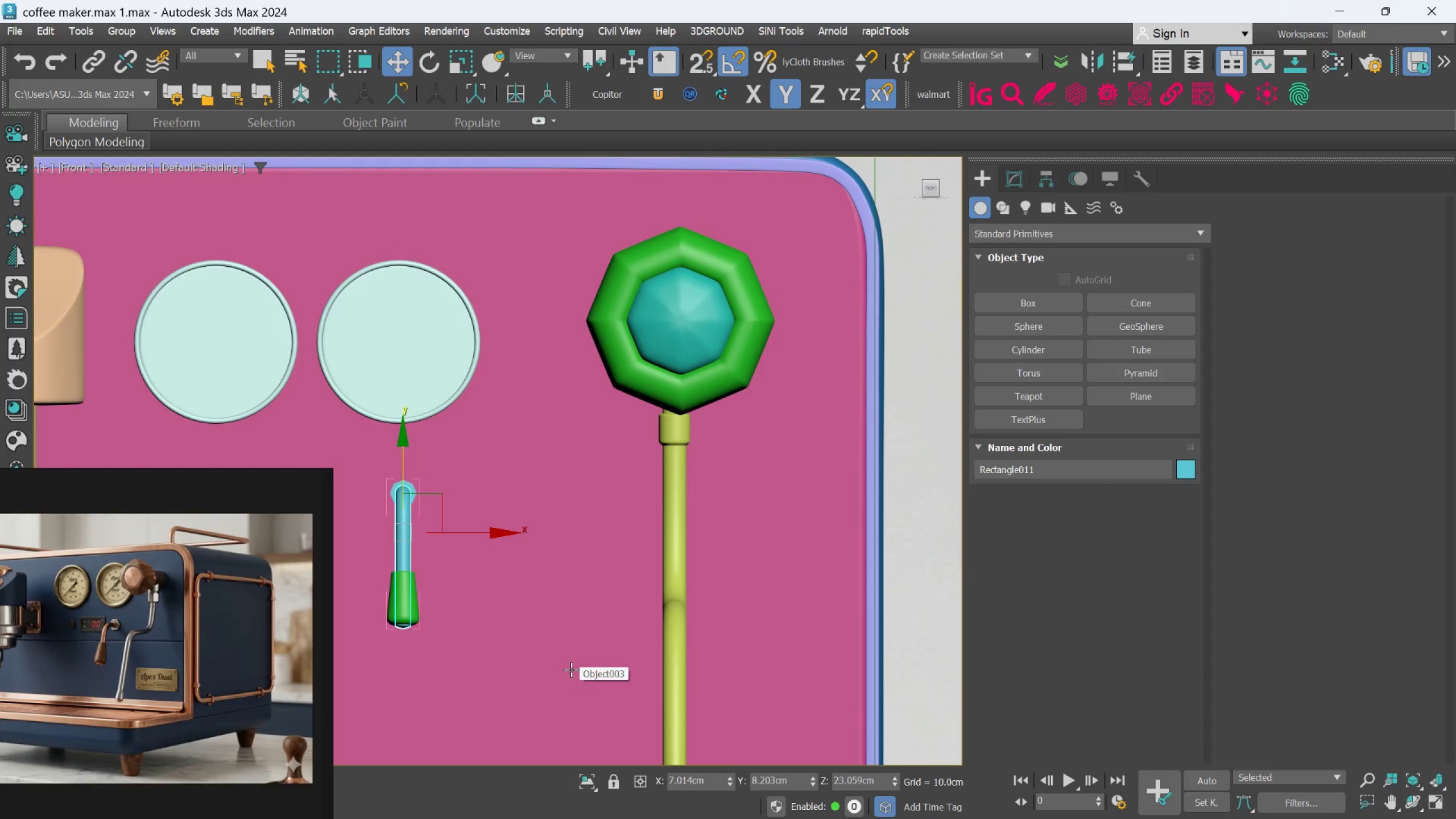 
key(Control+Y)
 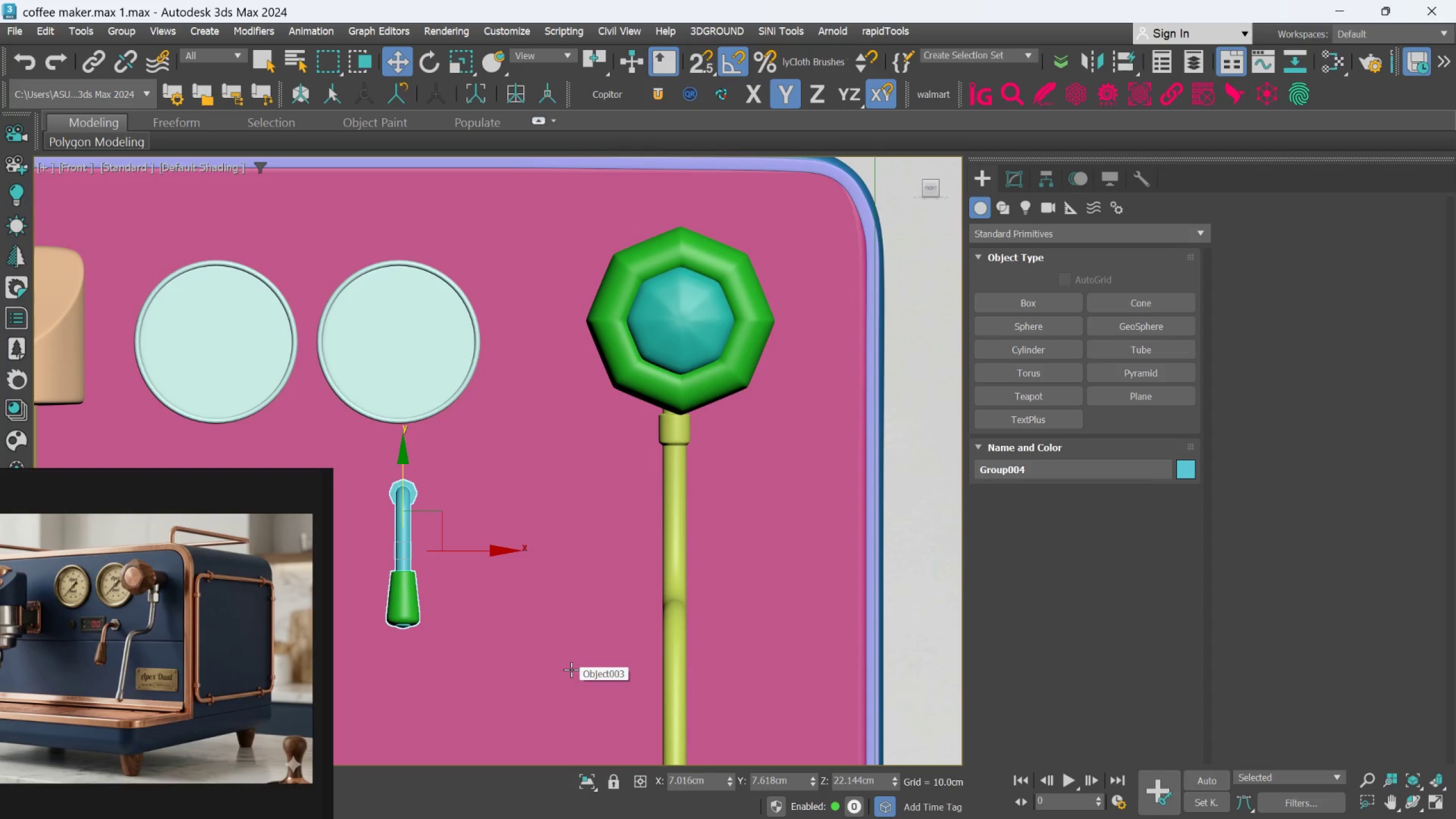 
key(Control+Y)
 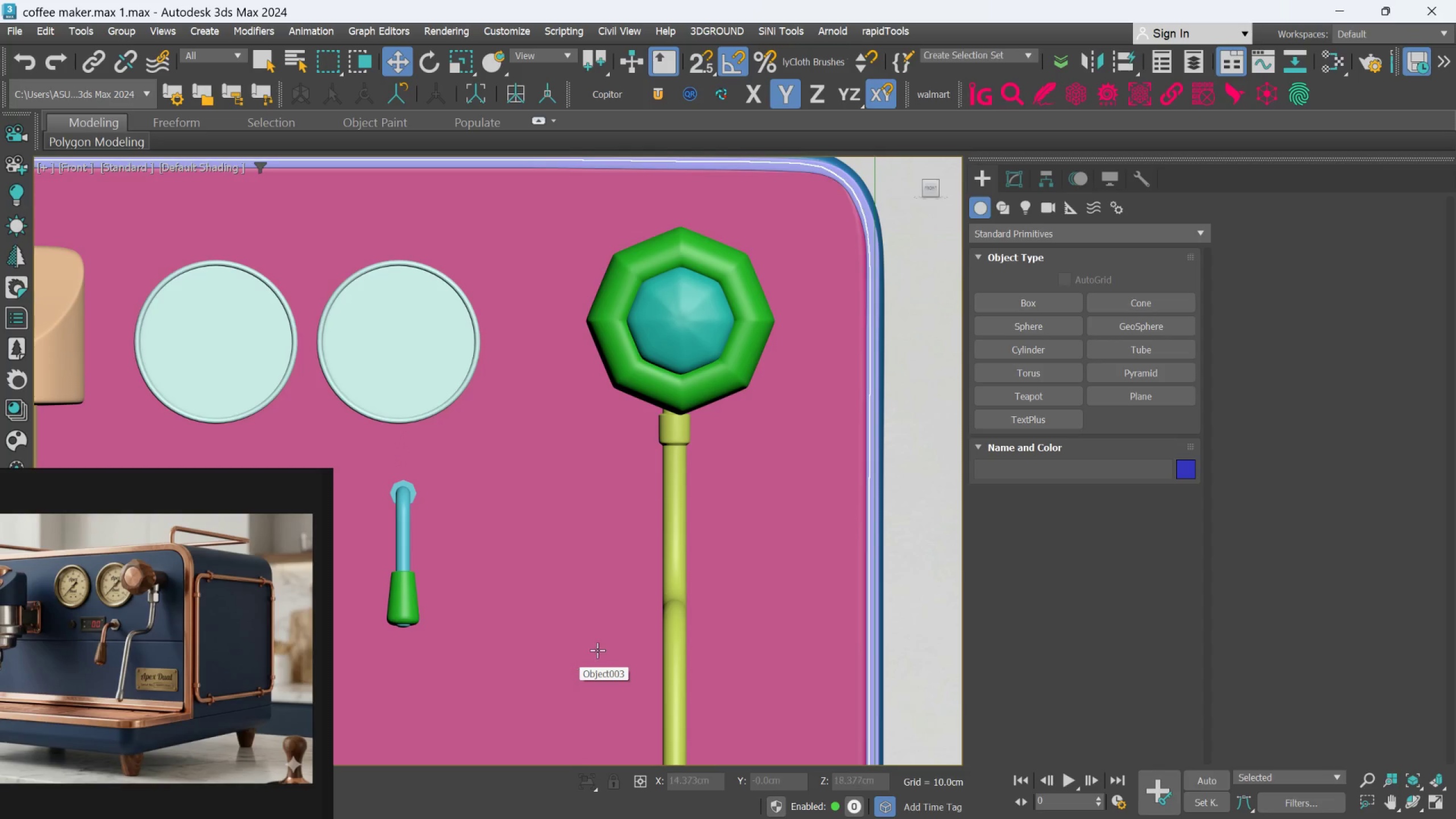 
left_click([576, 557])
 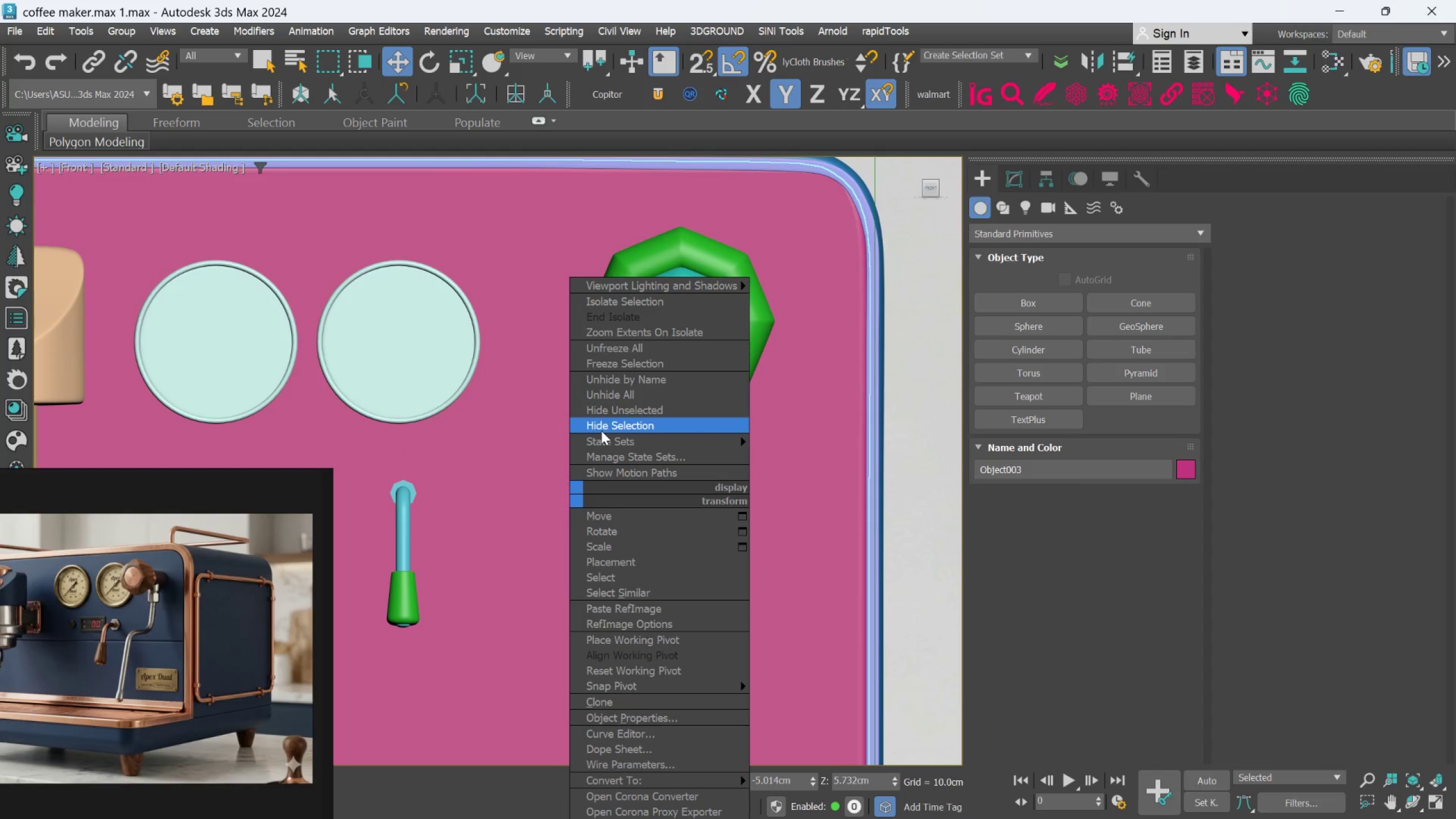 
left_click_drag(start_coordinate=[601, 431], to_coordinate=[601, 481])
 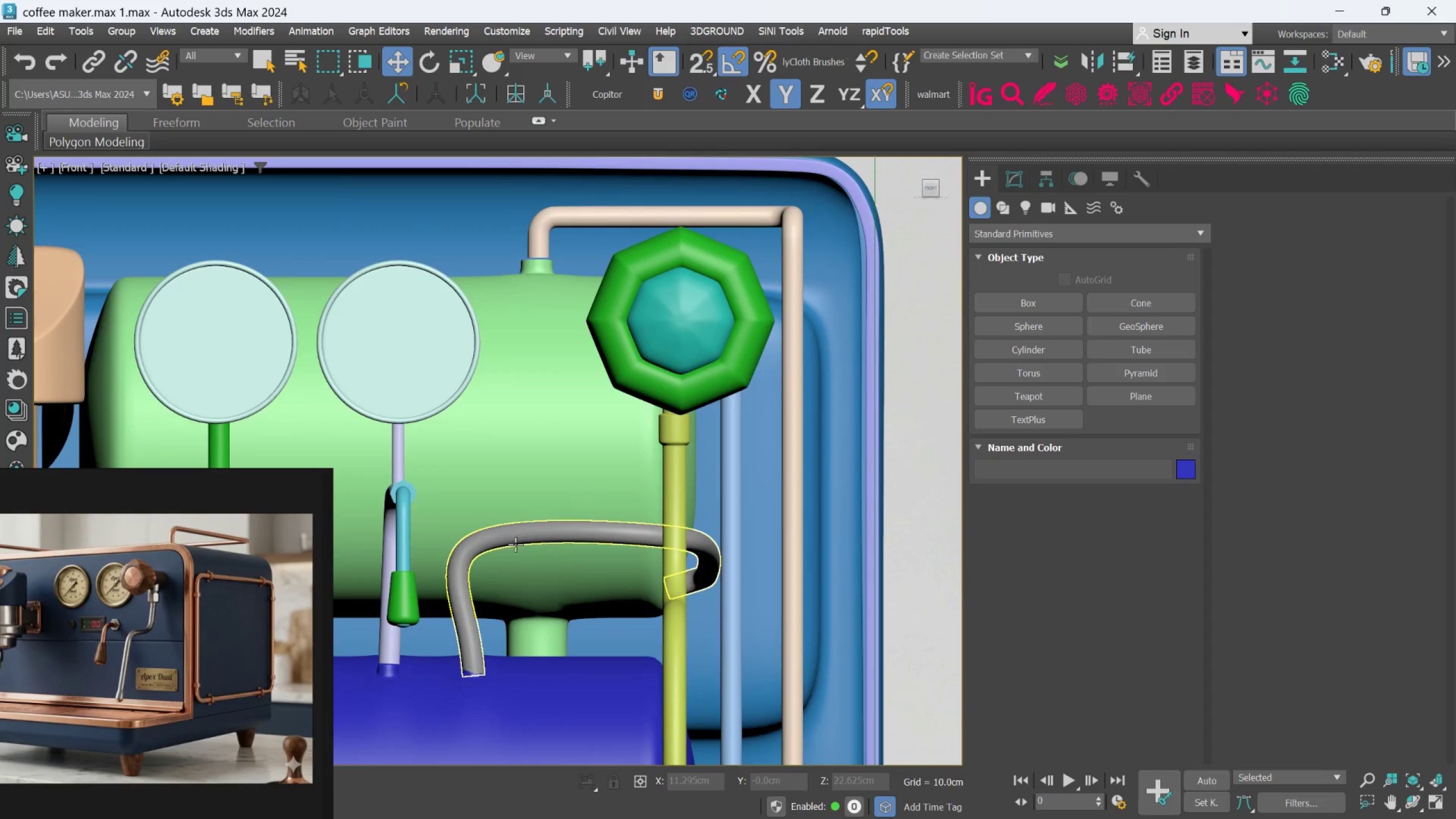 
hold_key(key=AltLeft, duration=0.94)
 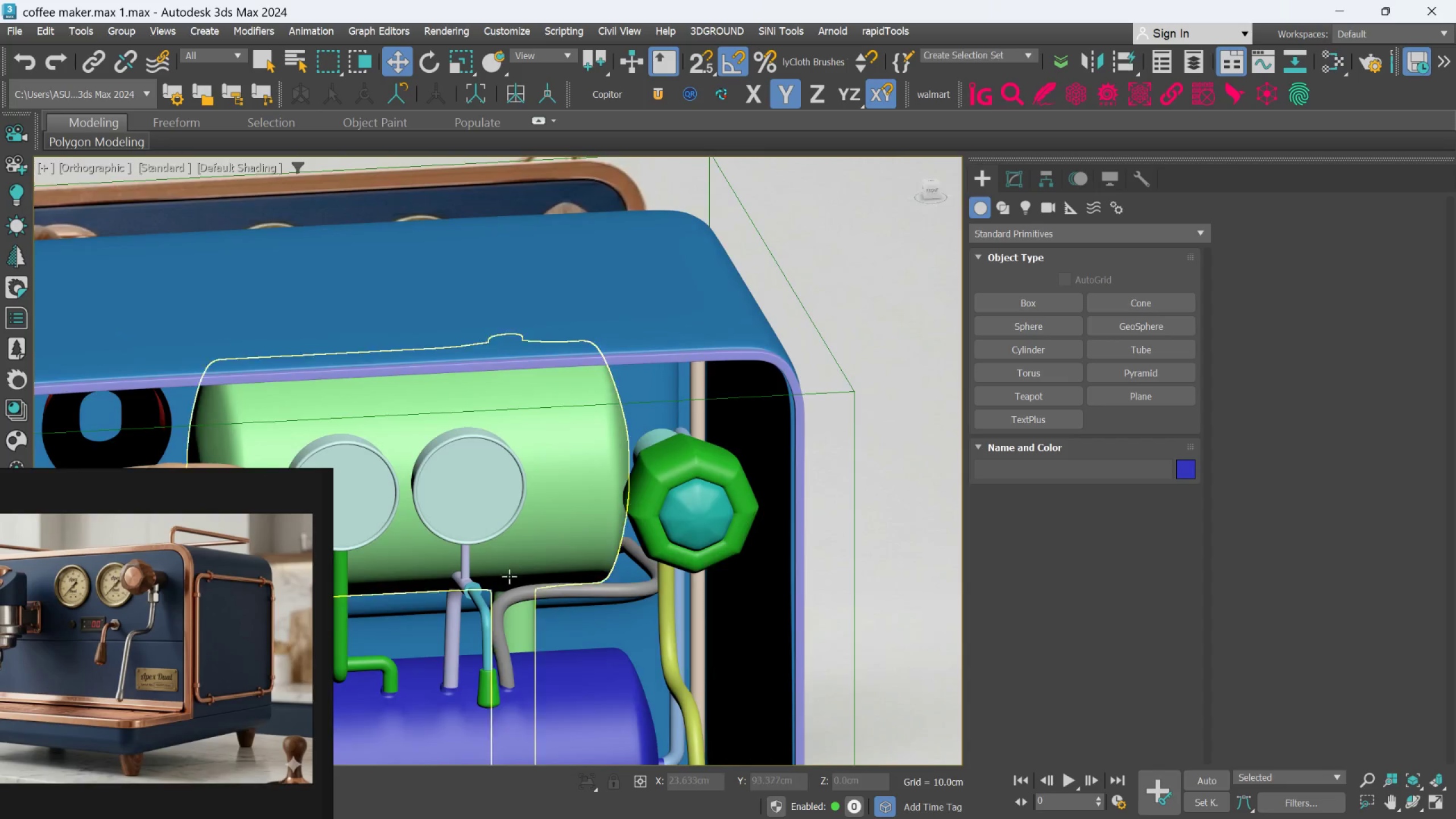 
scroll: coordinate [505, 580], scroll_direction: down, amount: 2.0
 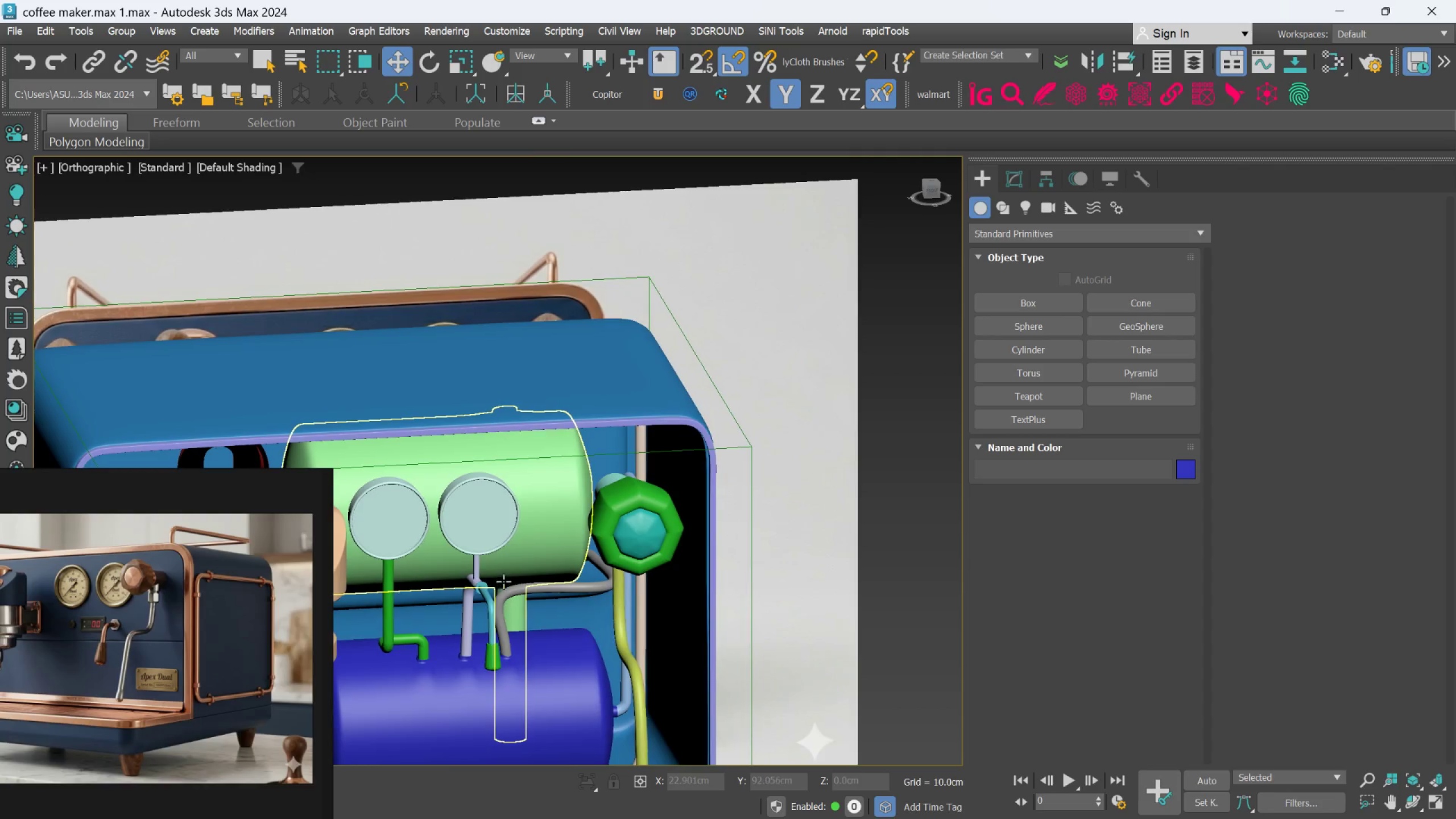 
scroll: coordinate [525, 588], scroll_direction: up, amount: 4.0
 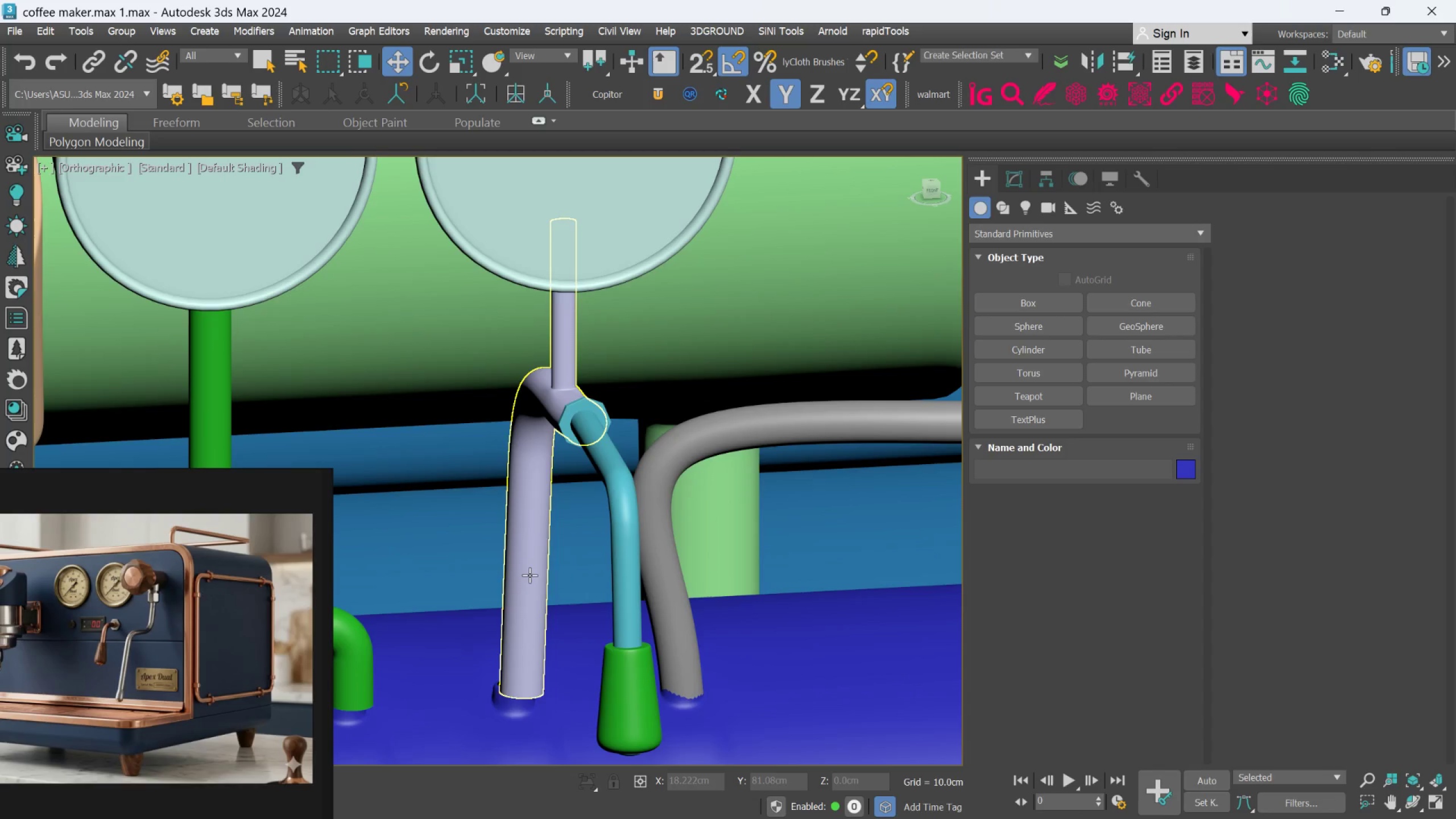 
hold_key(key=AltLeft, duration=0.64)
 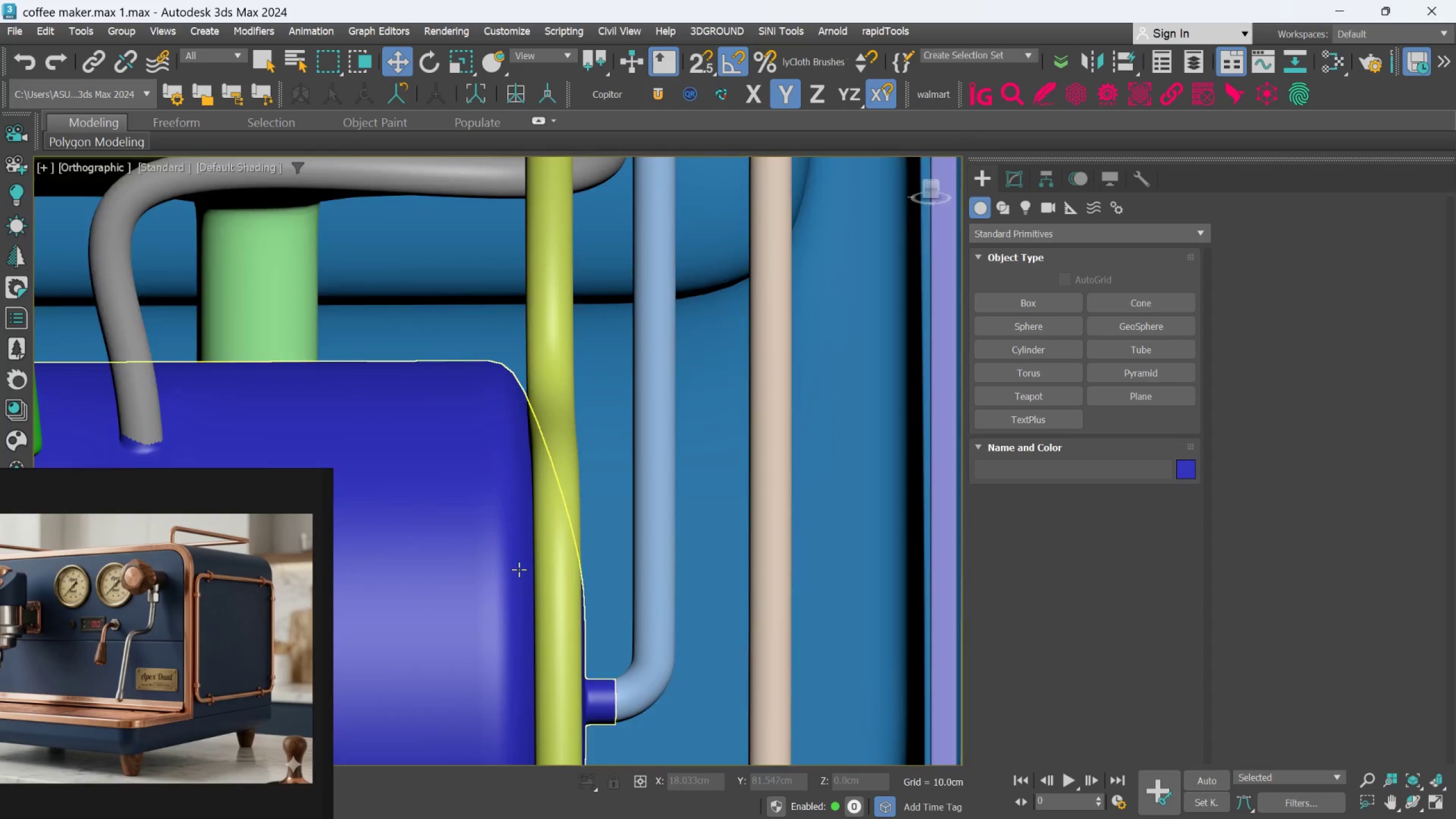 
scroll: coordinate [519, 571], scroll_direction: down, amount: 3.0
 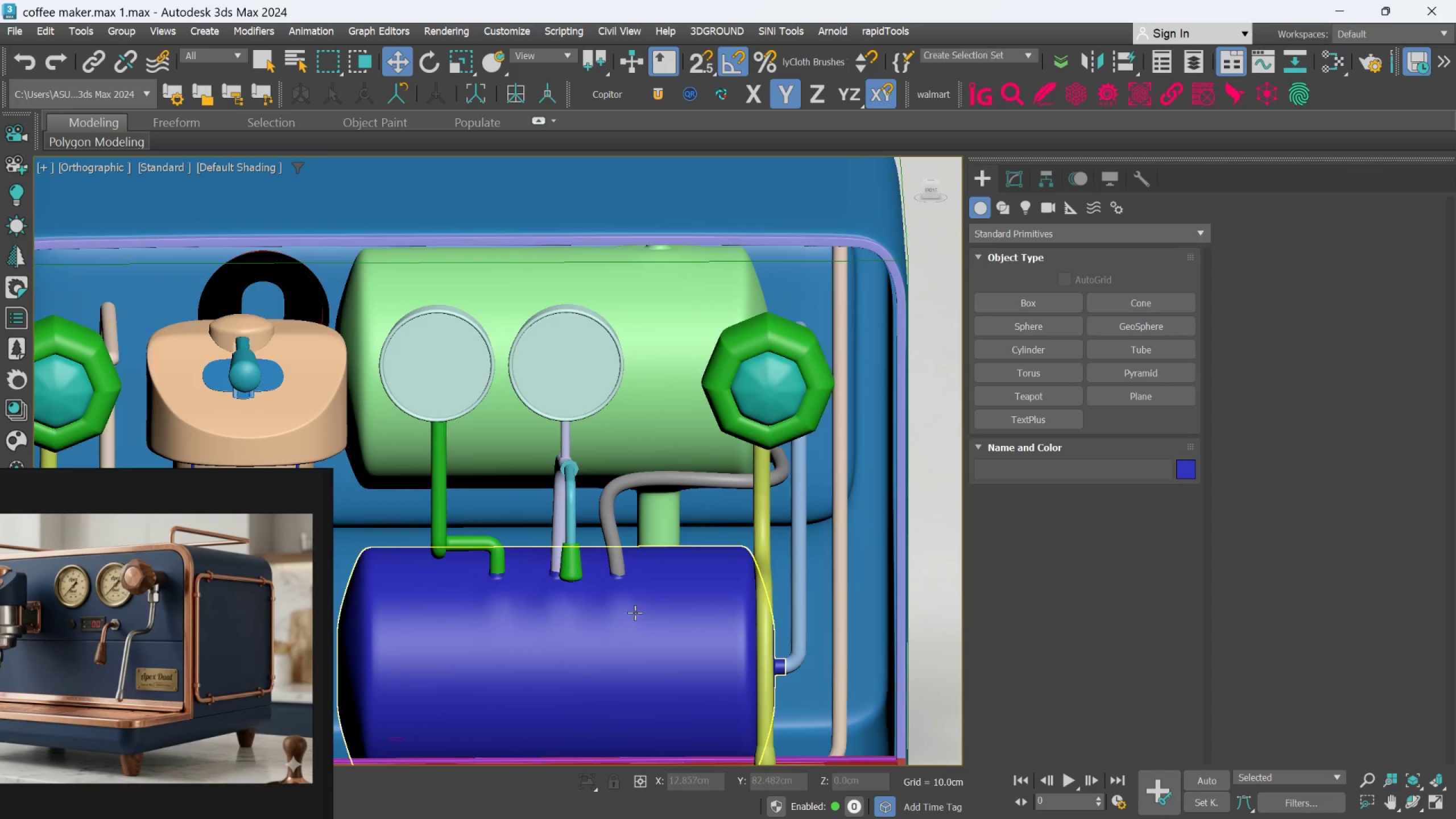 
left_click([567, 512])
 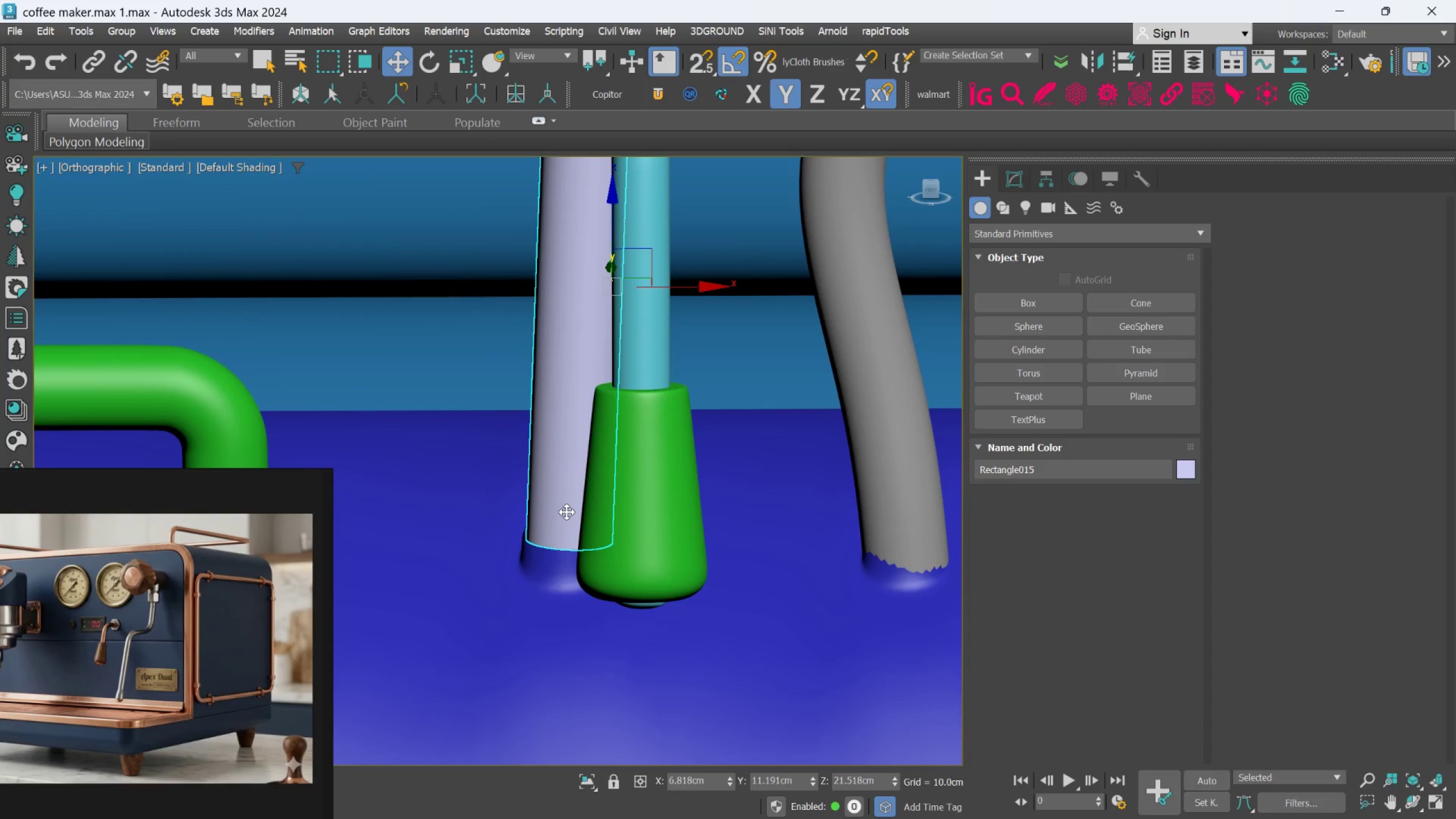 
scroll: coordinate [565, 517], scroll_direction: up, amount: 5.0
 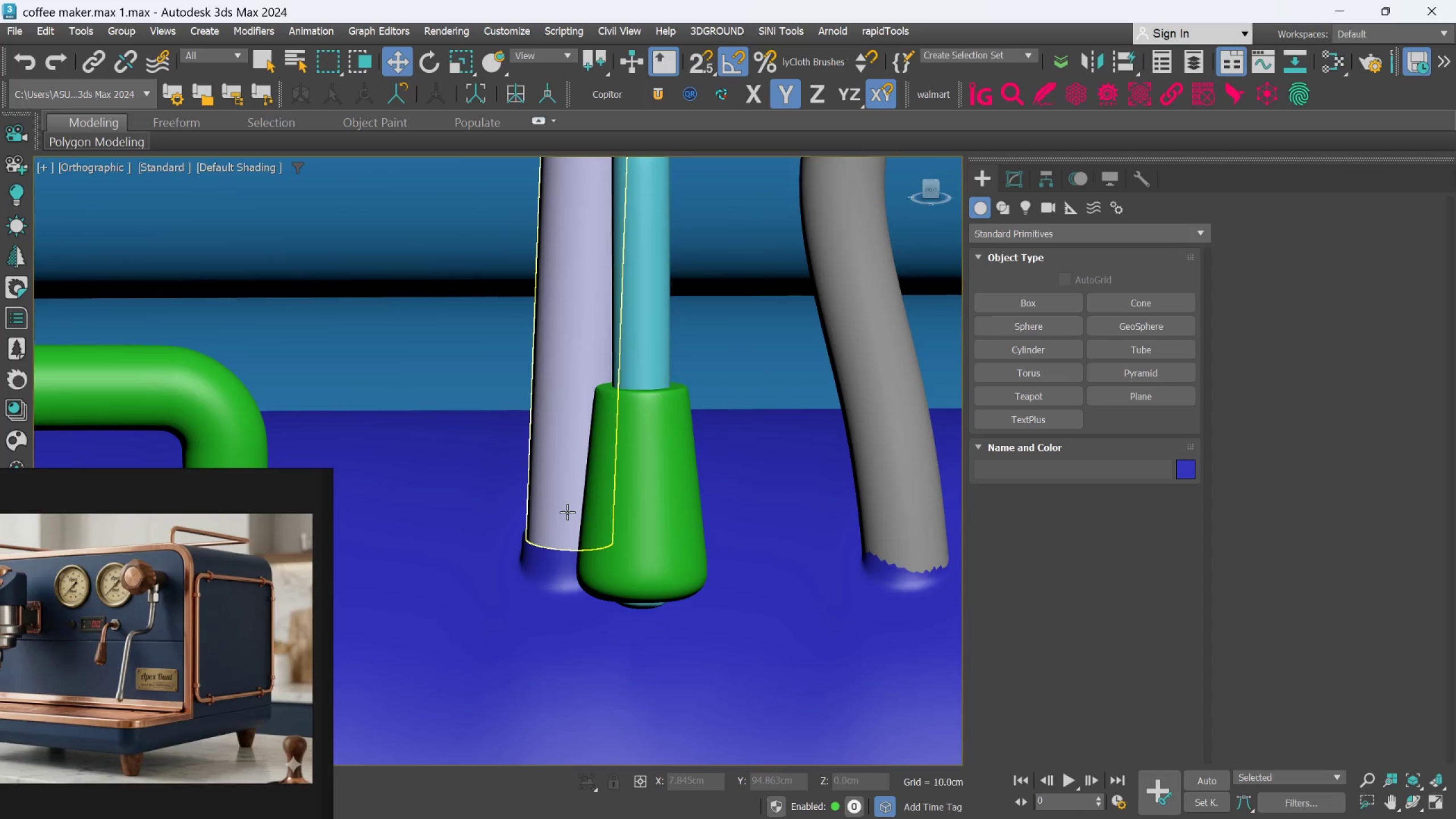 
hold_key(key=AltLeft, duration=0.72)
 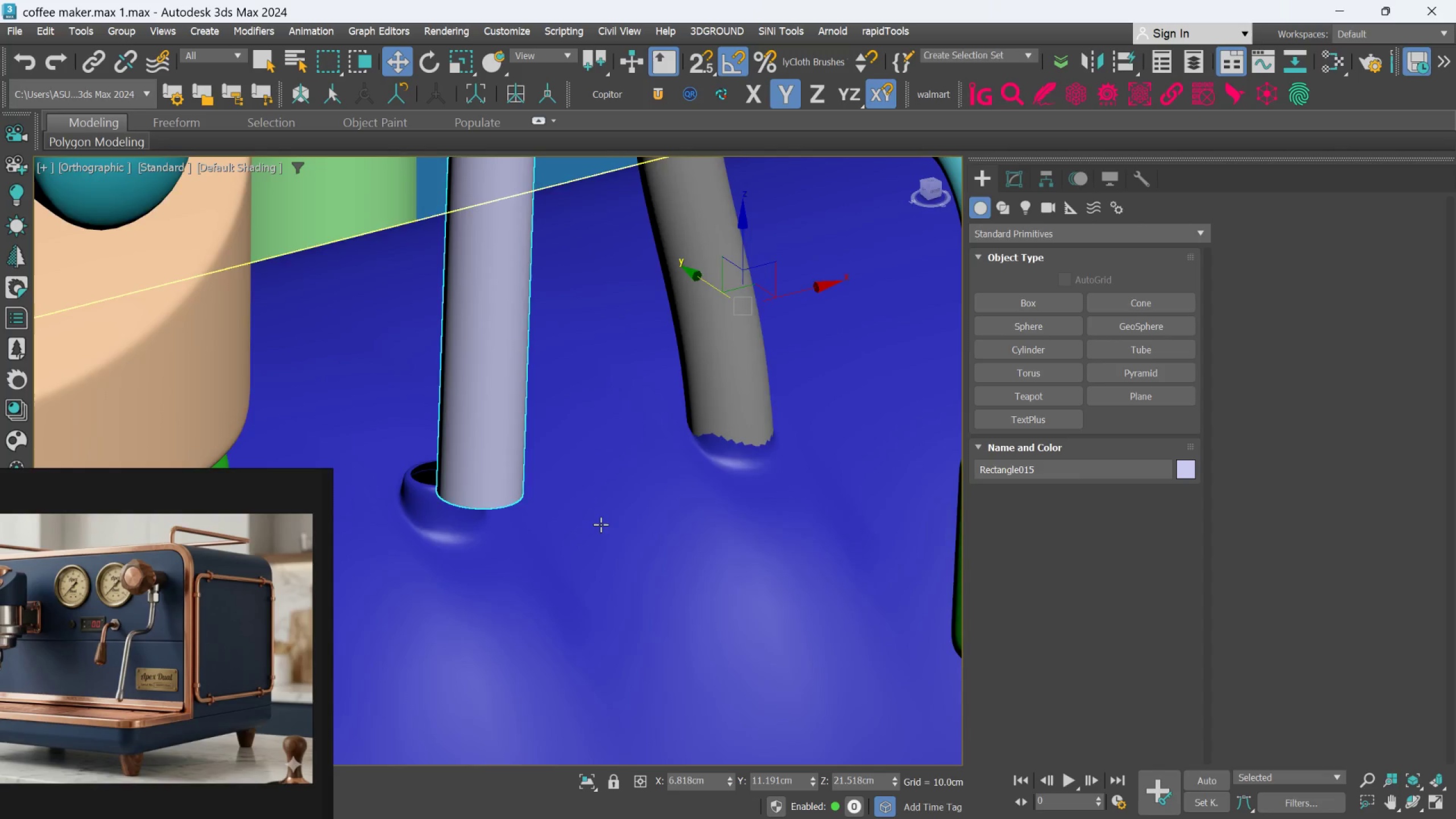 
scroll: coordinate [601, 524], scroll_direction: down, amount: 2.0
 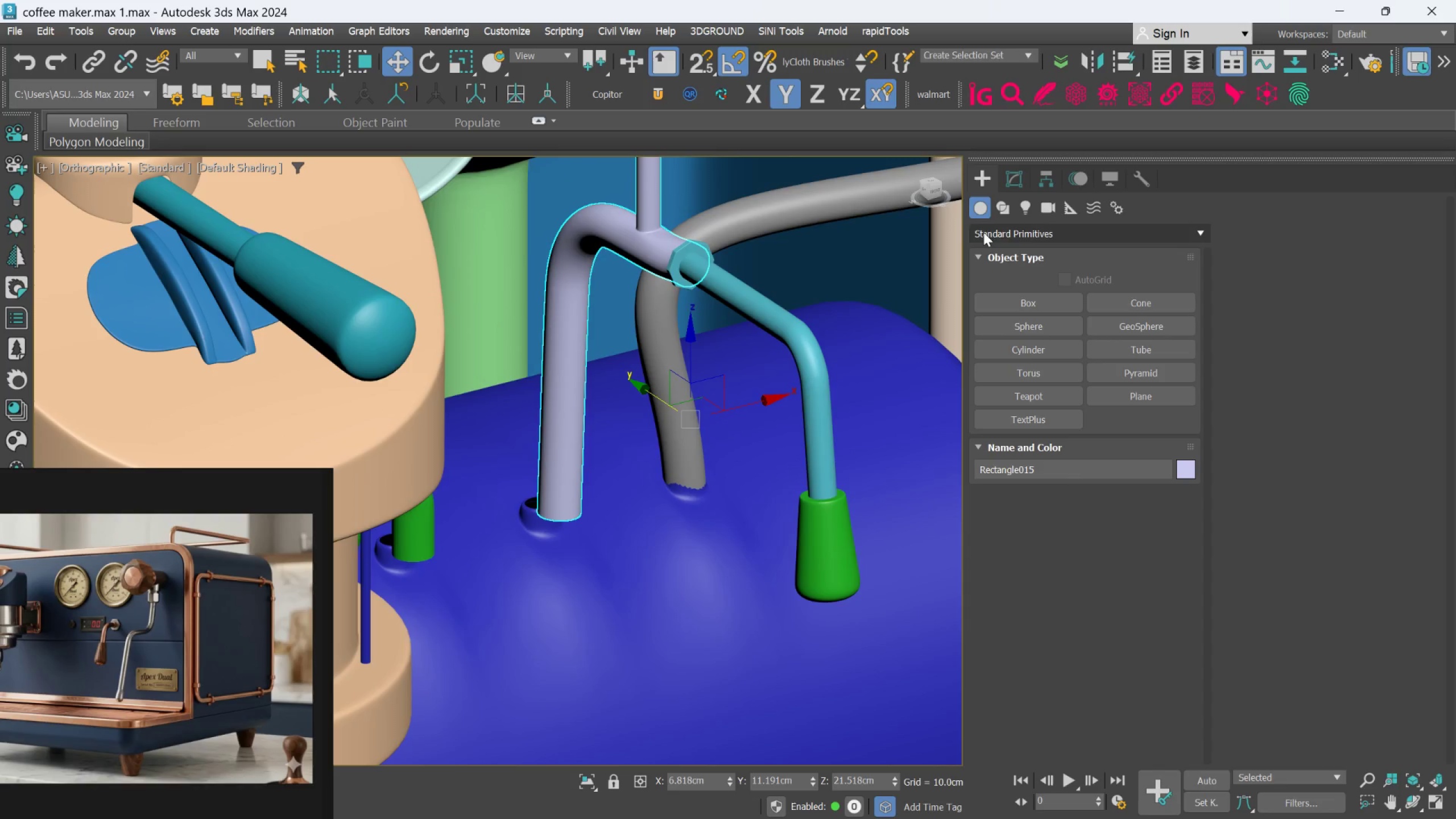 
left_click([1019, 181])
 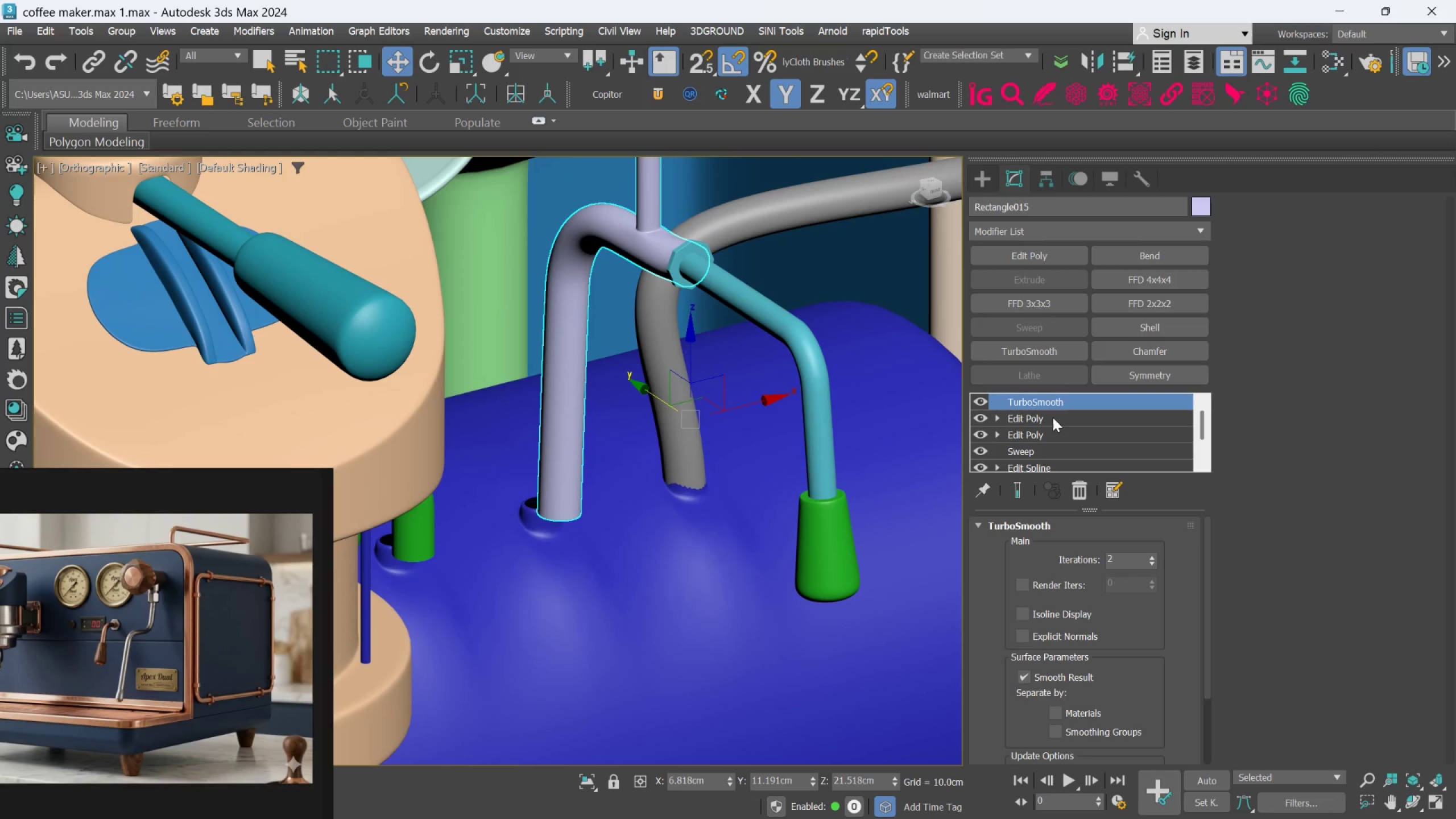 
left_click([1053, 417])
 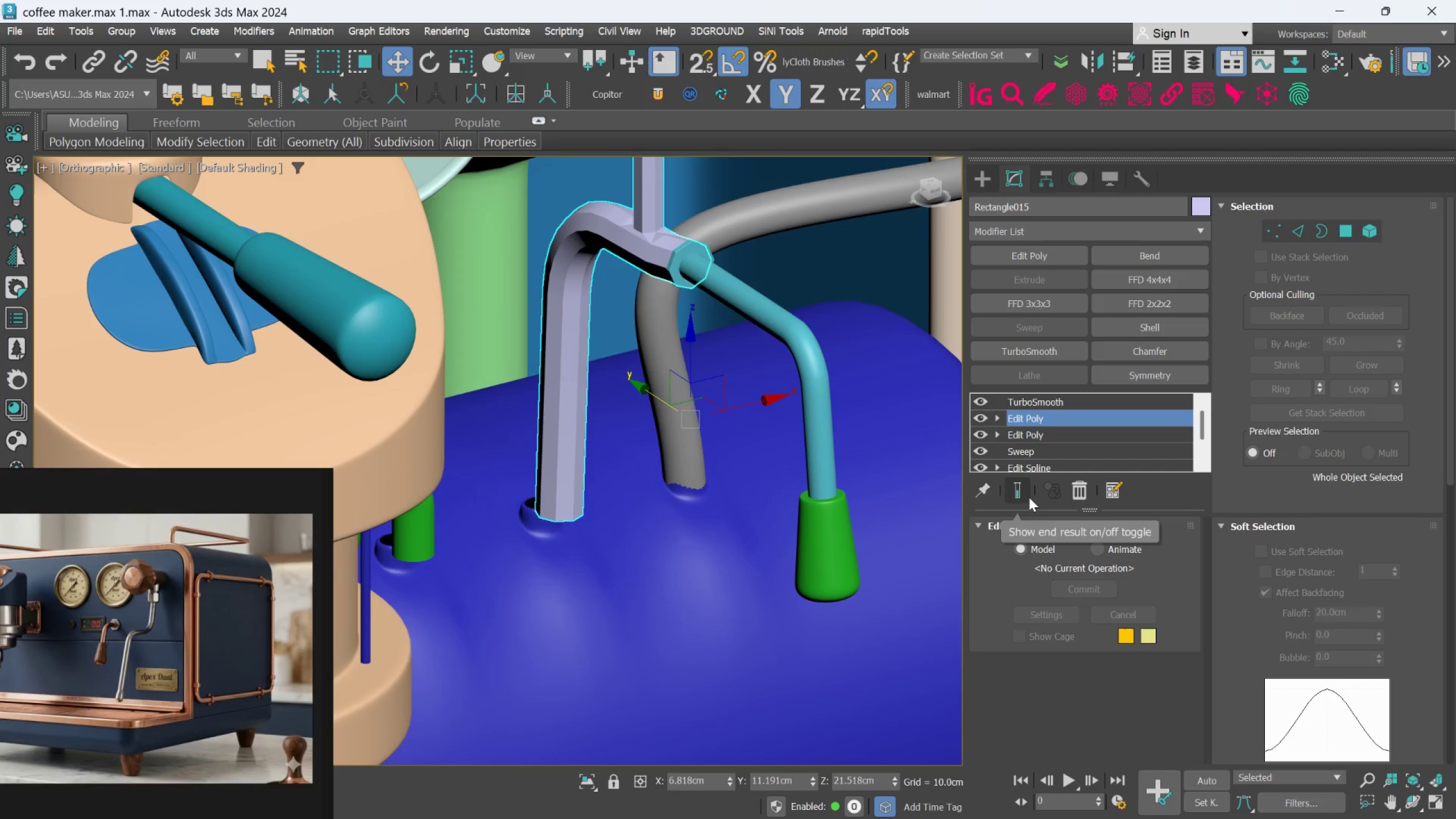 
key(F4)
 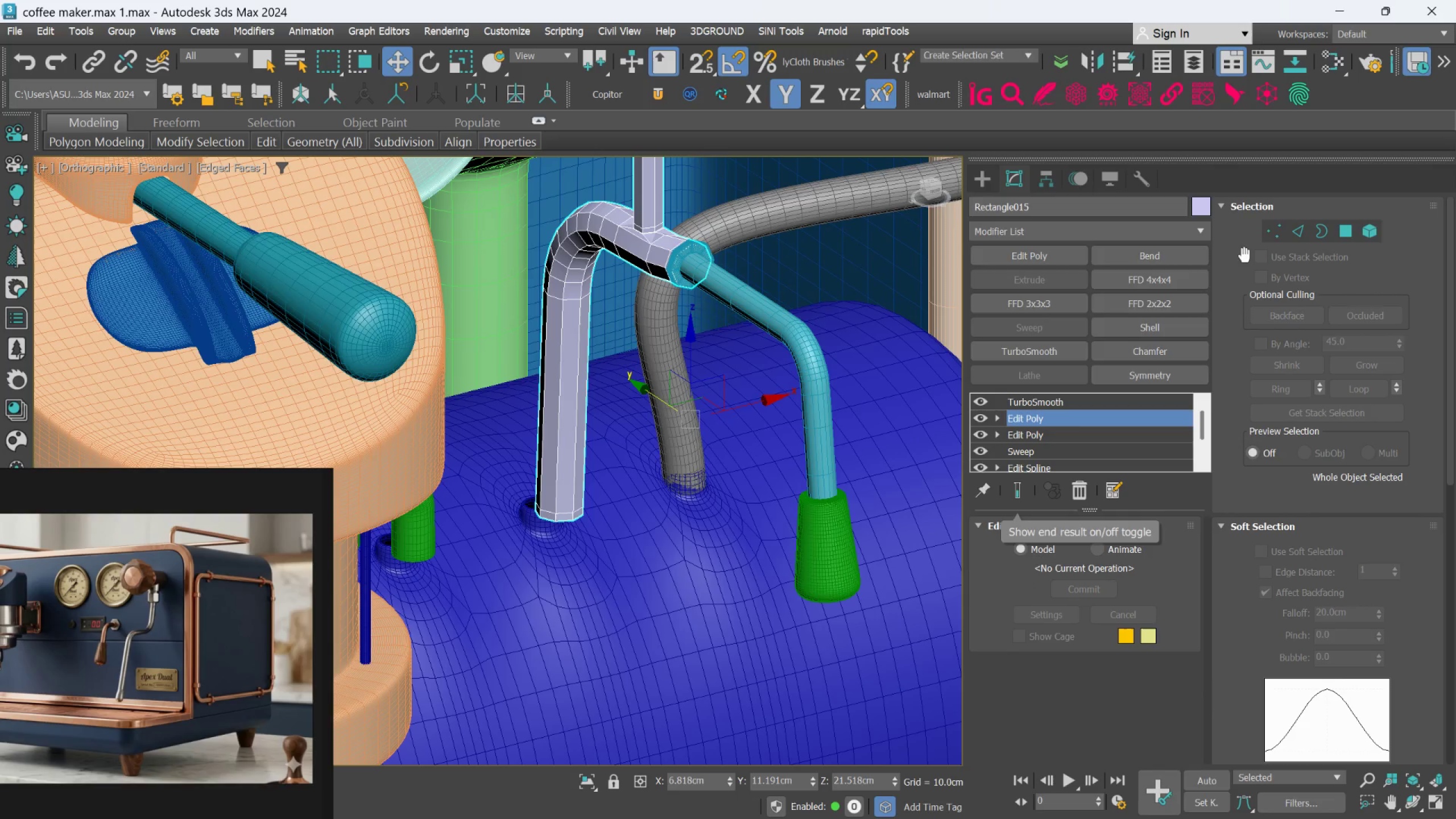 
left_click([1273, 234])
 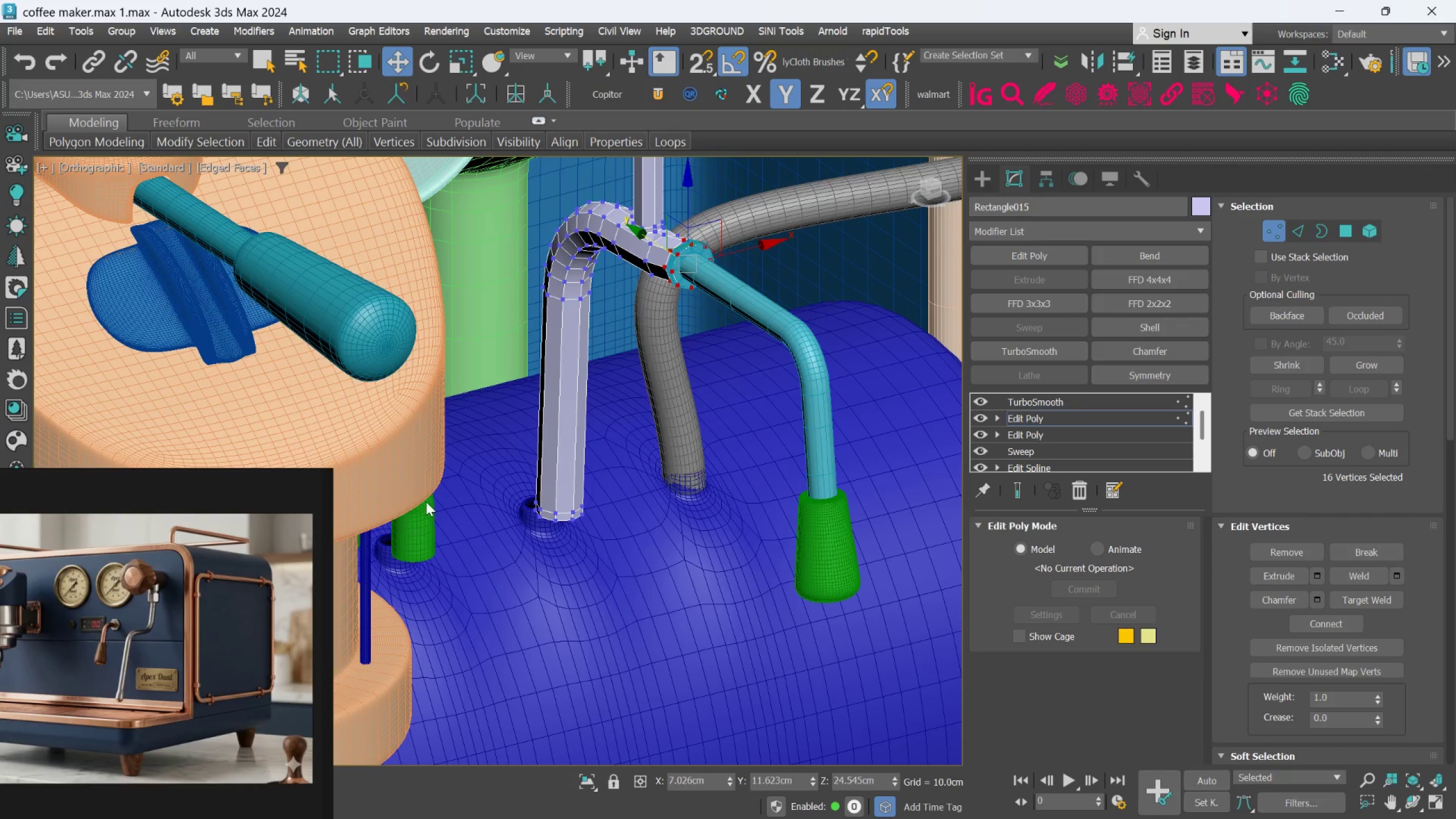 
left_click_drag(start_coordinate=[518, 457], to_coordinate=[653, 608])
 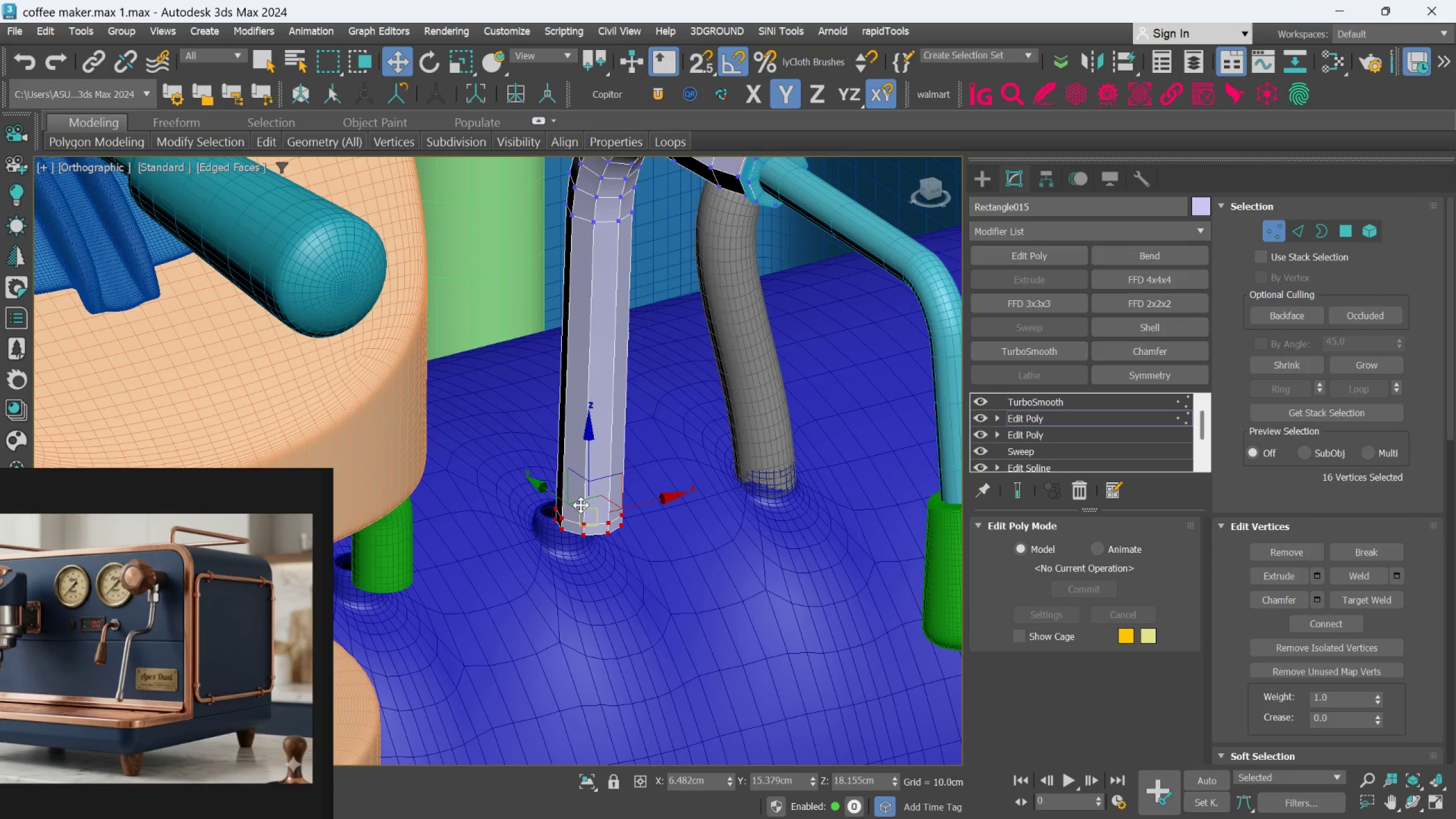 
scroll: coordinate [580, 504], scroll_direction: up, amount: 2.0
 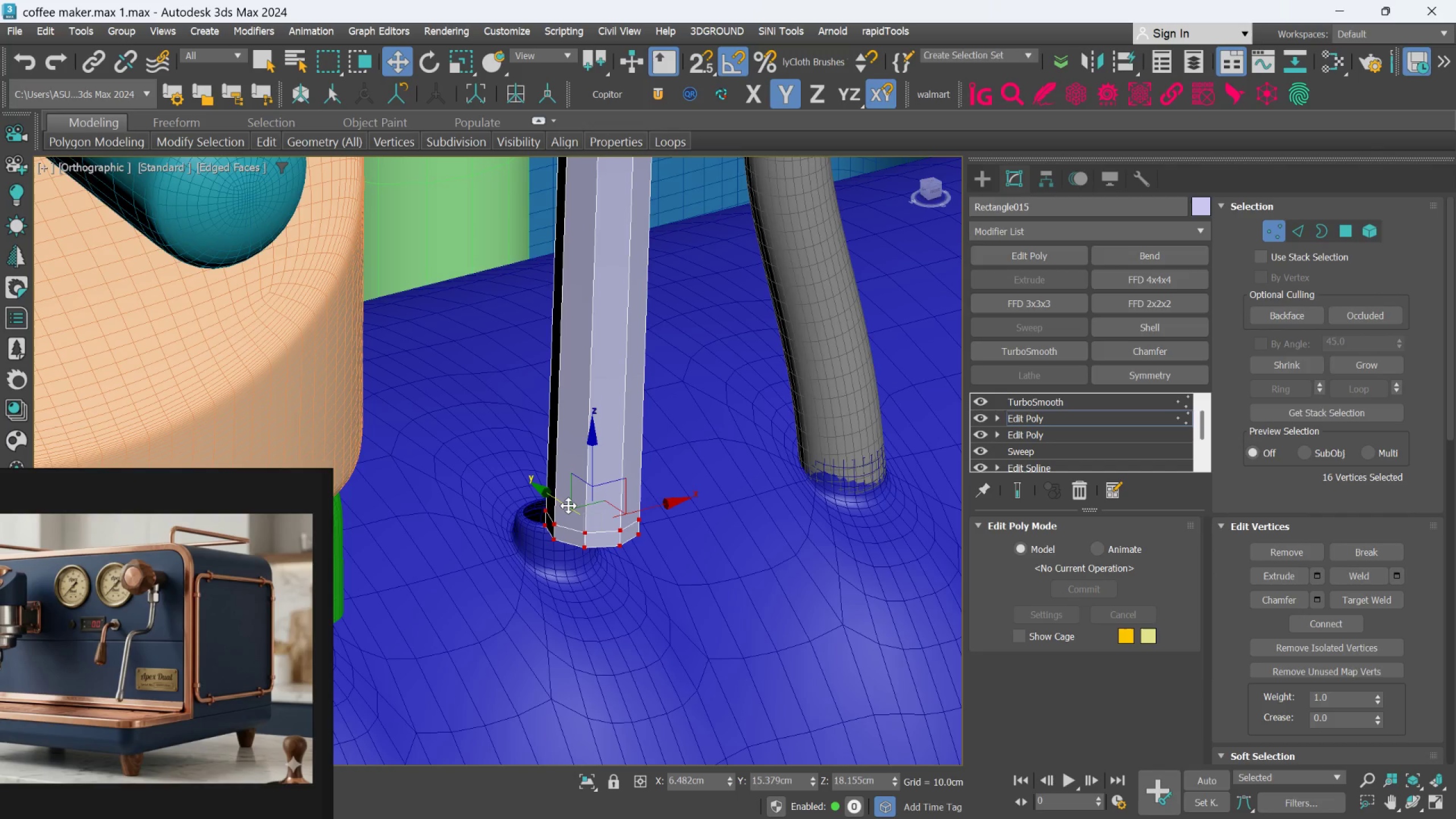 
left_click_drag(start_coordinate=[568, 506], to_coordinate=[543, 478])
 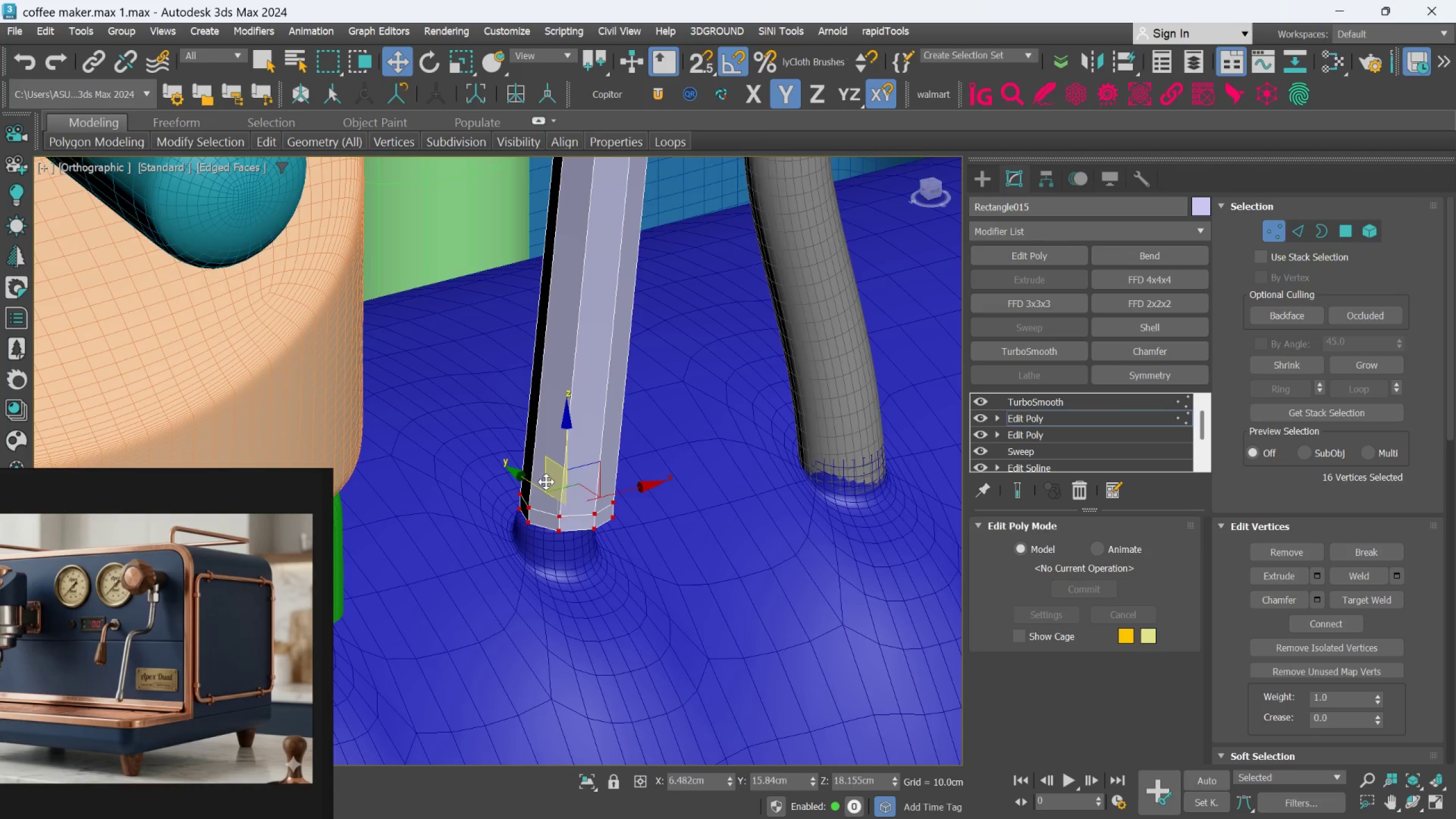 
scroll: coordinate [551, 485], scroll_direction: down, amount: 2.0
 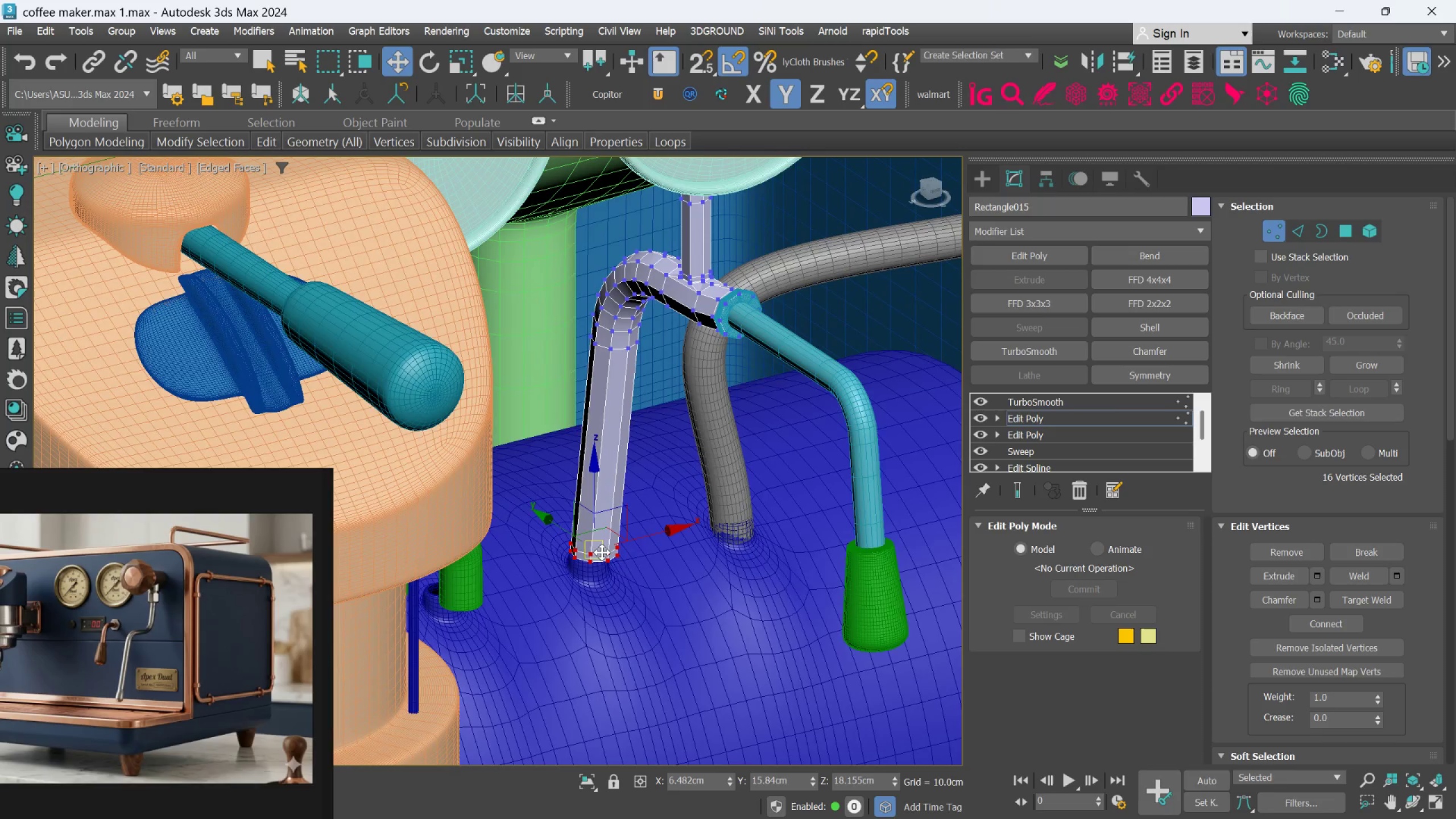 
scroll: coordinate [603, 552], scroll_direction: up, amount: 1.0
 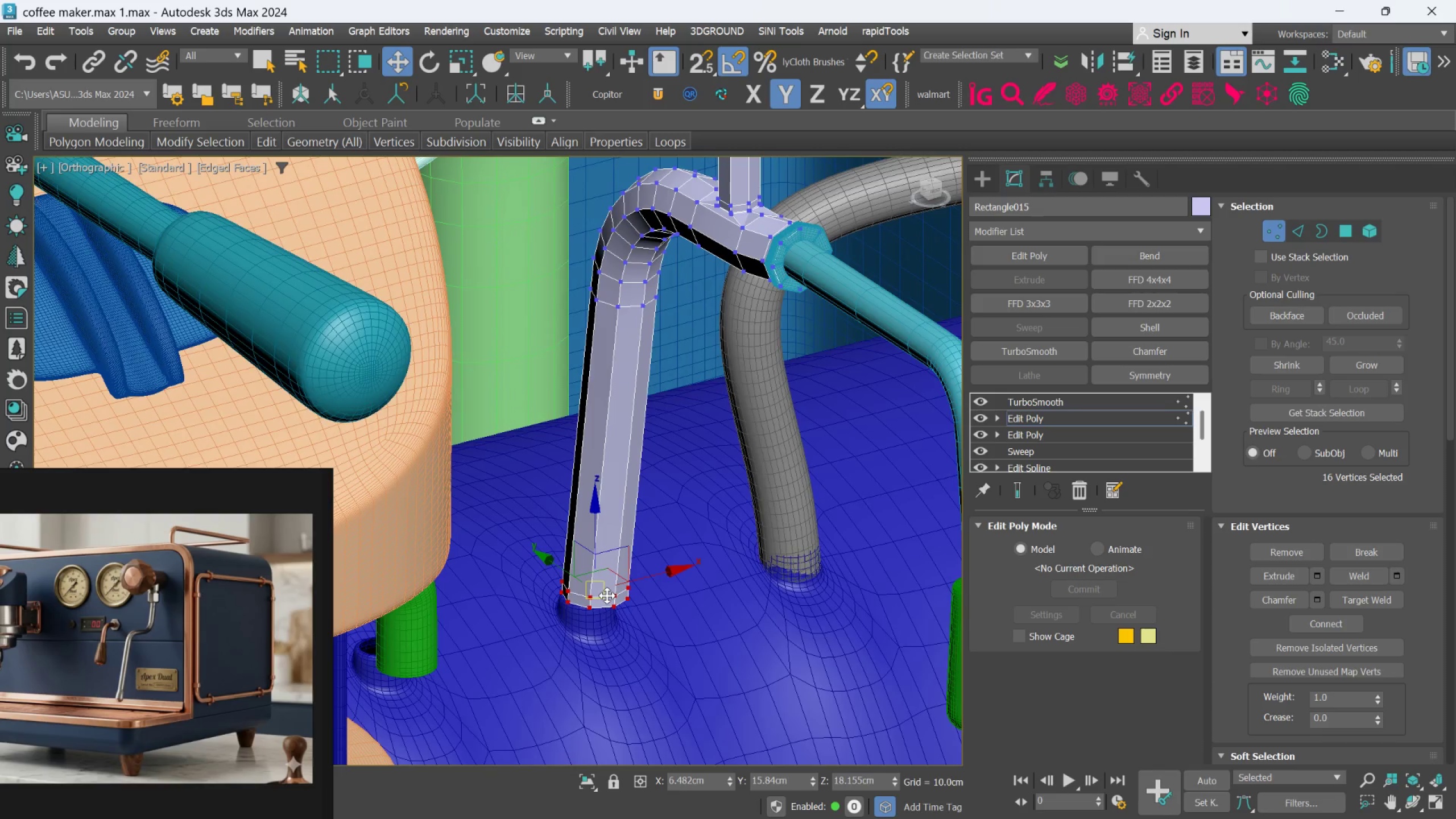 
key(Control+Z)
 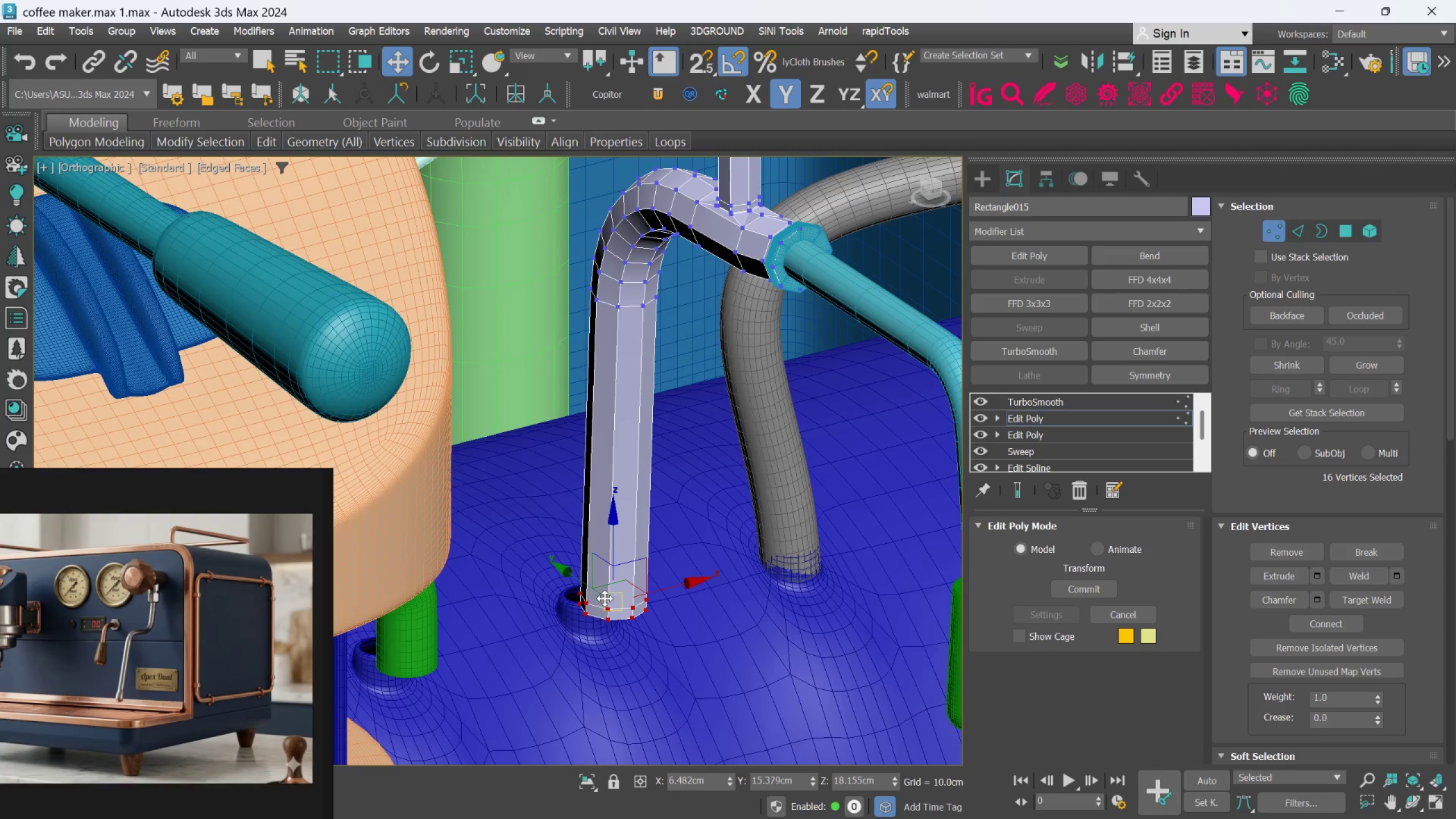 
scroll: coordinate [602, 606], scroll_direction: up, amount: 2.0
 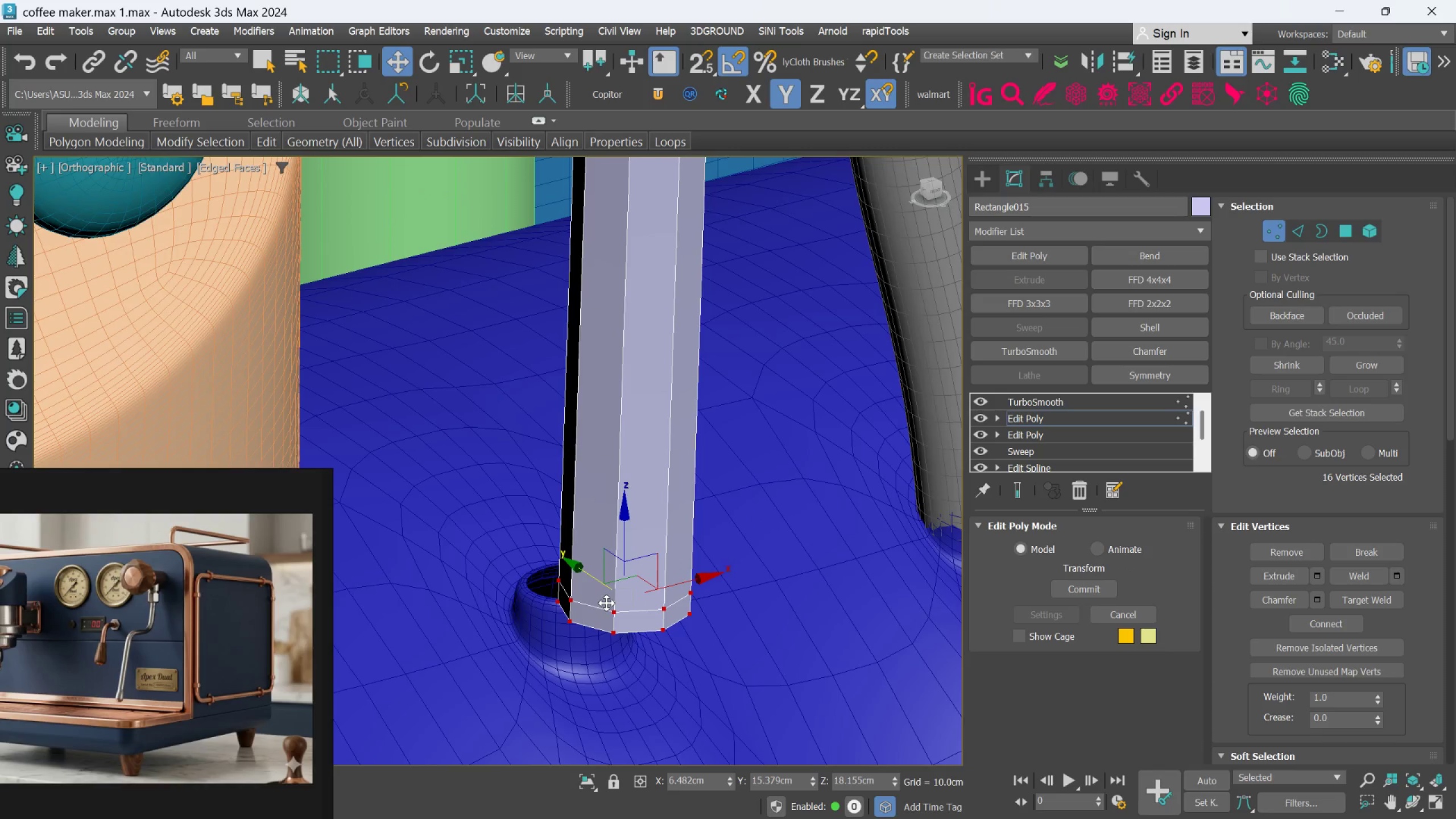 
scroll: coordinate [608, 603], scroll_direction: down, amount: 1.0
 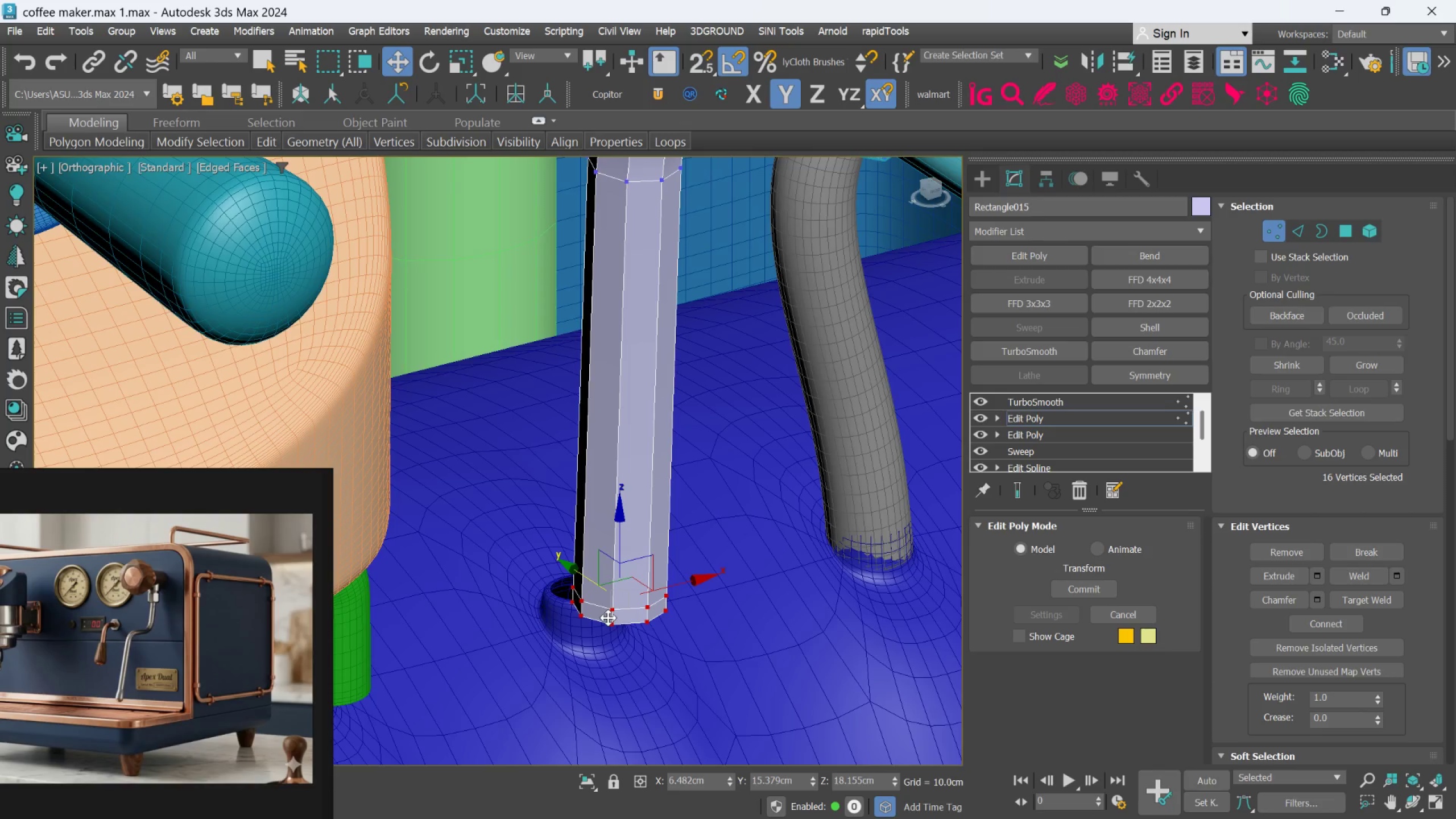 
wait(10.19)
 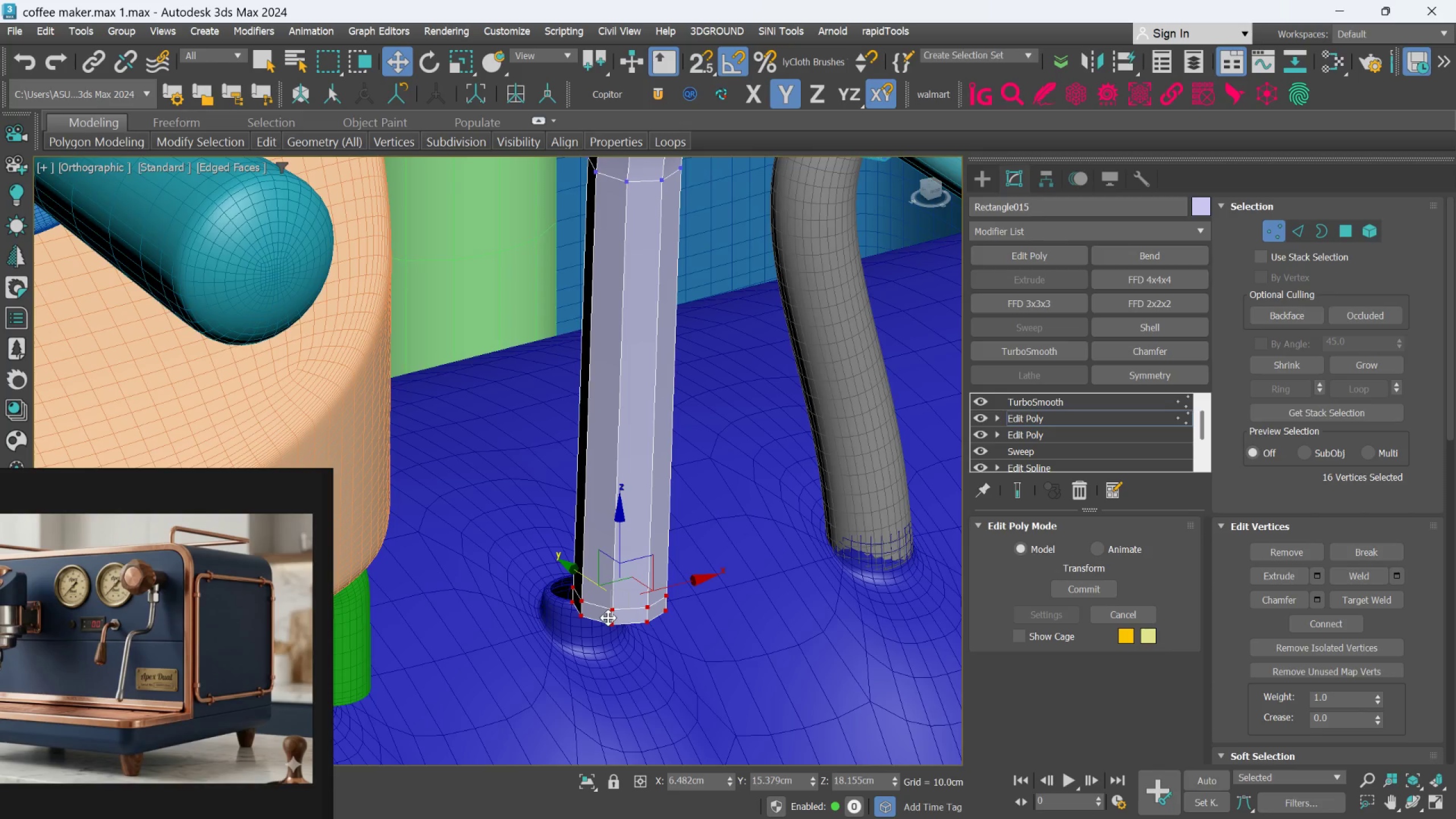 
hold_key(key=AltLeft, duration=0.58)
 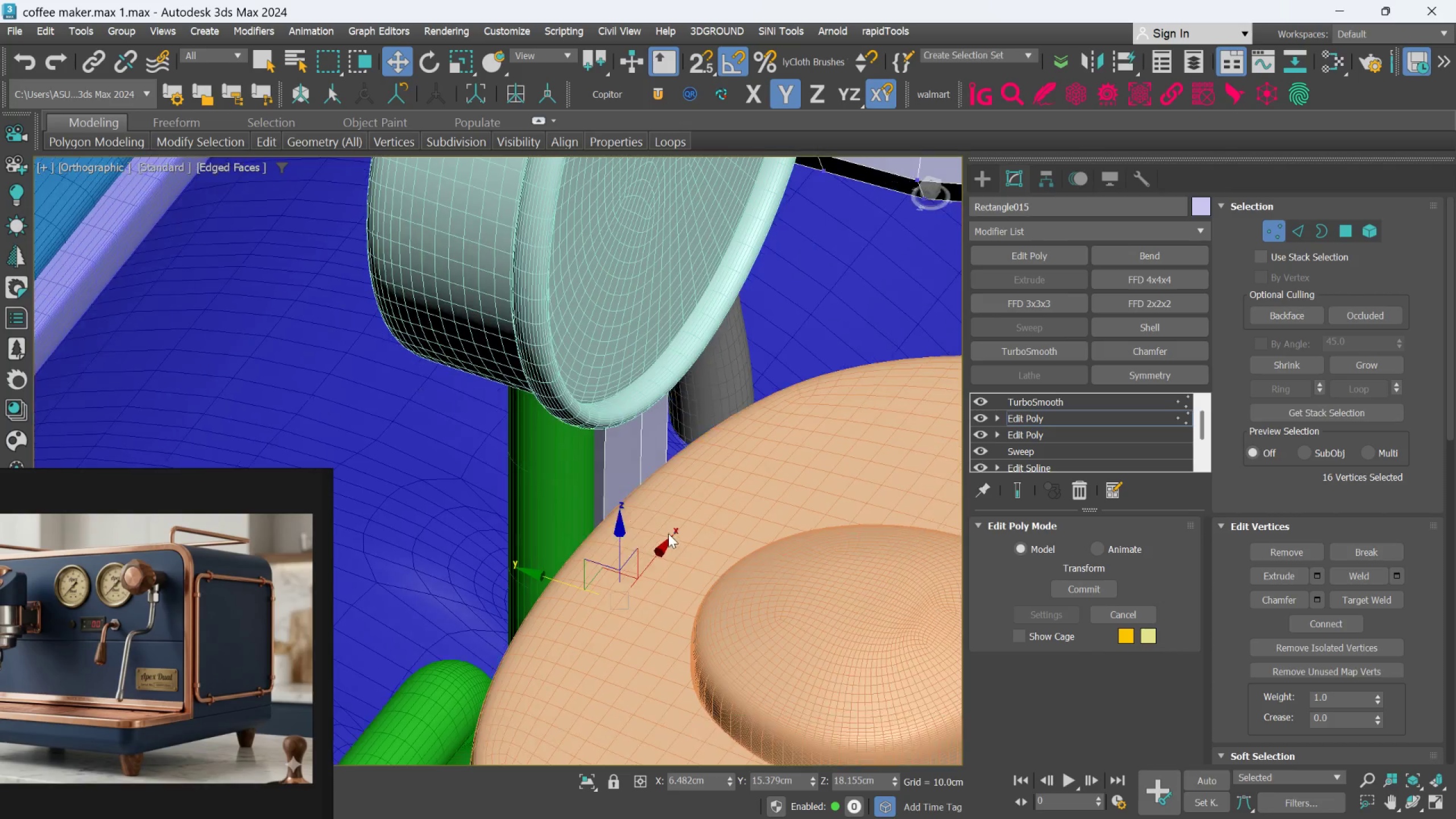 
hold_key(key=AltLeft, duration=0.47)
 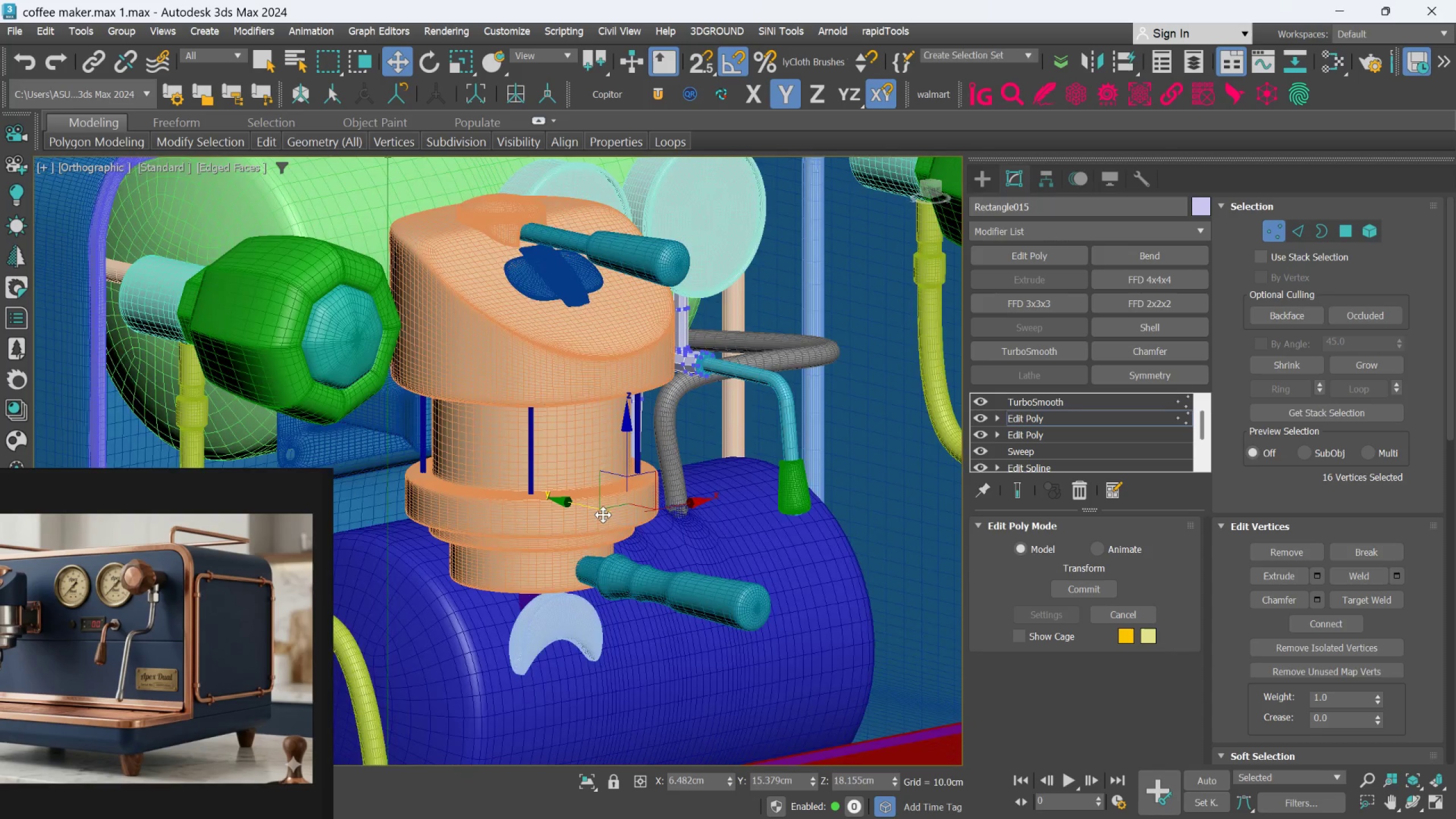 
scroll: coordinate [666, 540], scroll_direction: down, amount: 4.0
 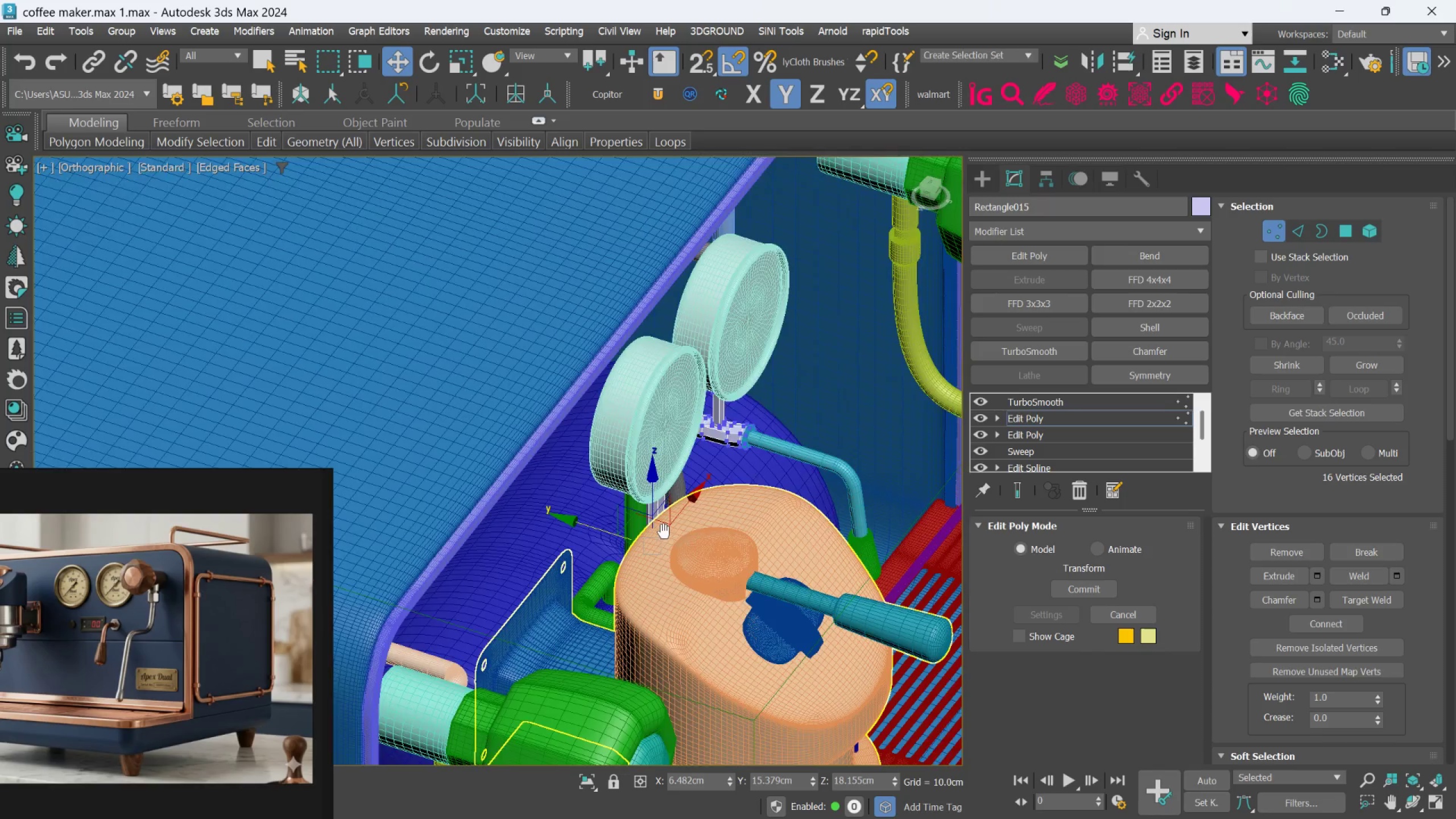 
hold_key(key=AltLeft, duration=0.55)
 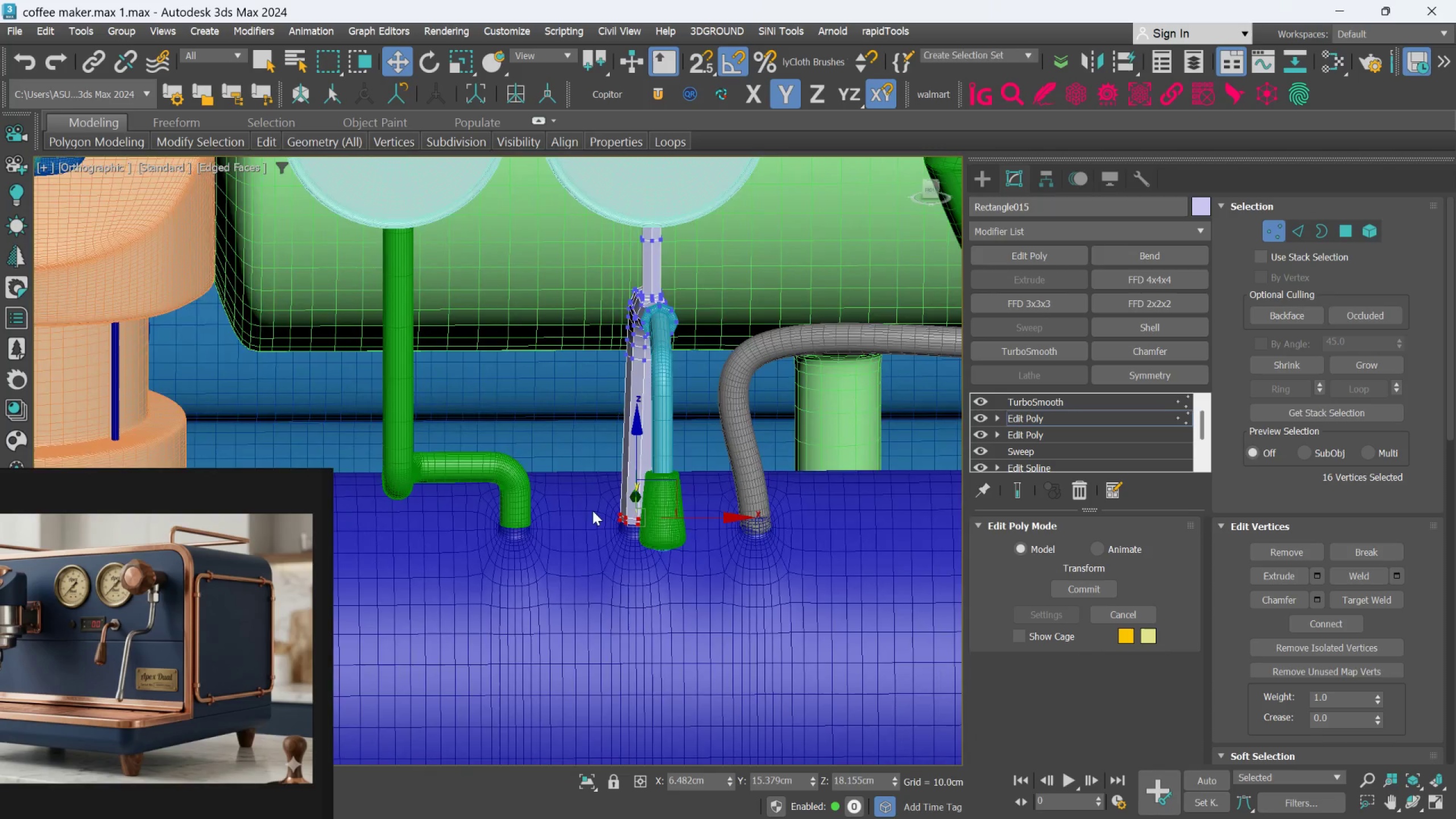 
scroll: coordinate [602, 508], scroll_direction: up, amount: 1.0
 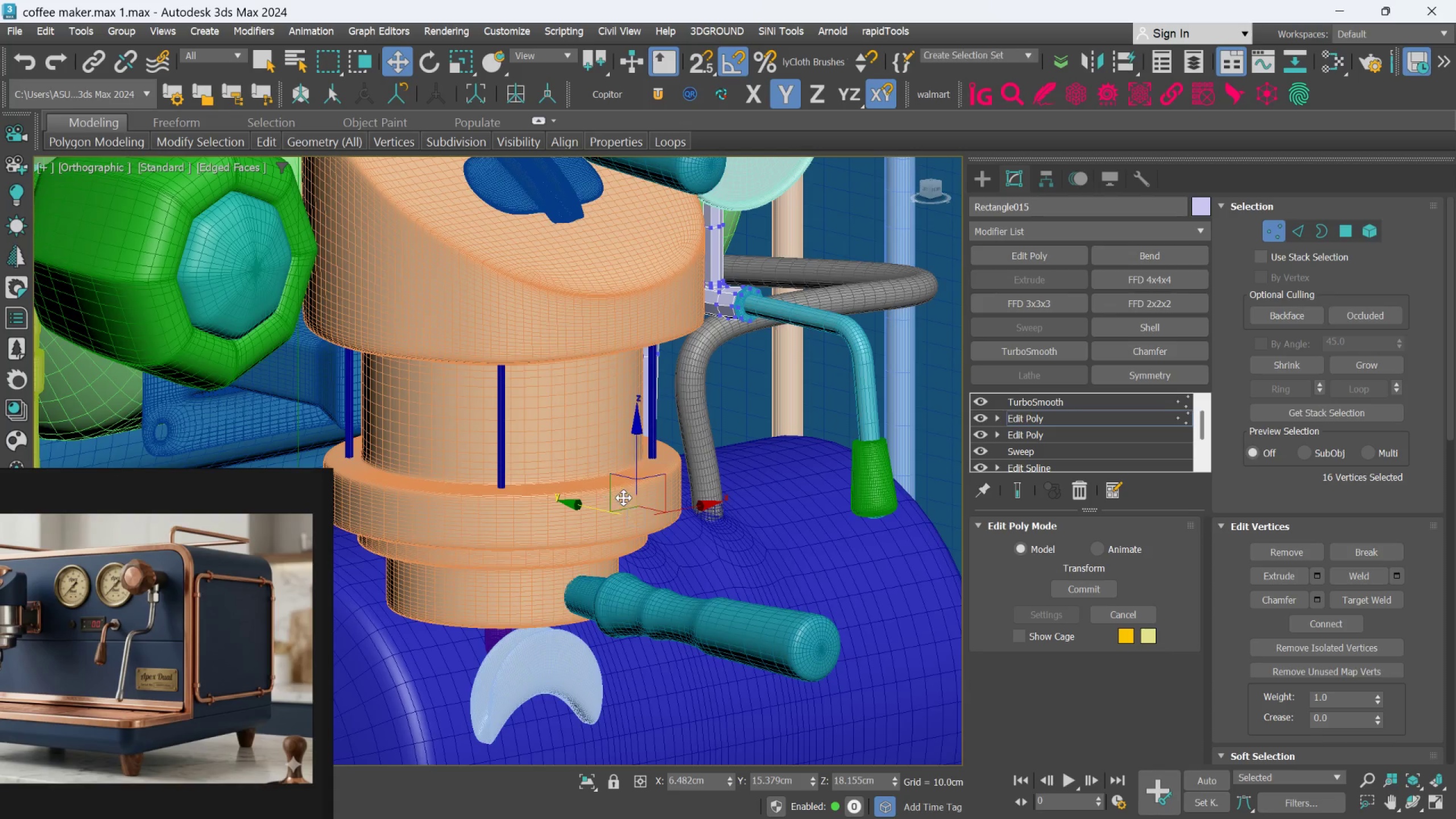 
hold_key(key=AltLeft, duration=0.72)
 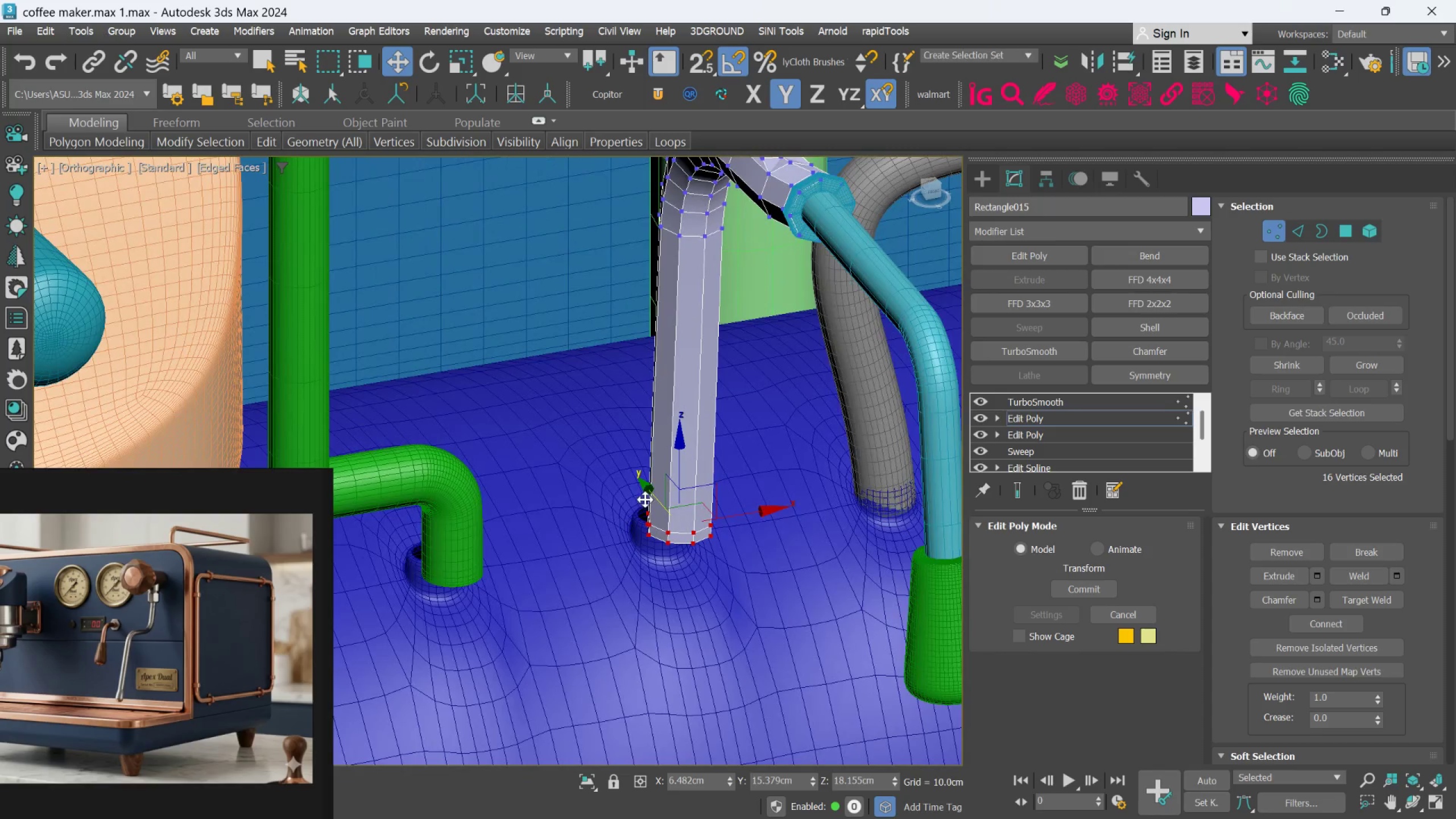 
scroll: coordinate [646, 498], scroll_direction: up, amount: 3.0
 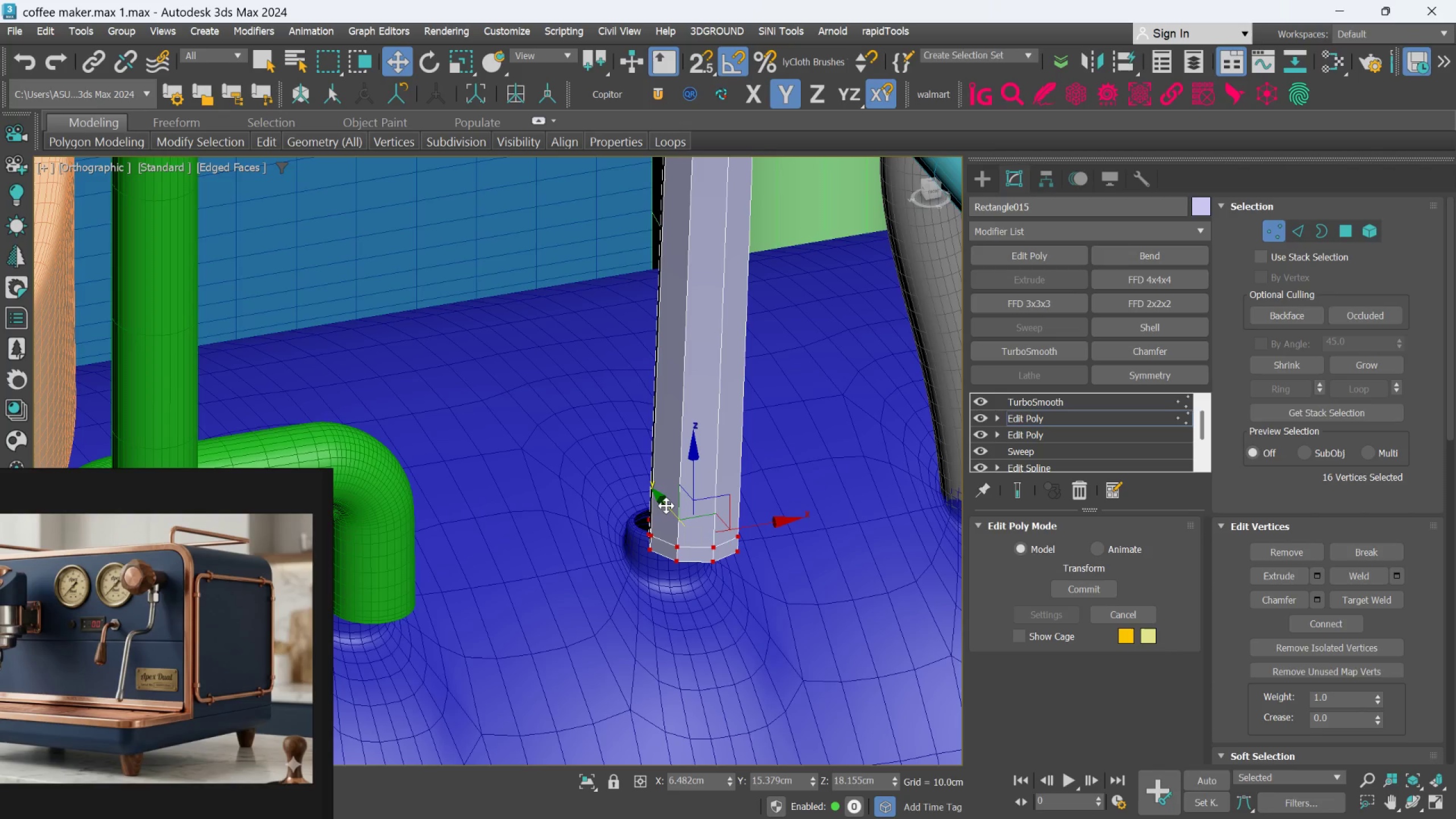 
left_click_drag(start_coordinate=[667, 506], to_coordinate=[651, 484])
 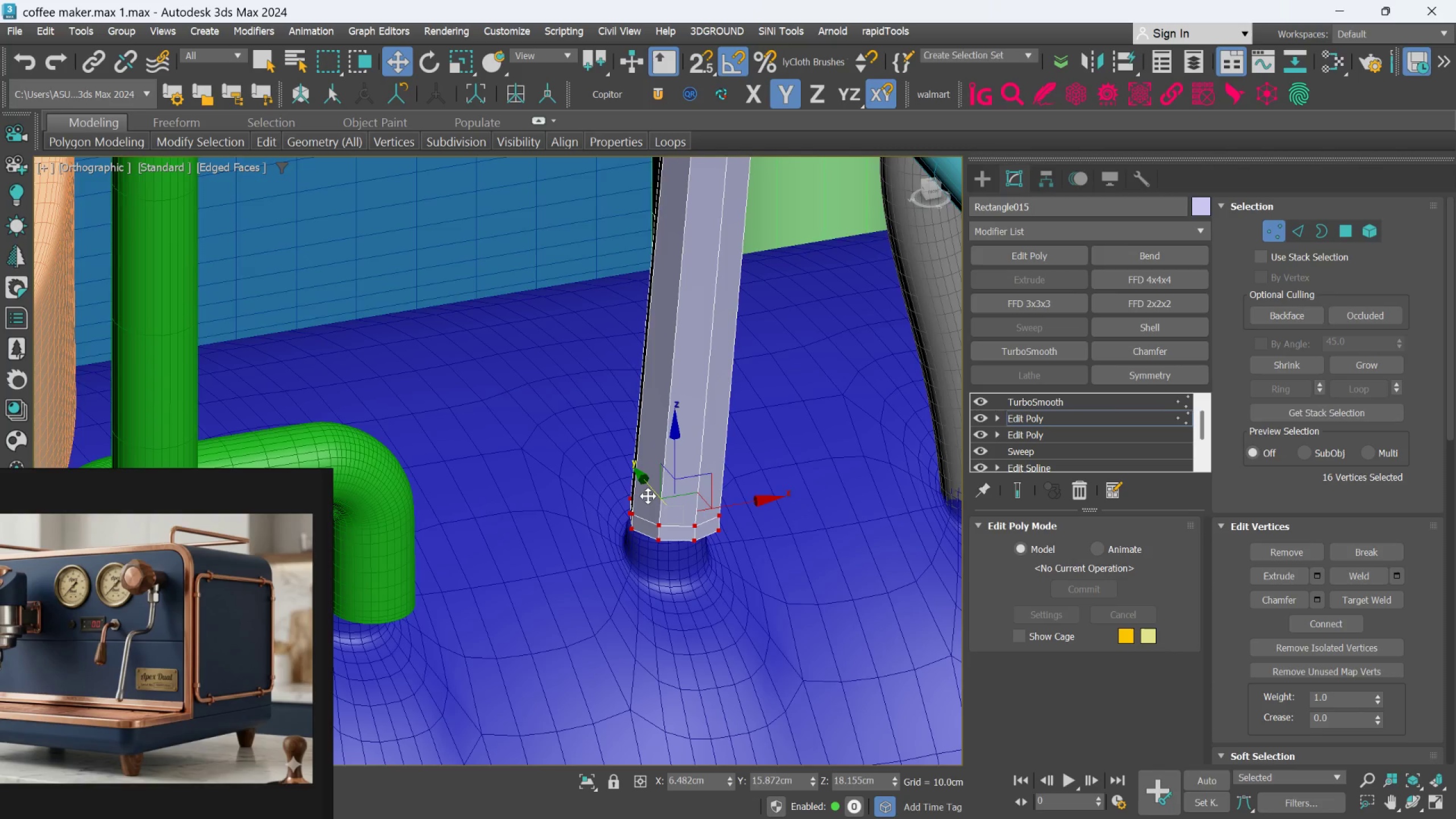 
hold_key(key=AltLeft, duration=0.69)
 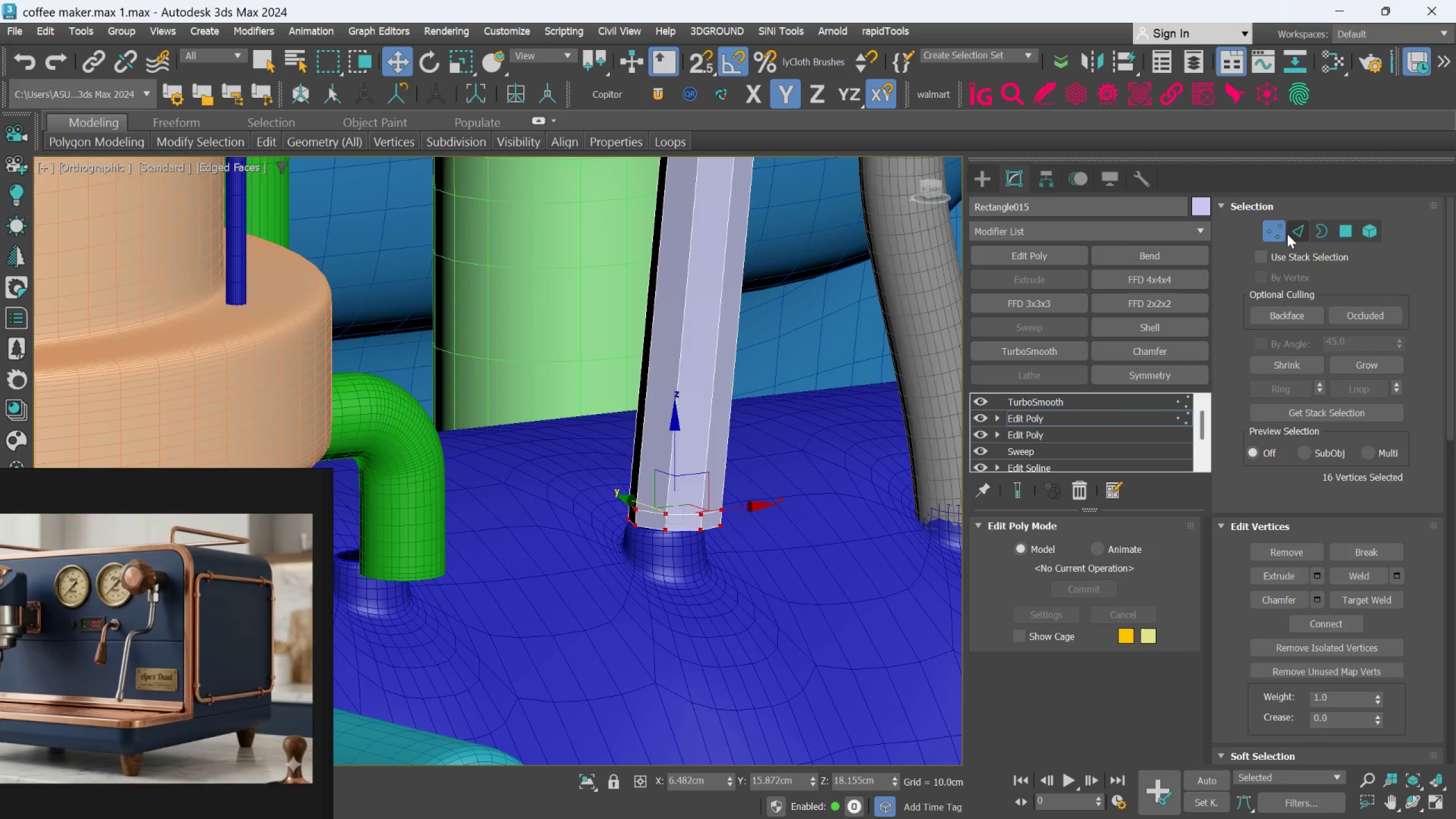 
left_click([1293, 233])
 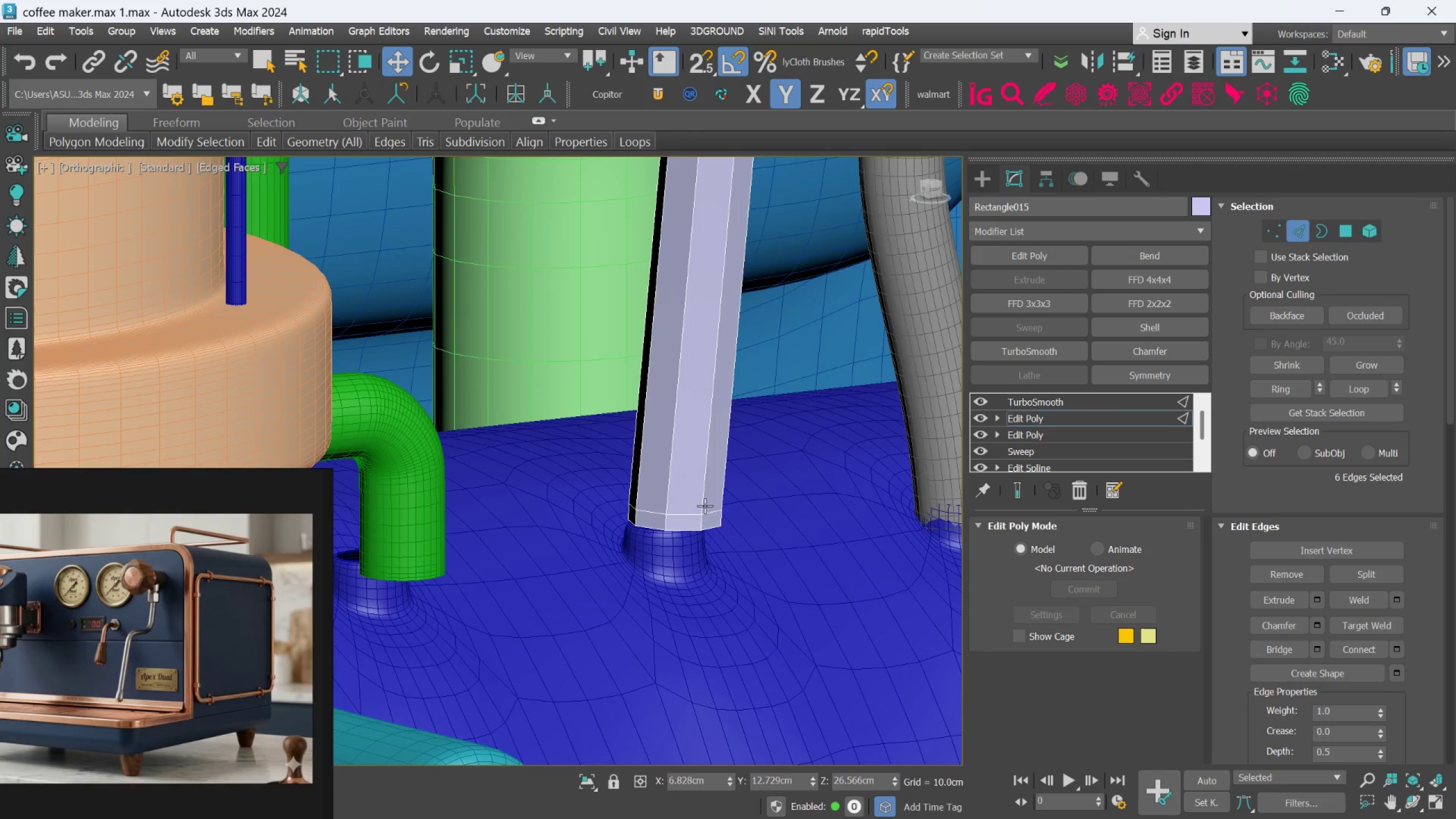 
left_click([694, 516])
 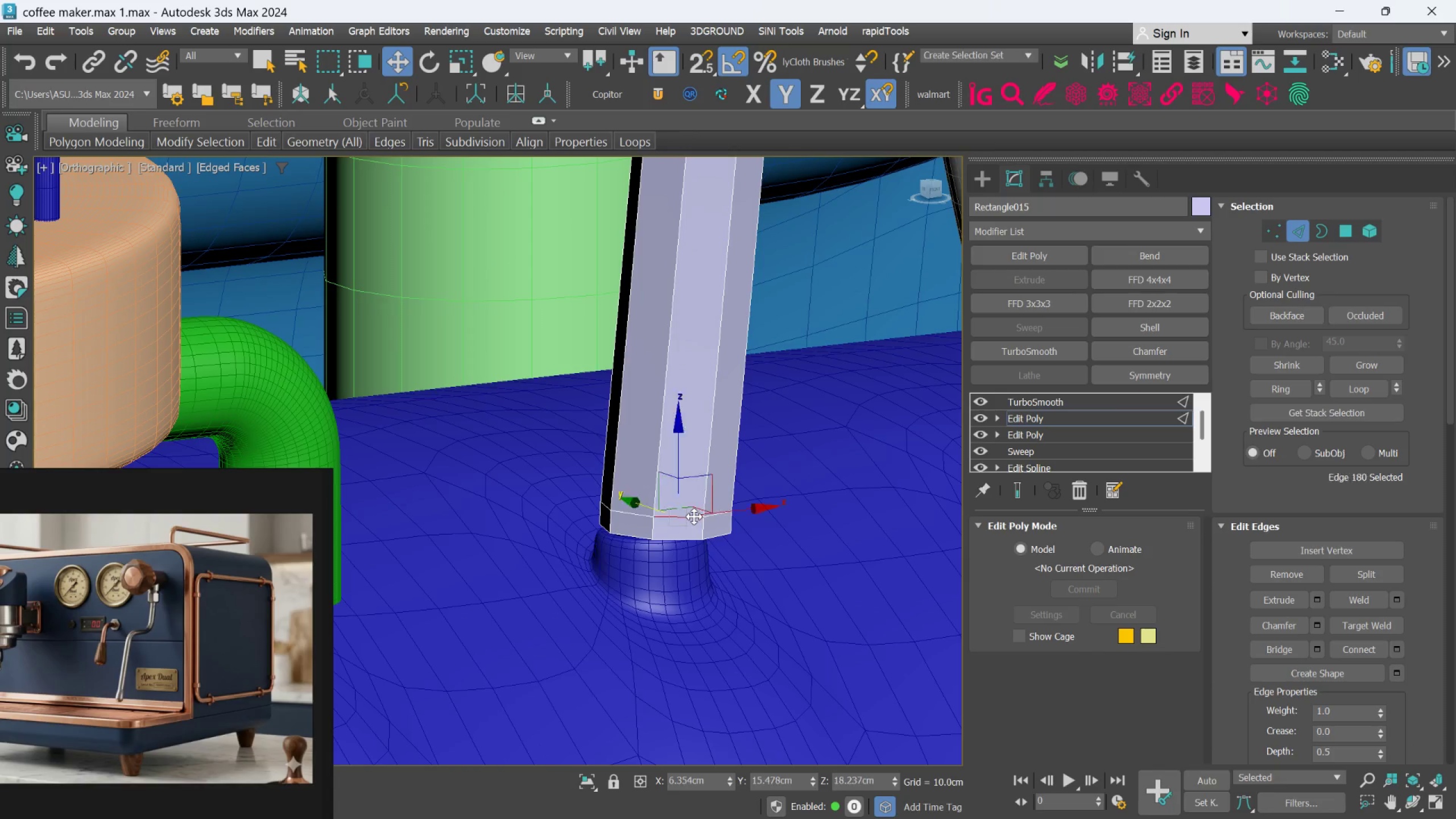 
scroll: coordinate [697, 508], scroll_direction: up, amount: 1.0
 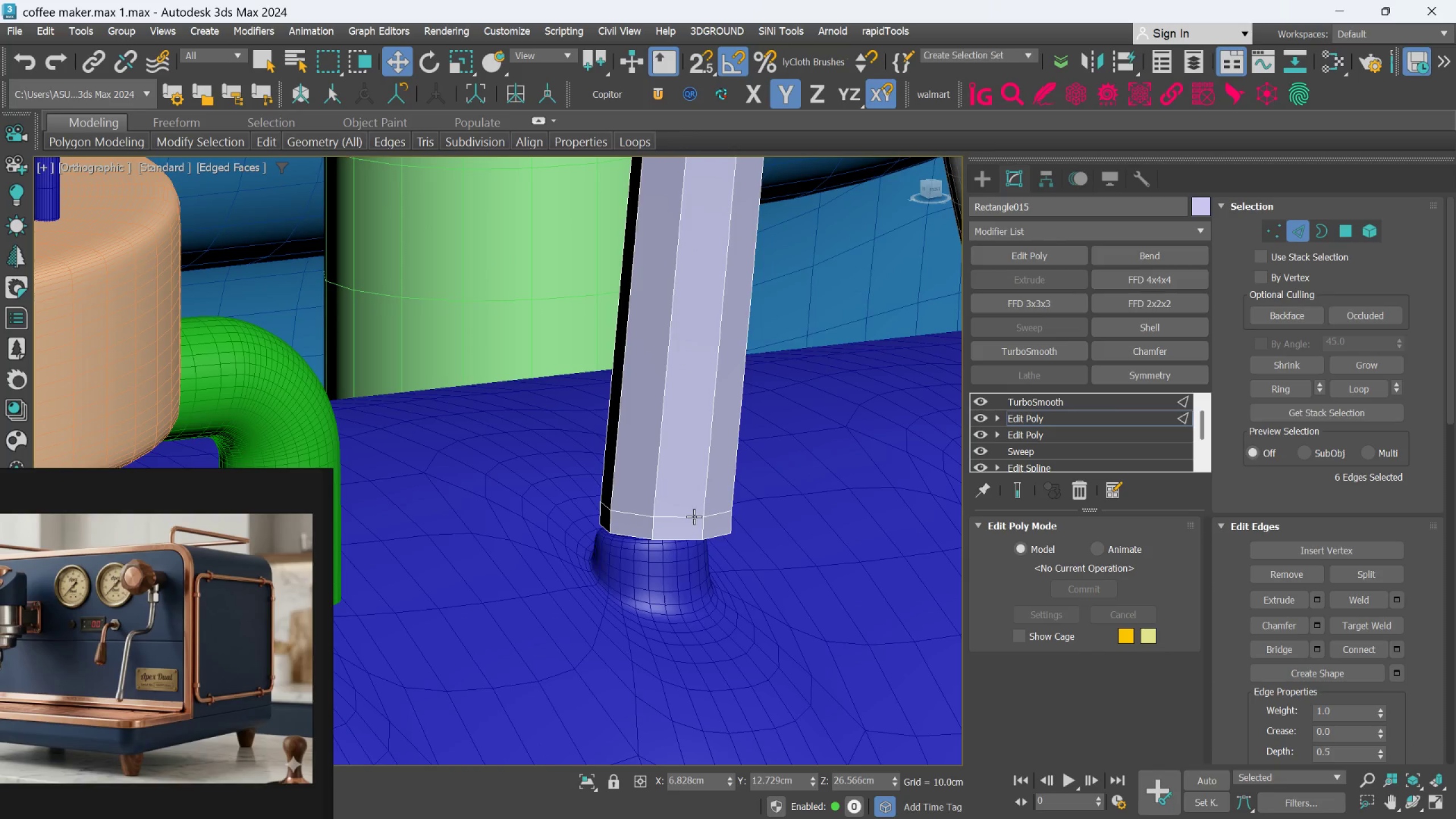 
double_click([694, 516])
 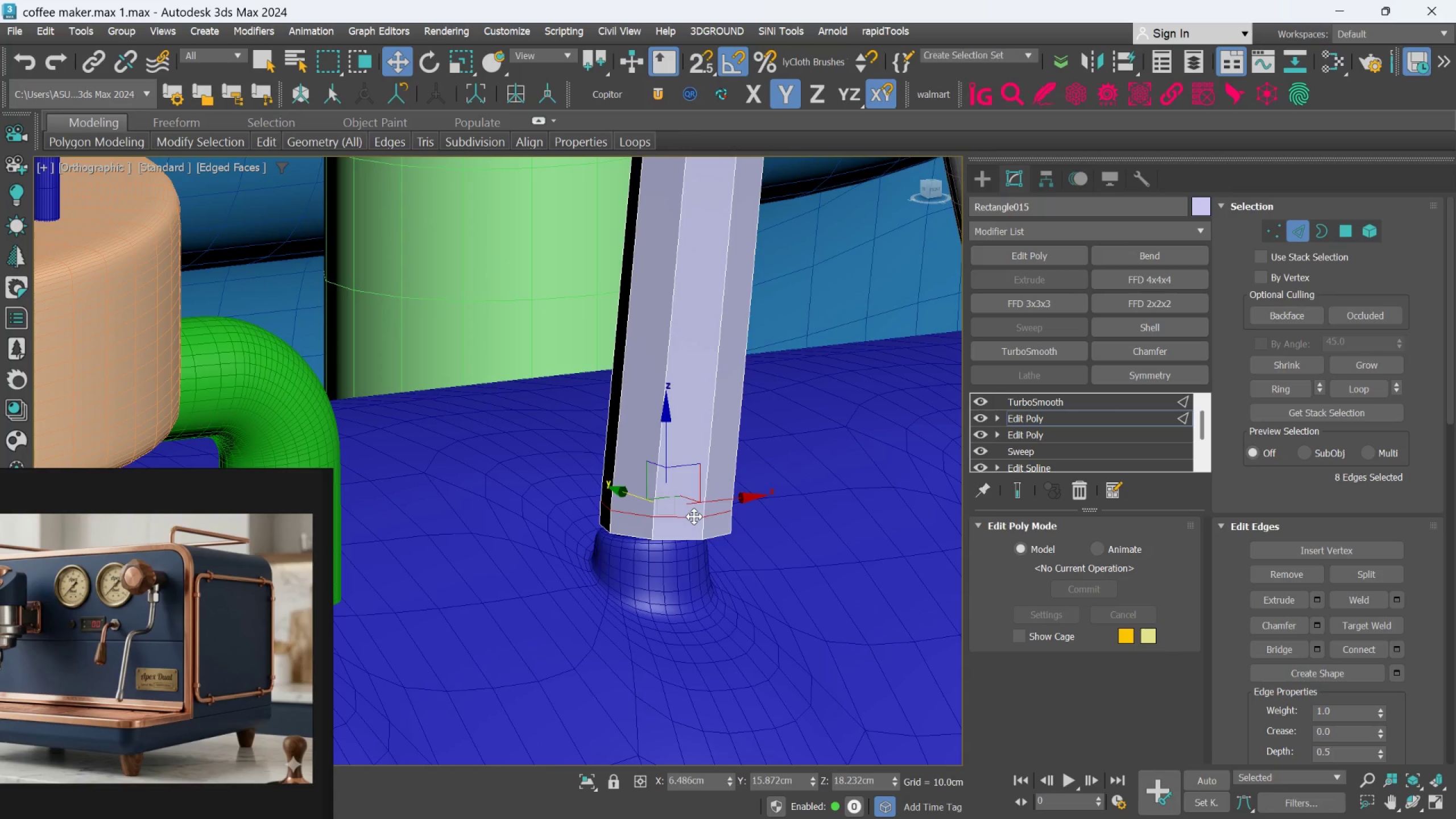 
key(Control+Backspace)
 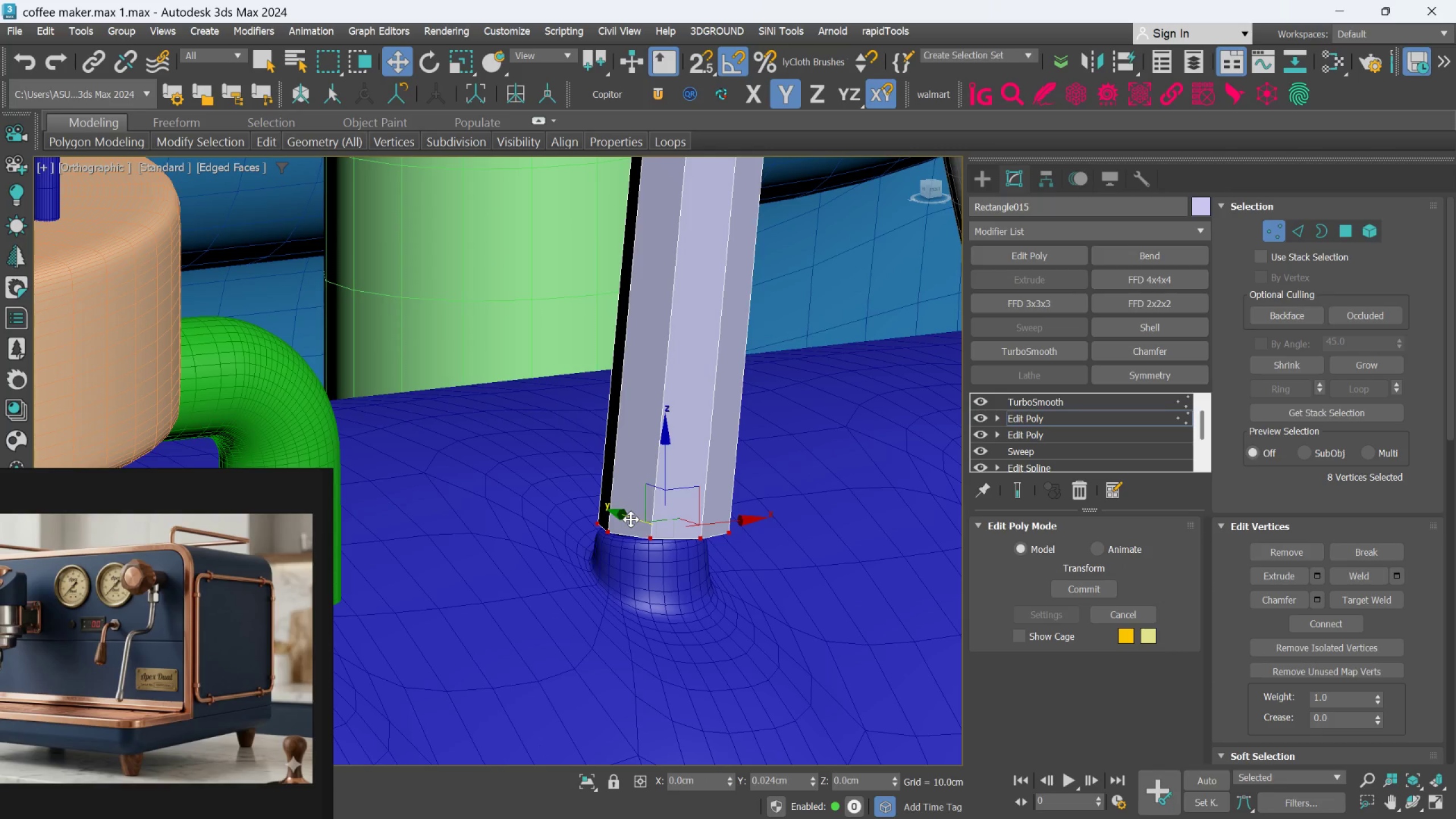 
wait(5.33)
 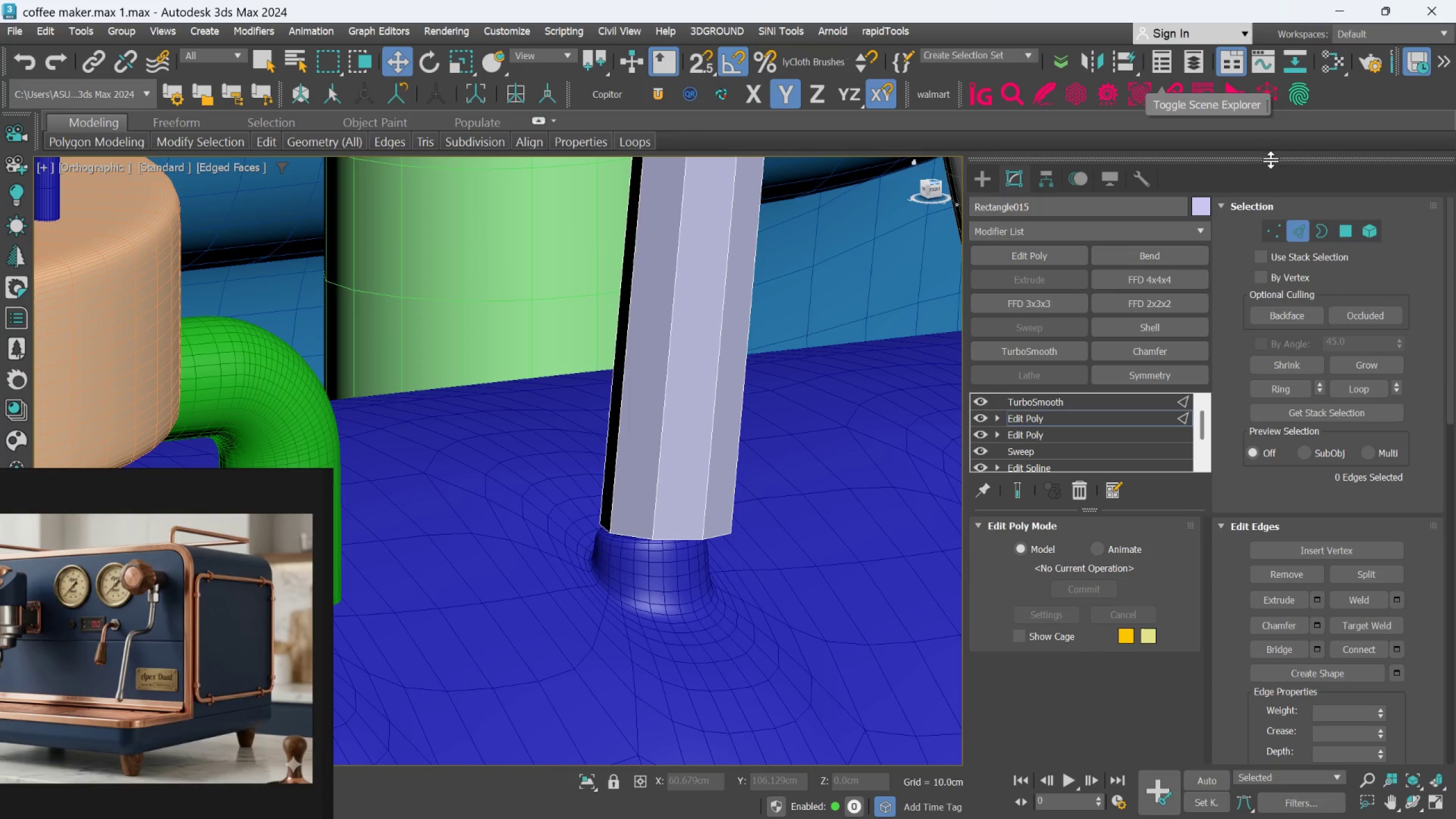 
left_click_drag(start_coordinate=[663, 480], to_coordinate=[659, 498])
 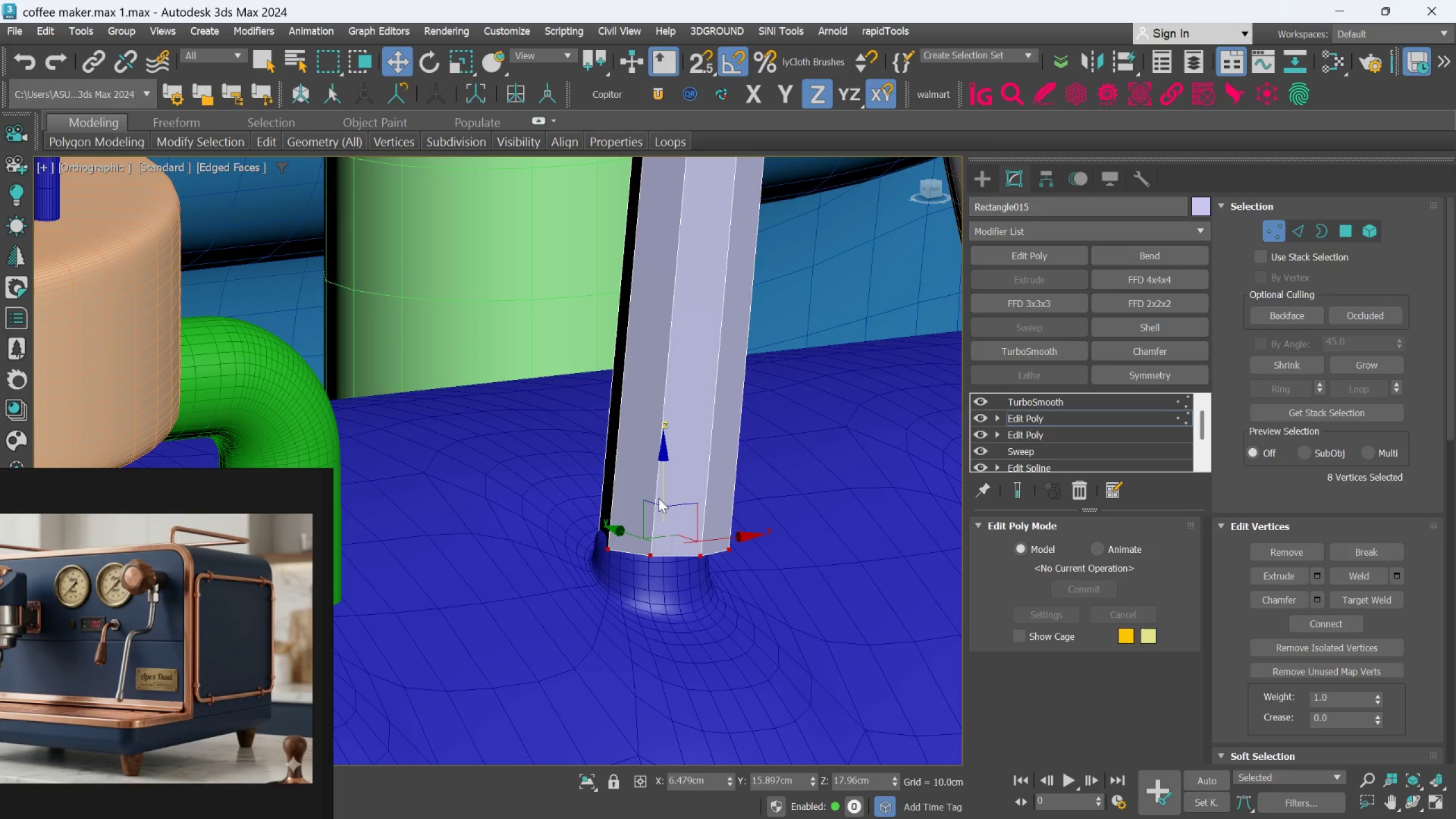 
hold_key(key=AltLeft, duration=1.14)
 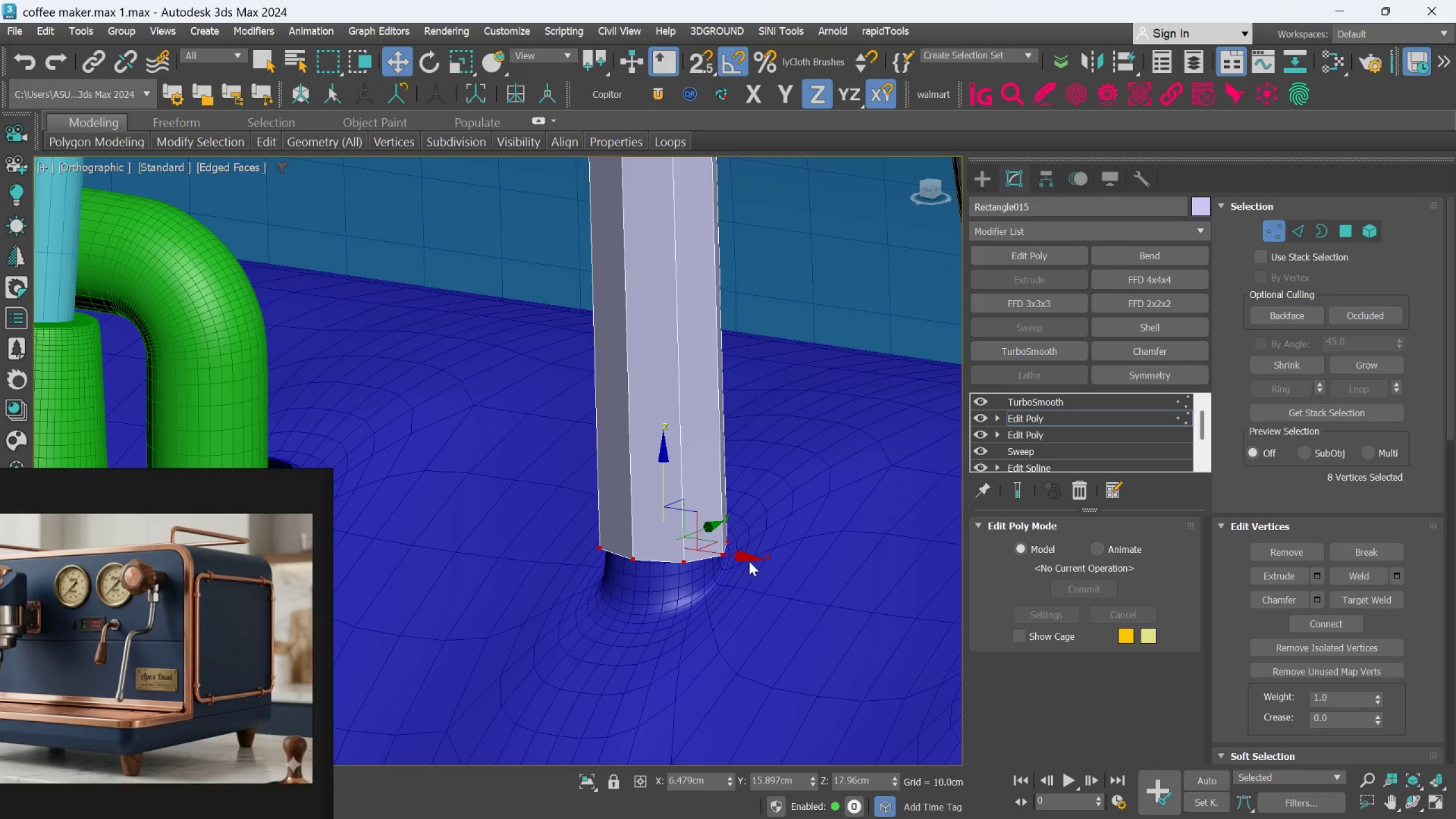 
left_click_drag(start_coordinate=[746, 557], to_coordinate=[741, 554])
 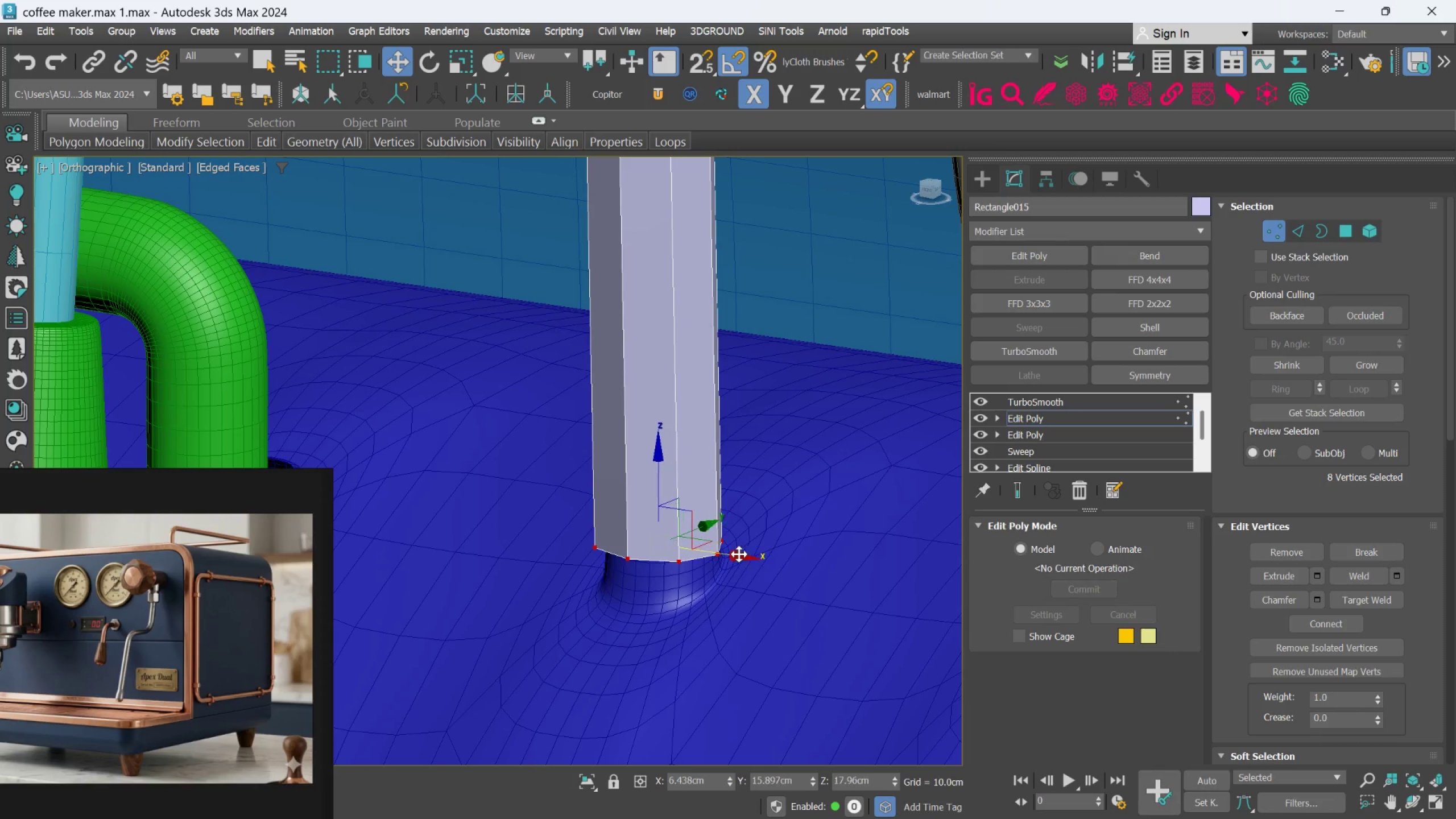 
hold_key(key=AltLeft, duration=1.7)
 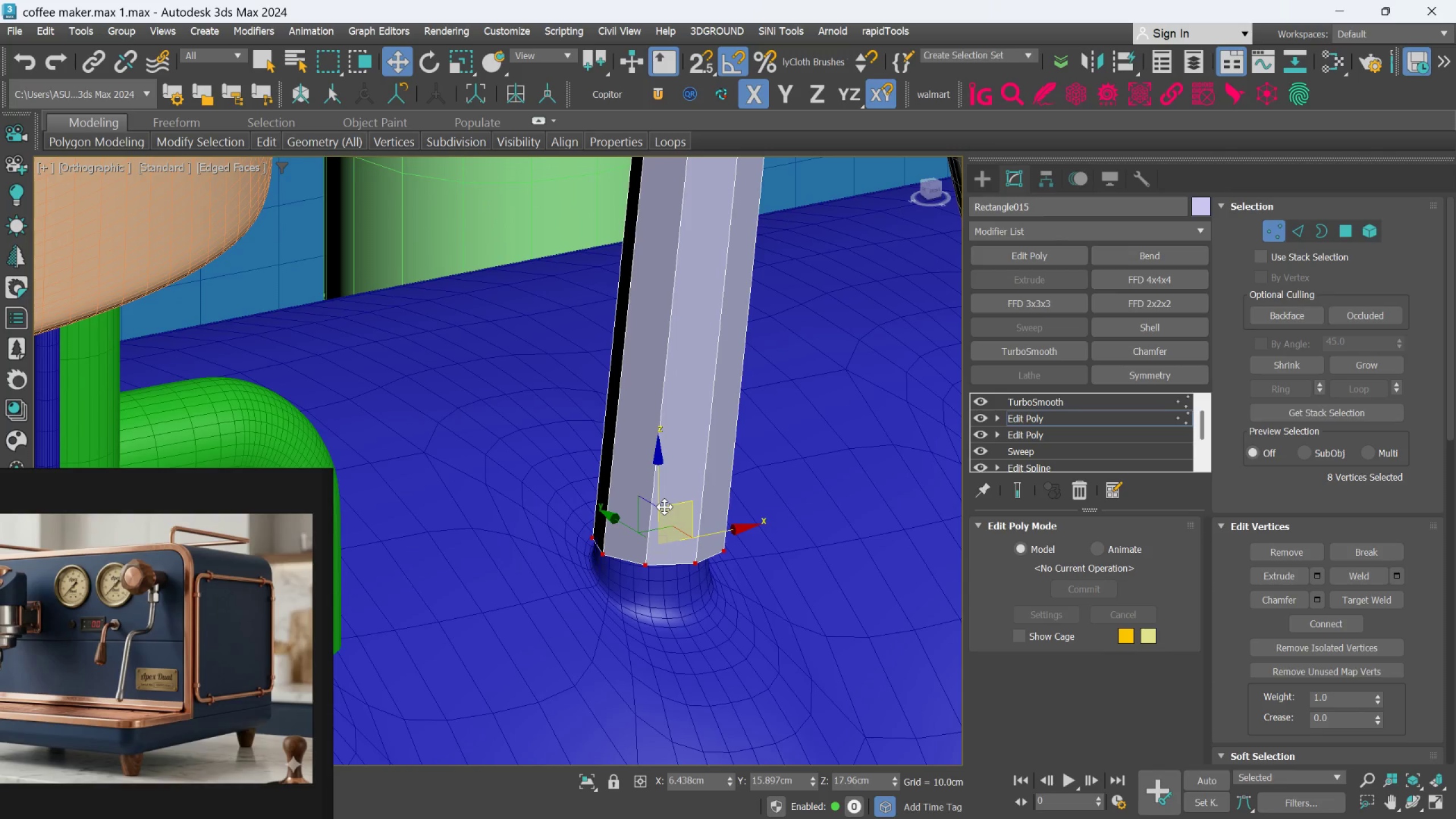 
key(R)
 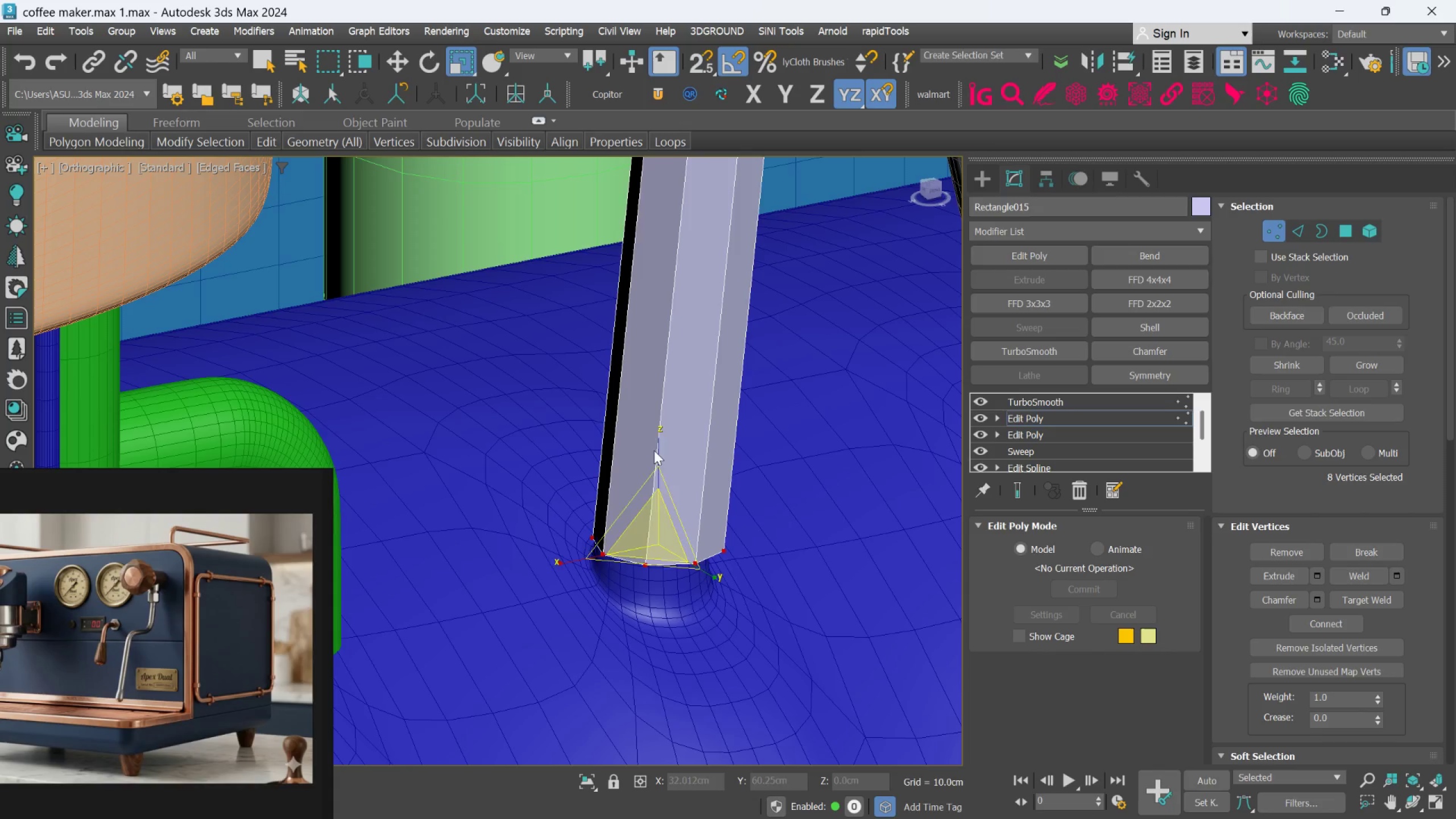 
left_click_drag(start_coordinate=[657, 449], to_coordinate=[645, 605])
 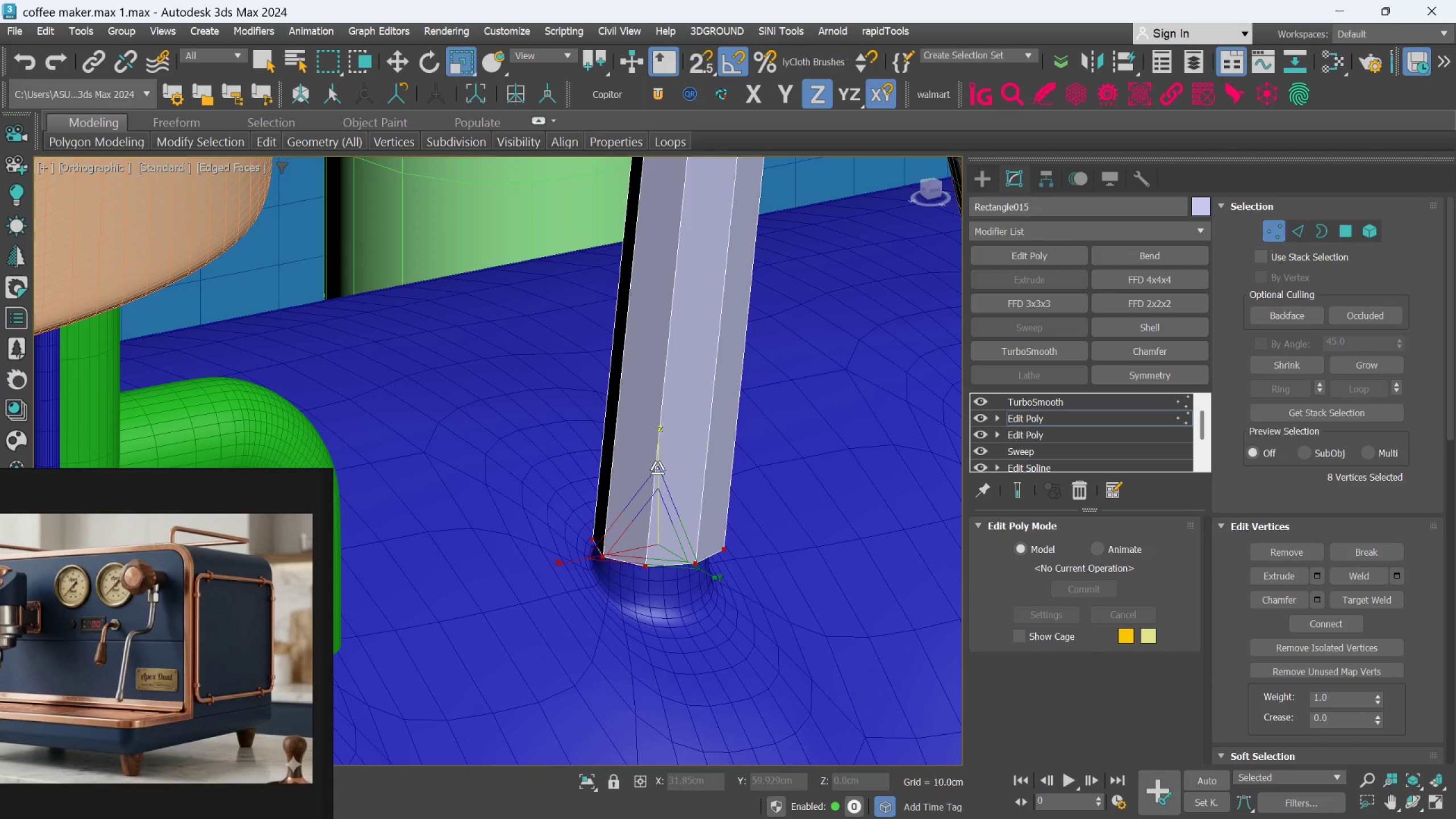 
left_click_drag(start_coordinate=[657, 460], to_coordinate=[657, 575])
 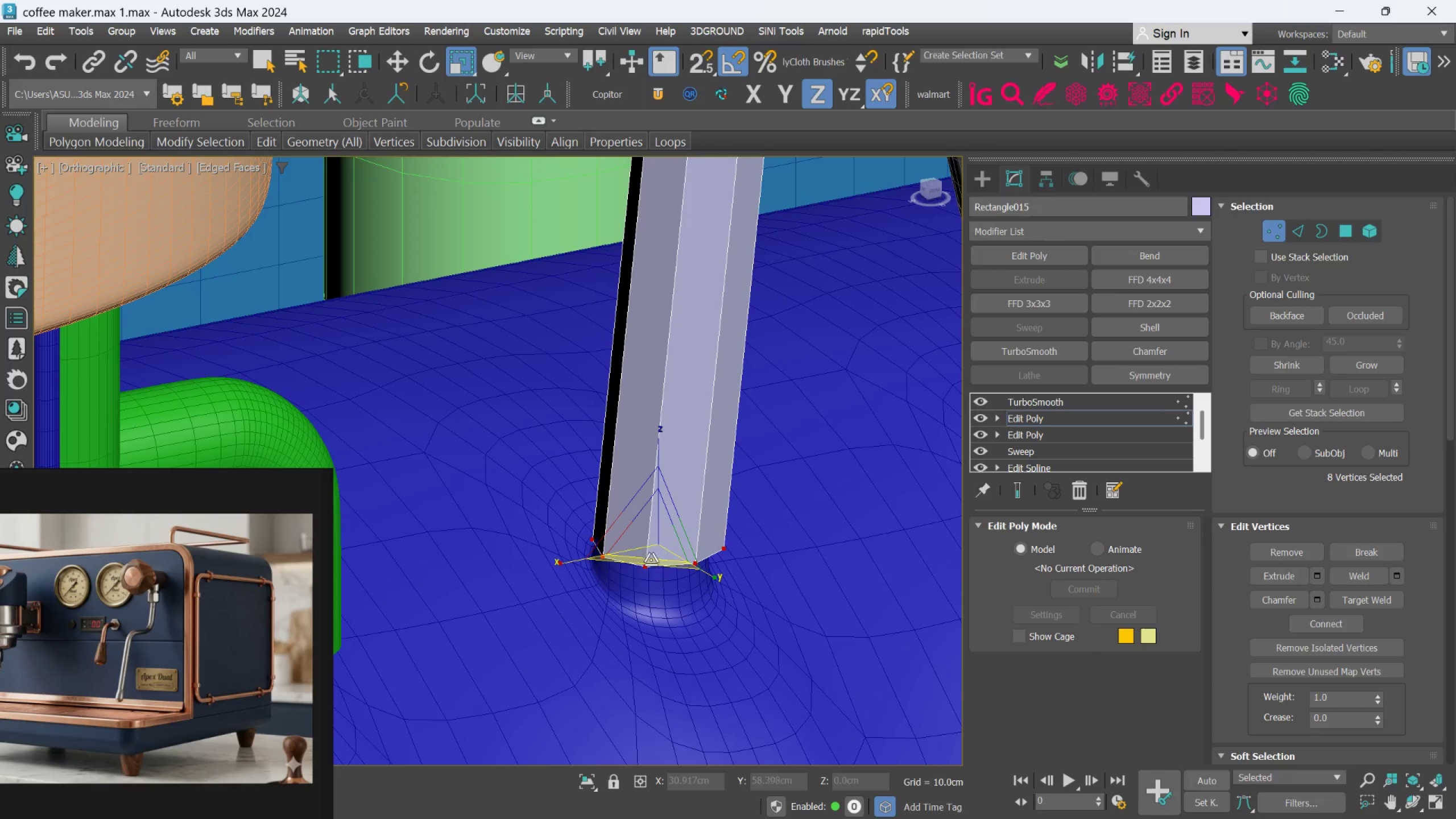 
key(W)
 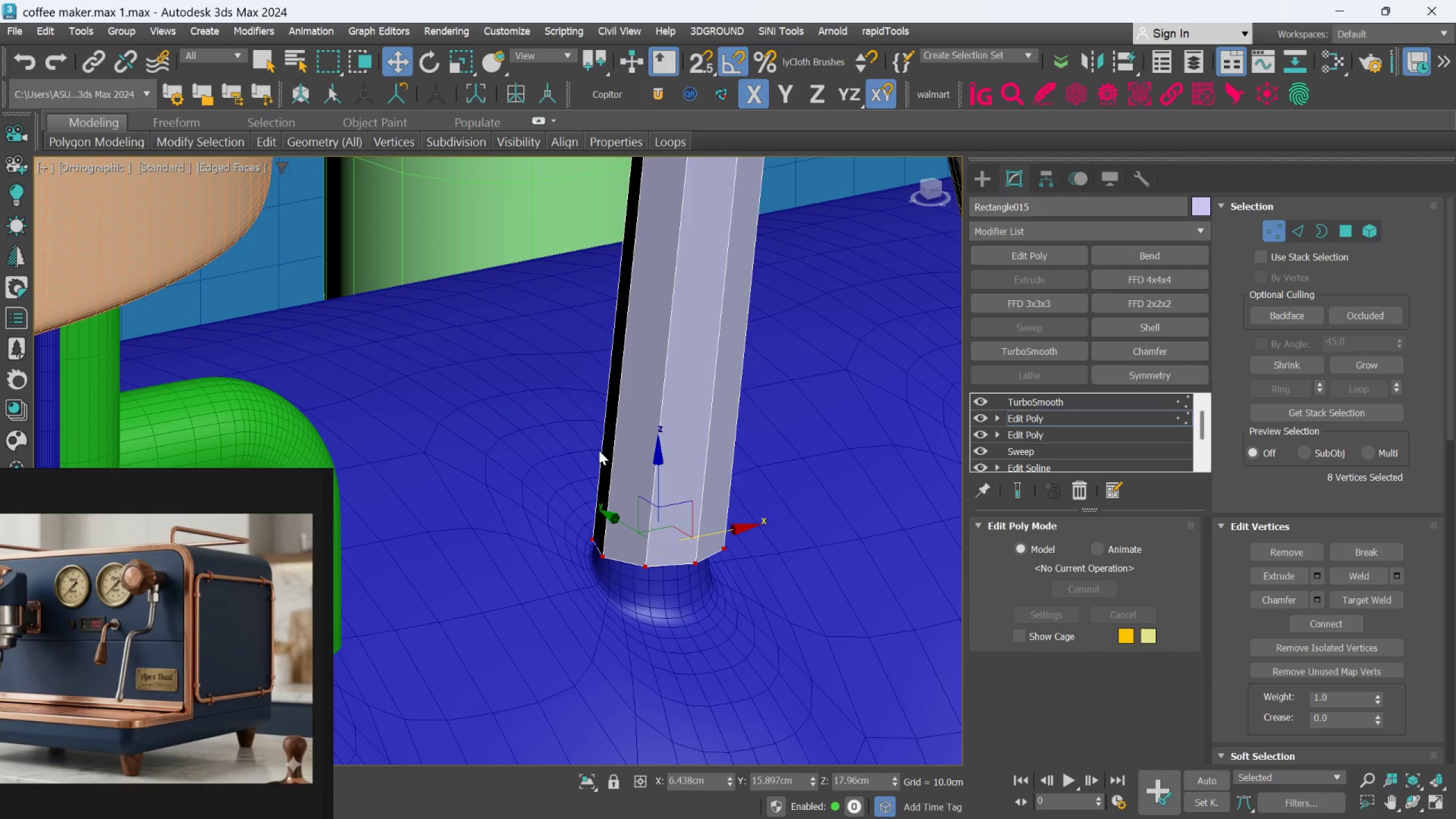 
wait(5.86)
 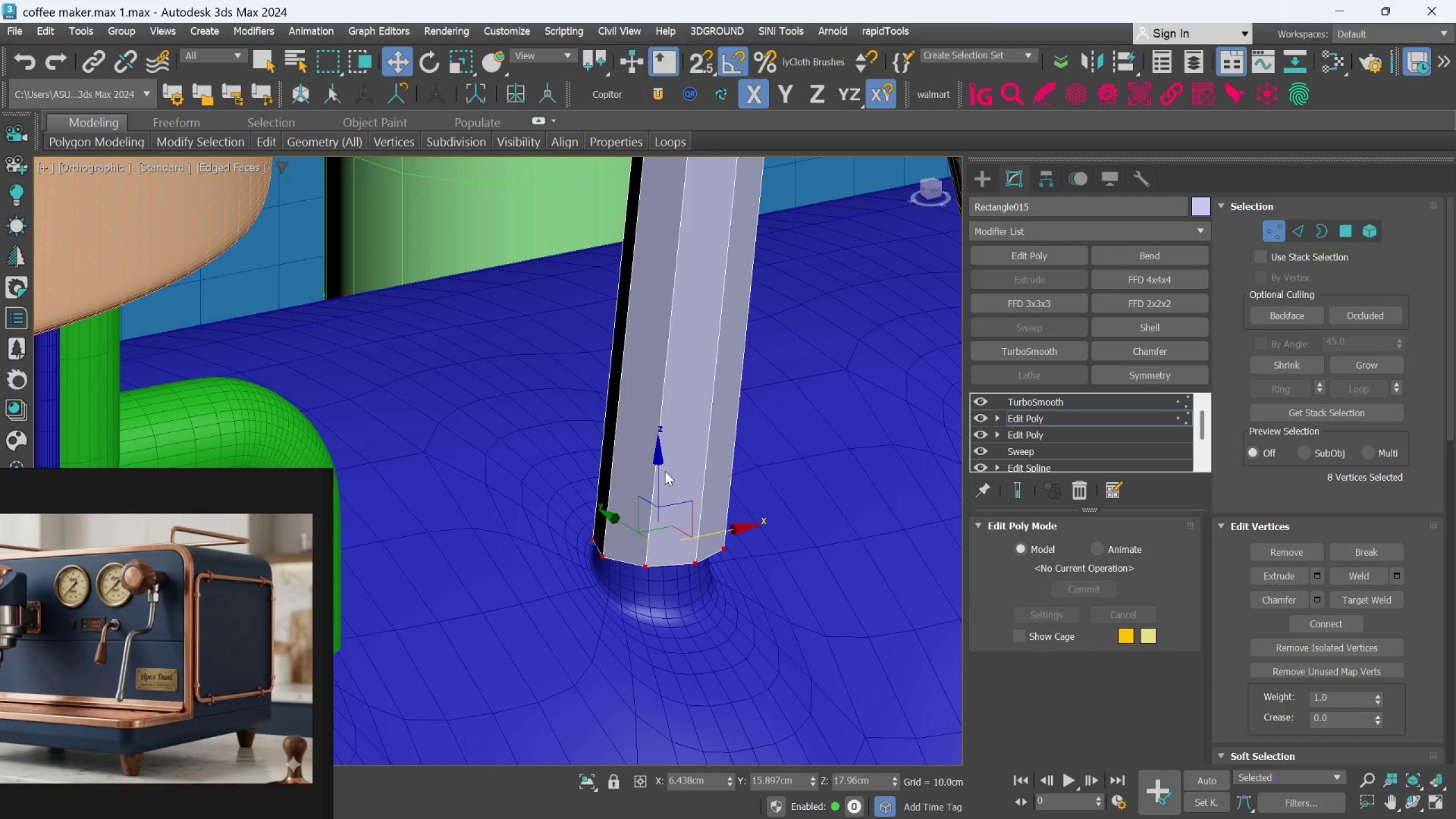 
left_click_drag(start_coordinate=[657, 464], to_coordinate=[660, 473])
 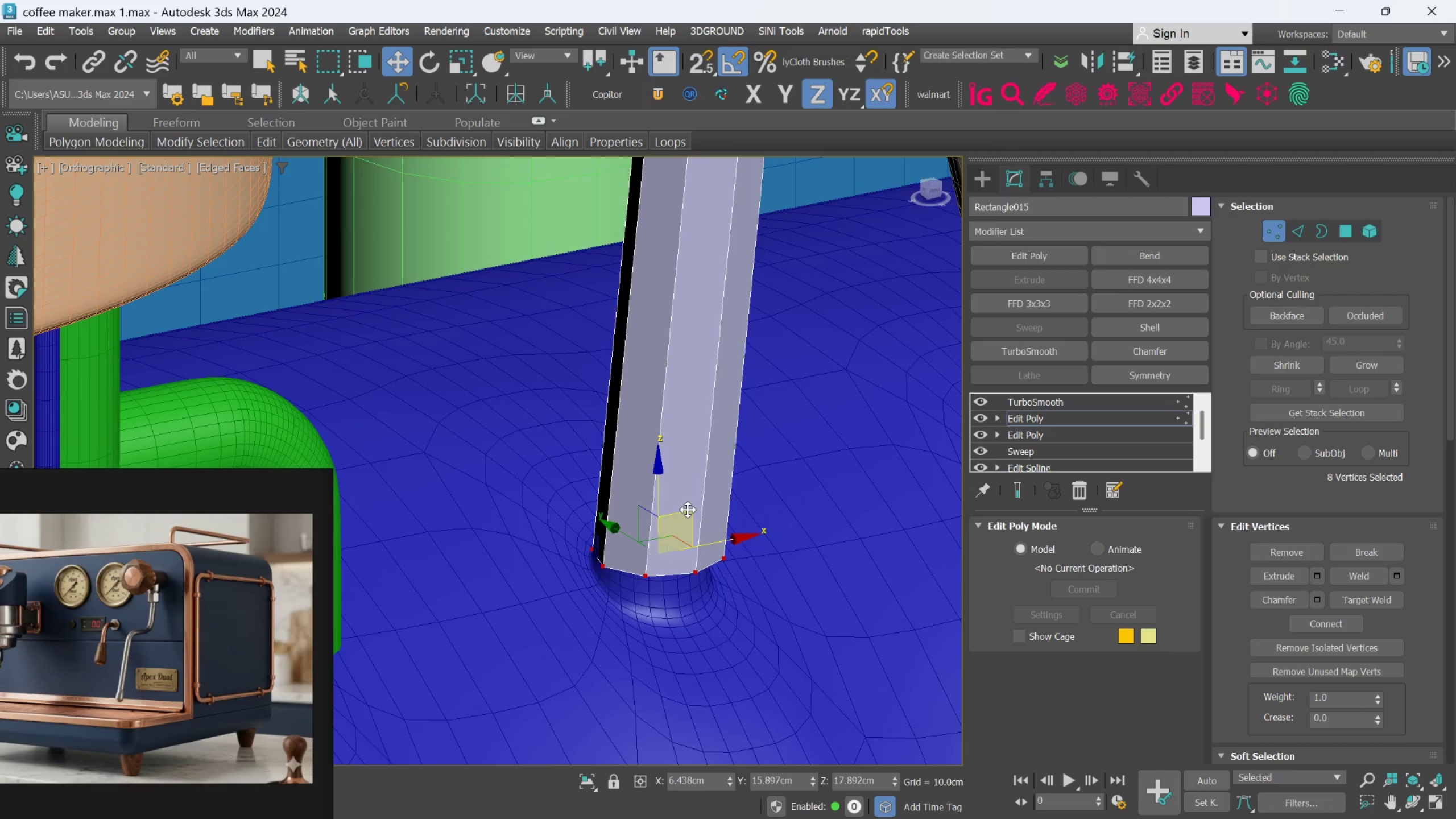 
hold_key(key=AltLeft, duration=0.8)
 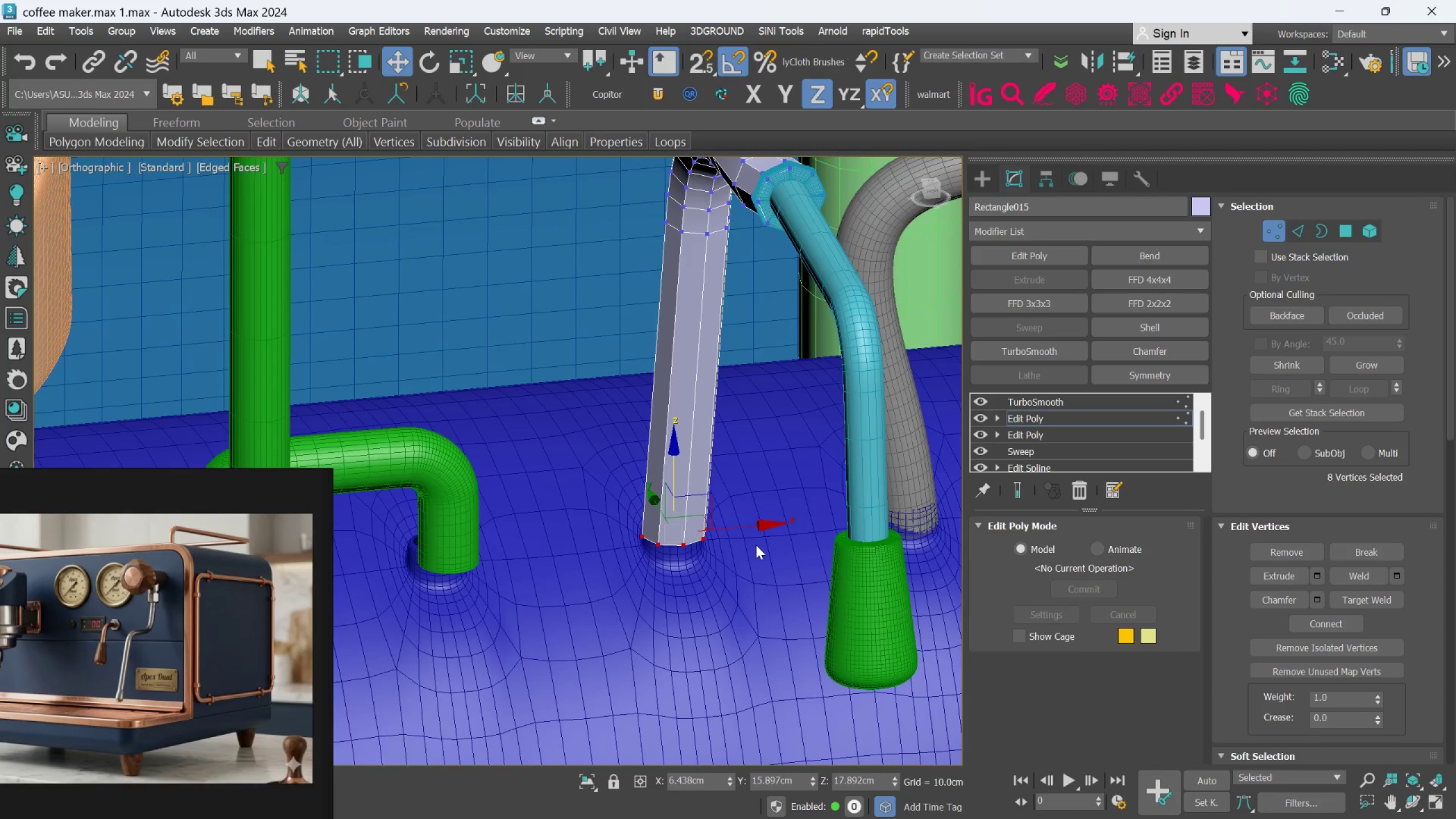 
scroll: coordinate [690, 514], scroll_direction: down, amount: 2.0
 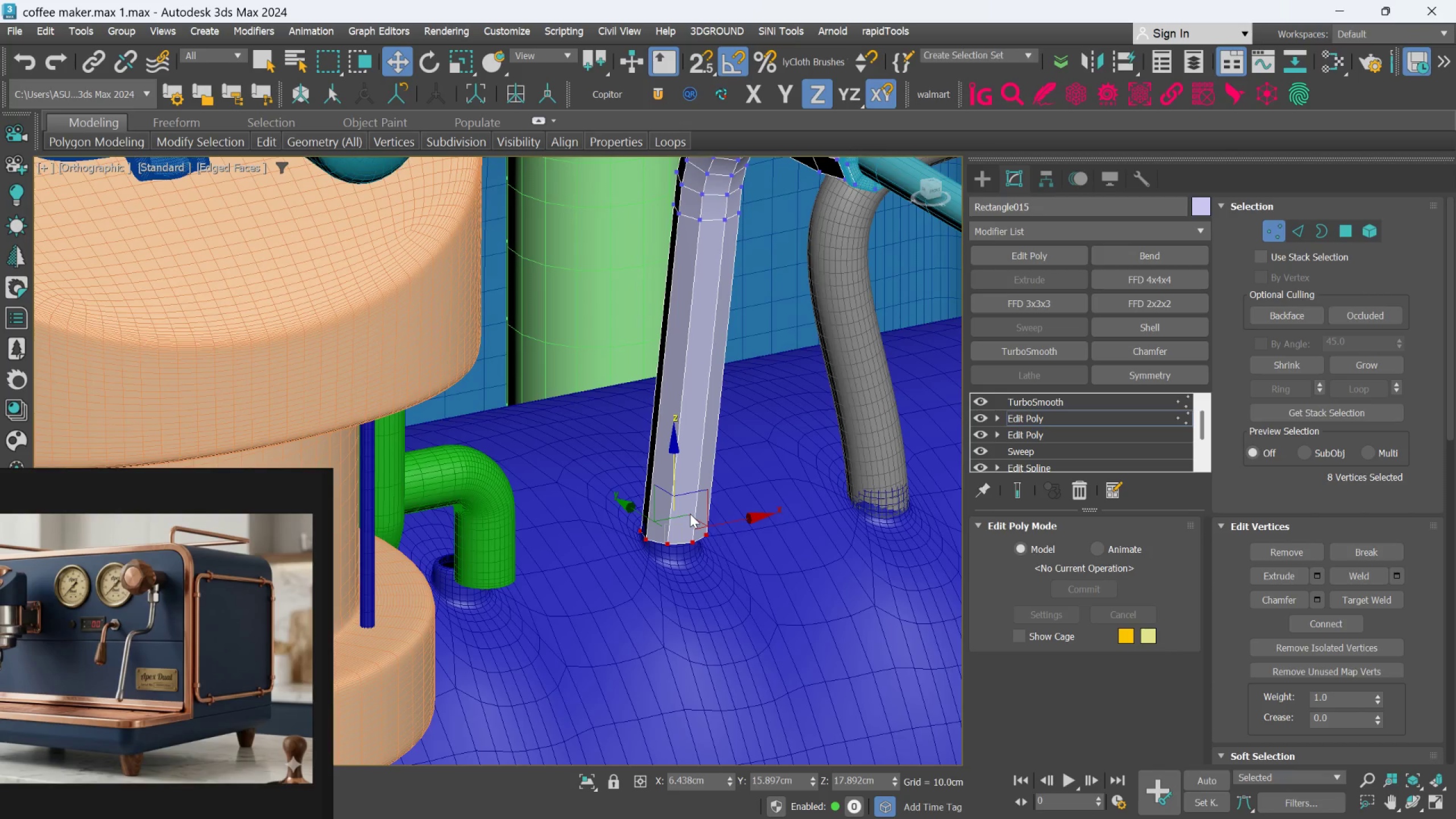 
scroll: coordinate [756, 545], scroll_direction: up, amount: 1.0
 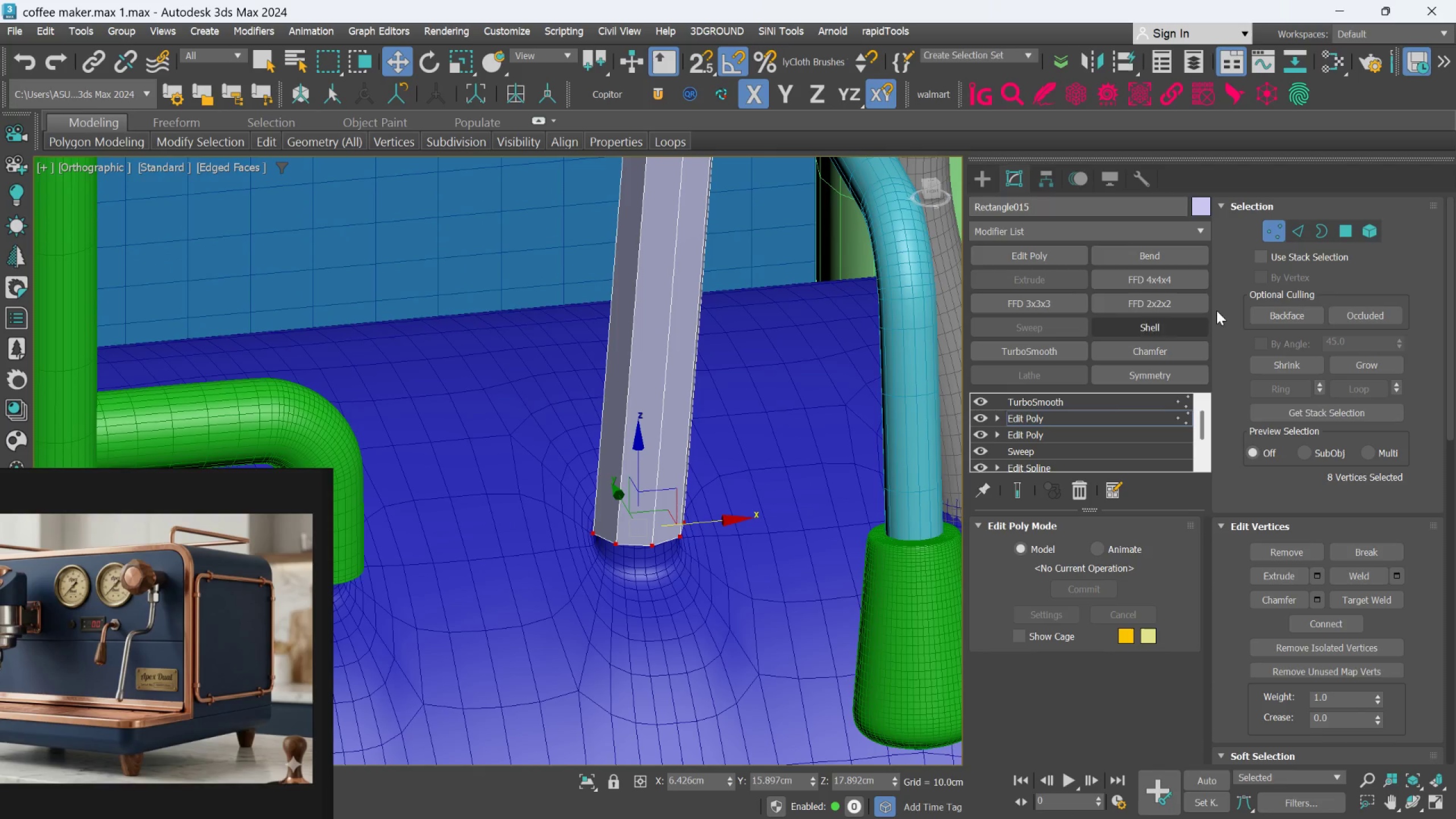 
left_click([1270, 232])
 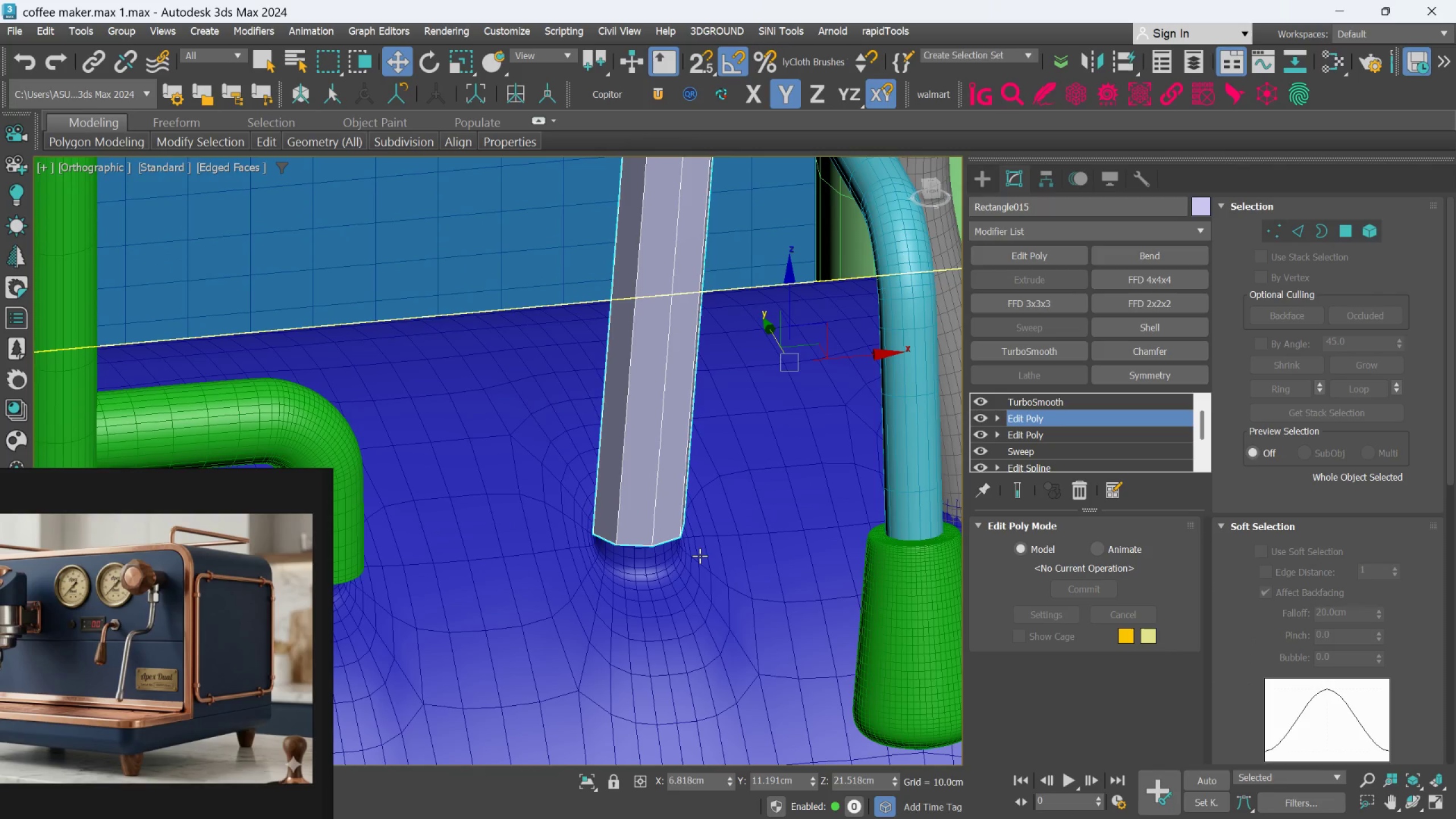 
key(Alt+1)
 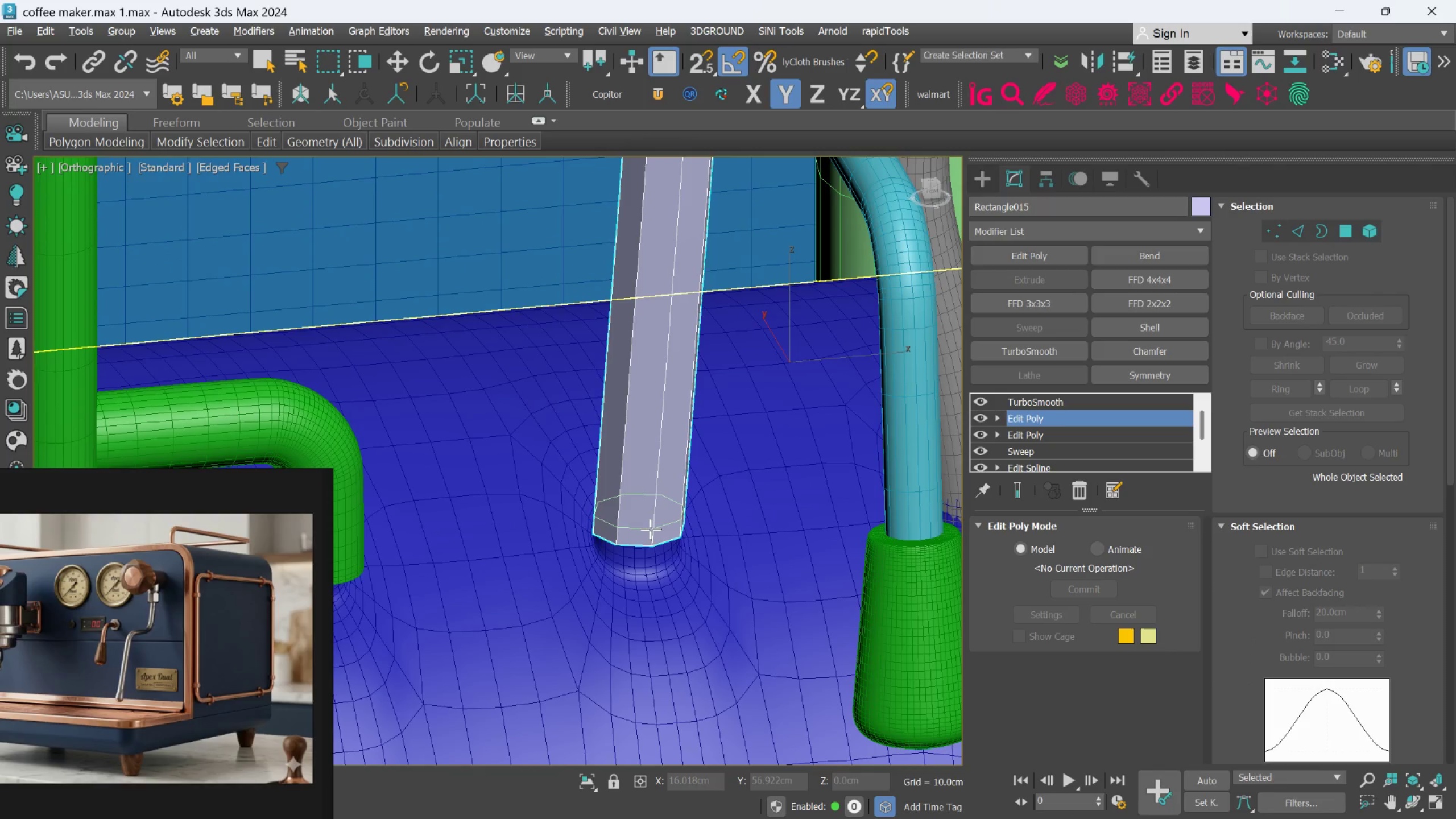 
scroll: coordinate [645, 536], scroll_direction: up, amount: 3.0
 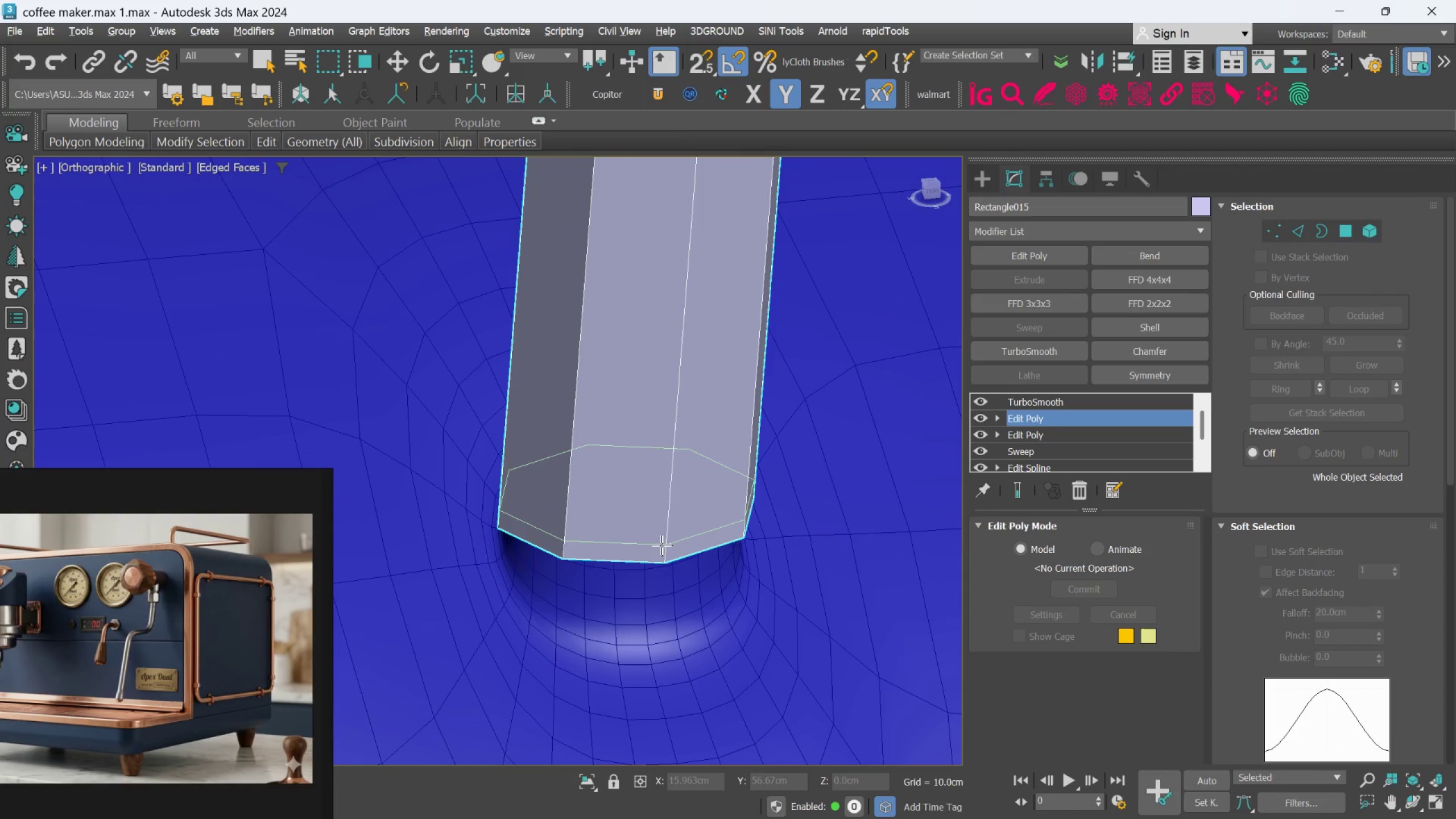 
left_click([664, 548])
 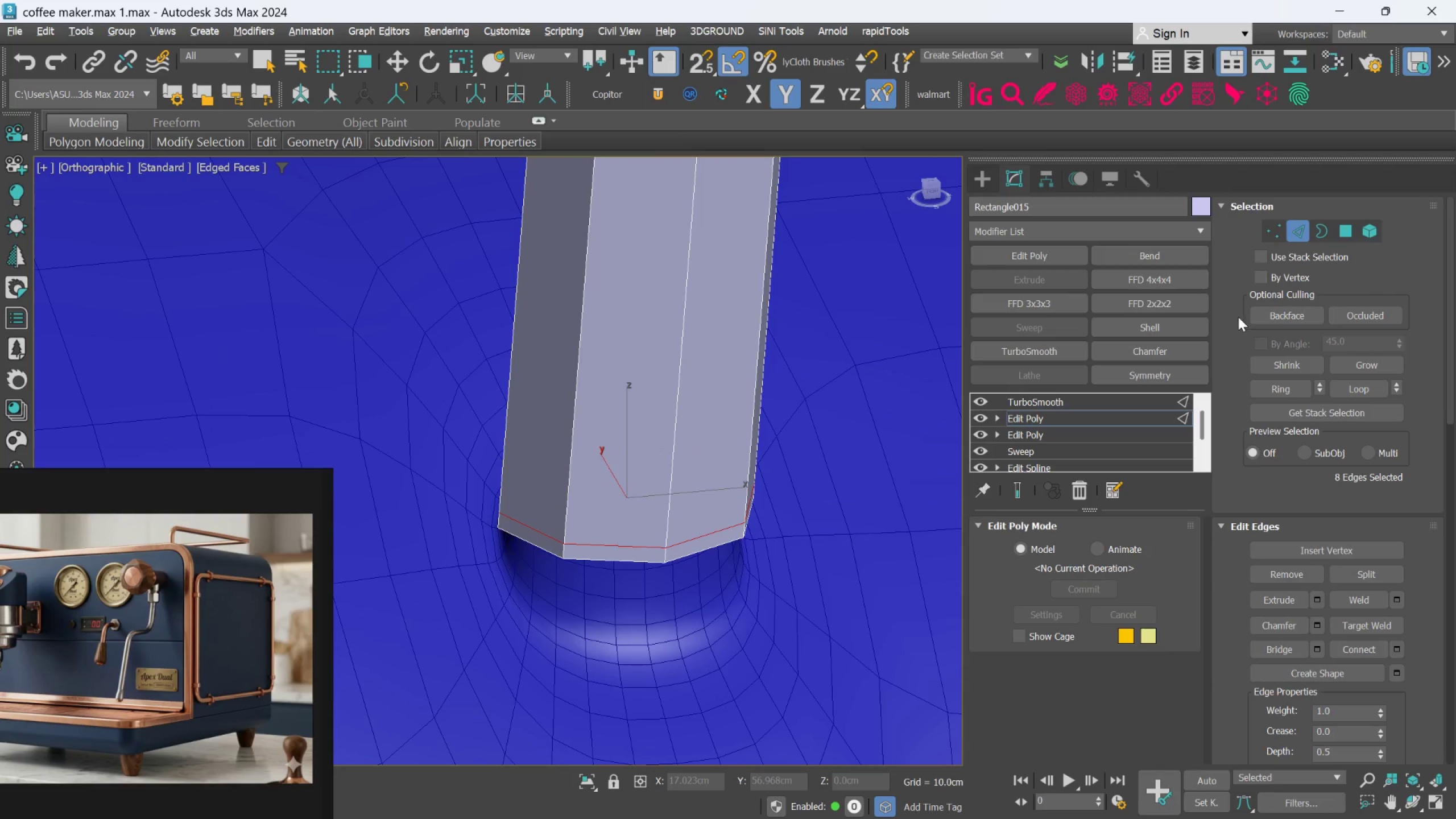 
key(Alt+AltLeft)
 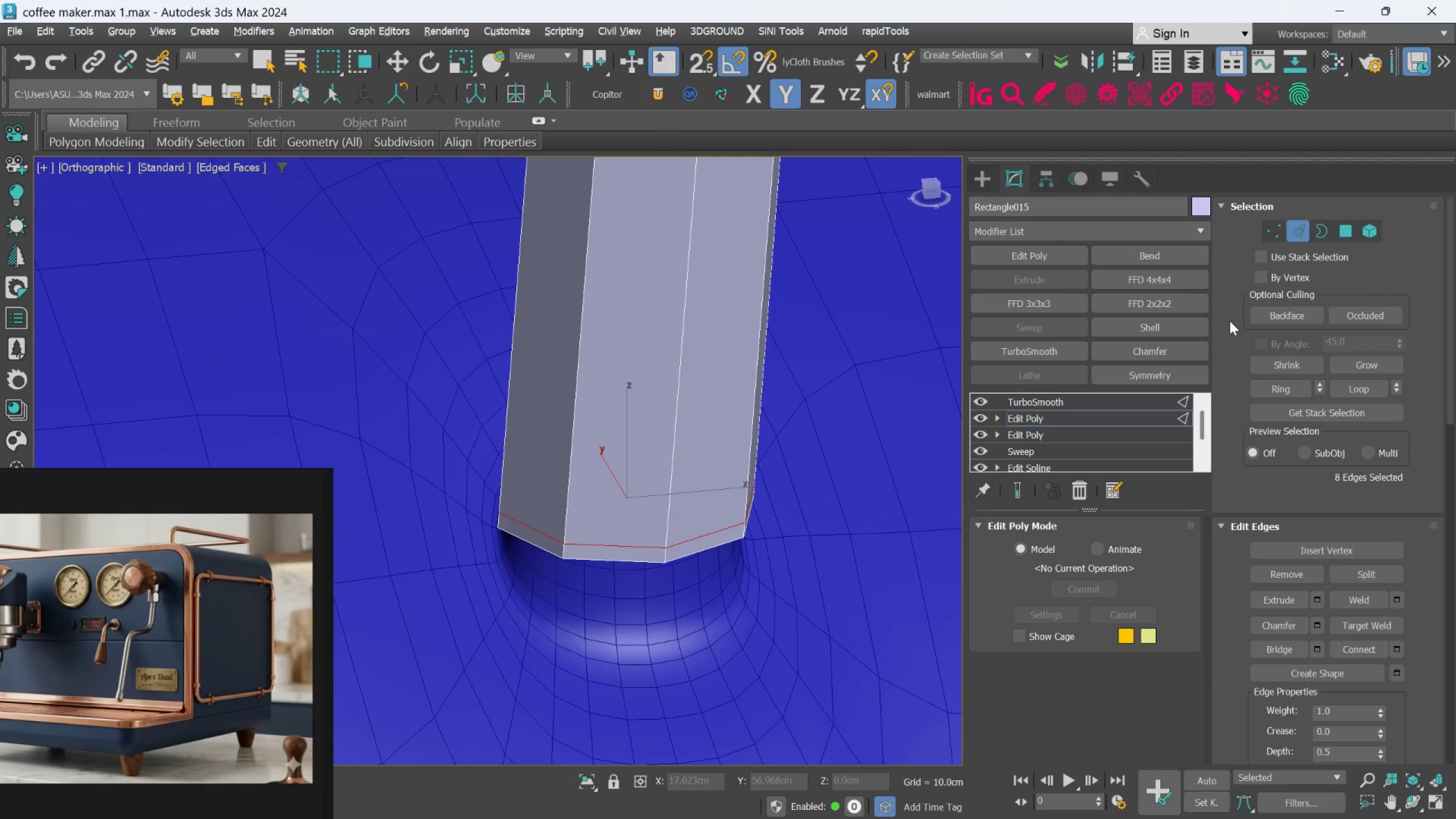 
key(Alt+1)
 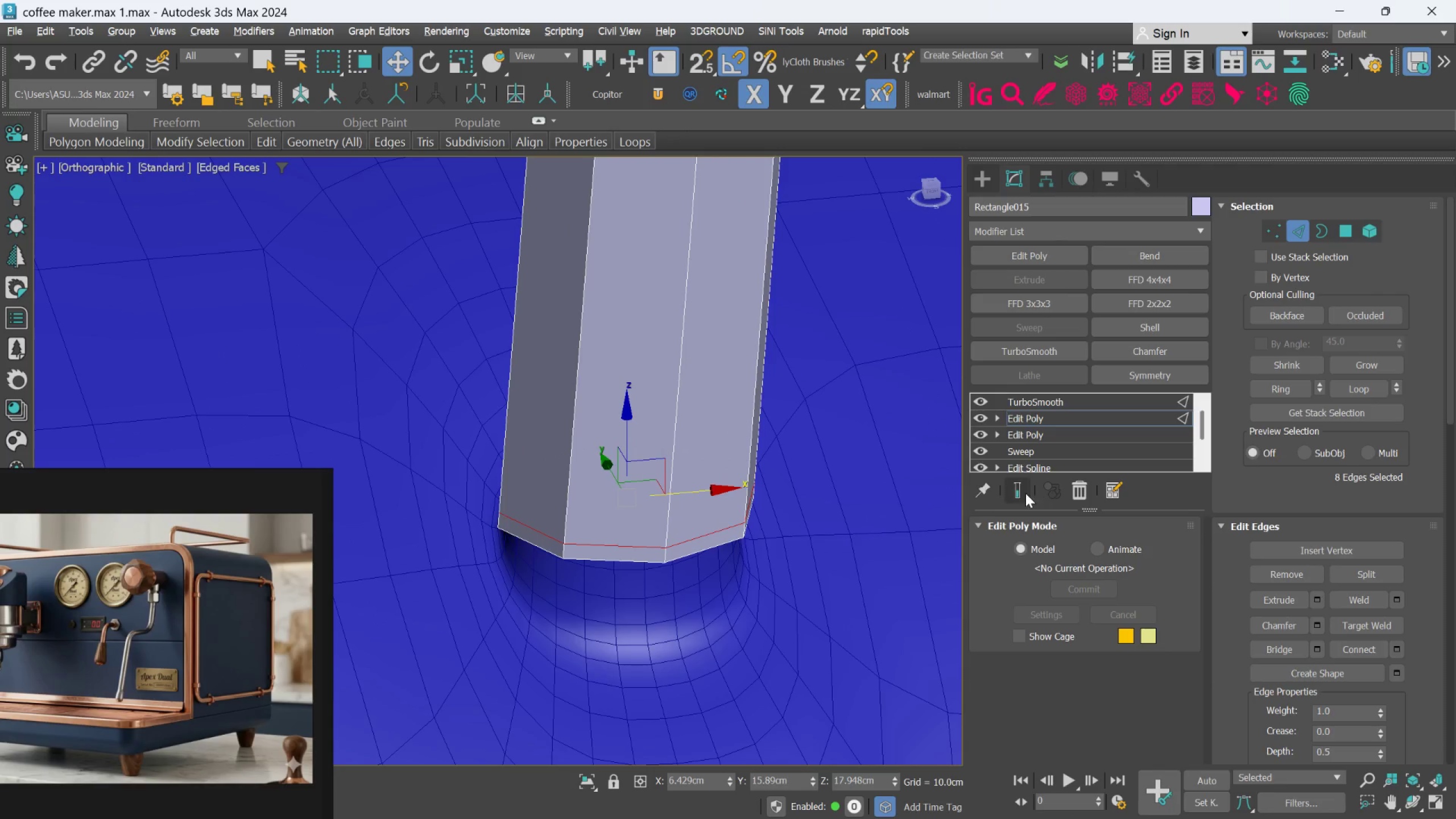 
left_click([1023, 493])
 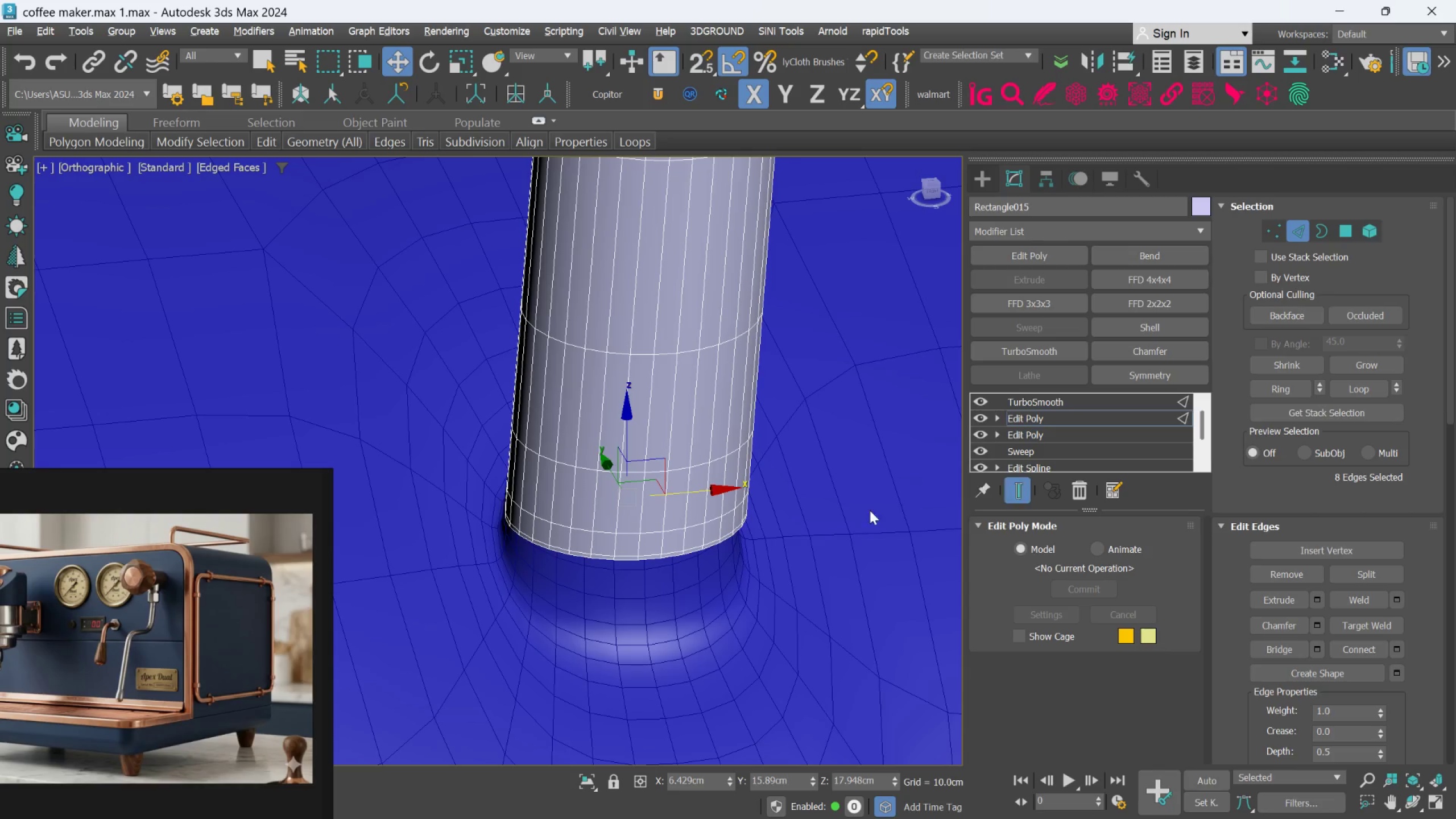 
scroll: coordinate [708, 489], scroll_direction: down, amount: 6.0
 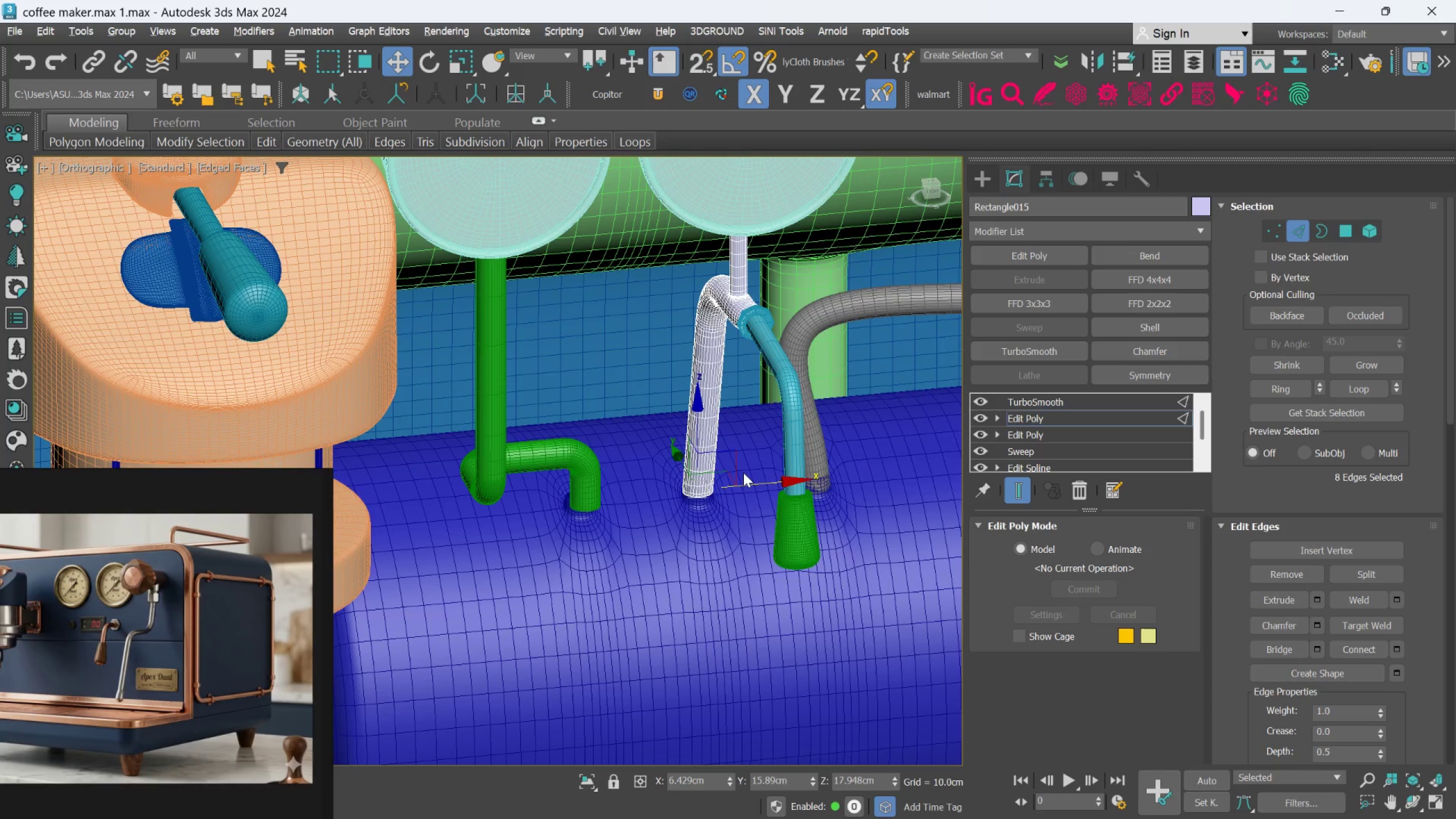 
hold_key(key=AltLeft, duration=1.47)
 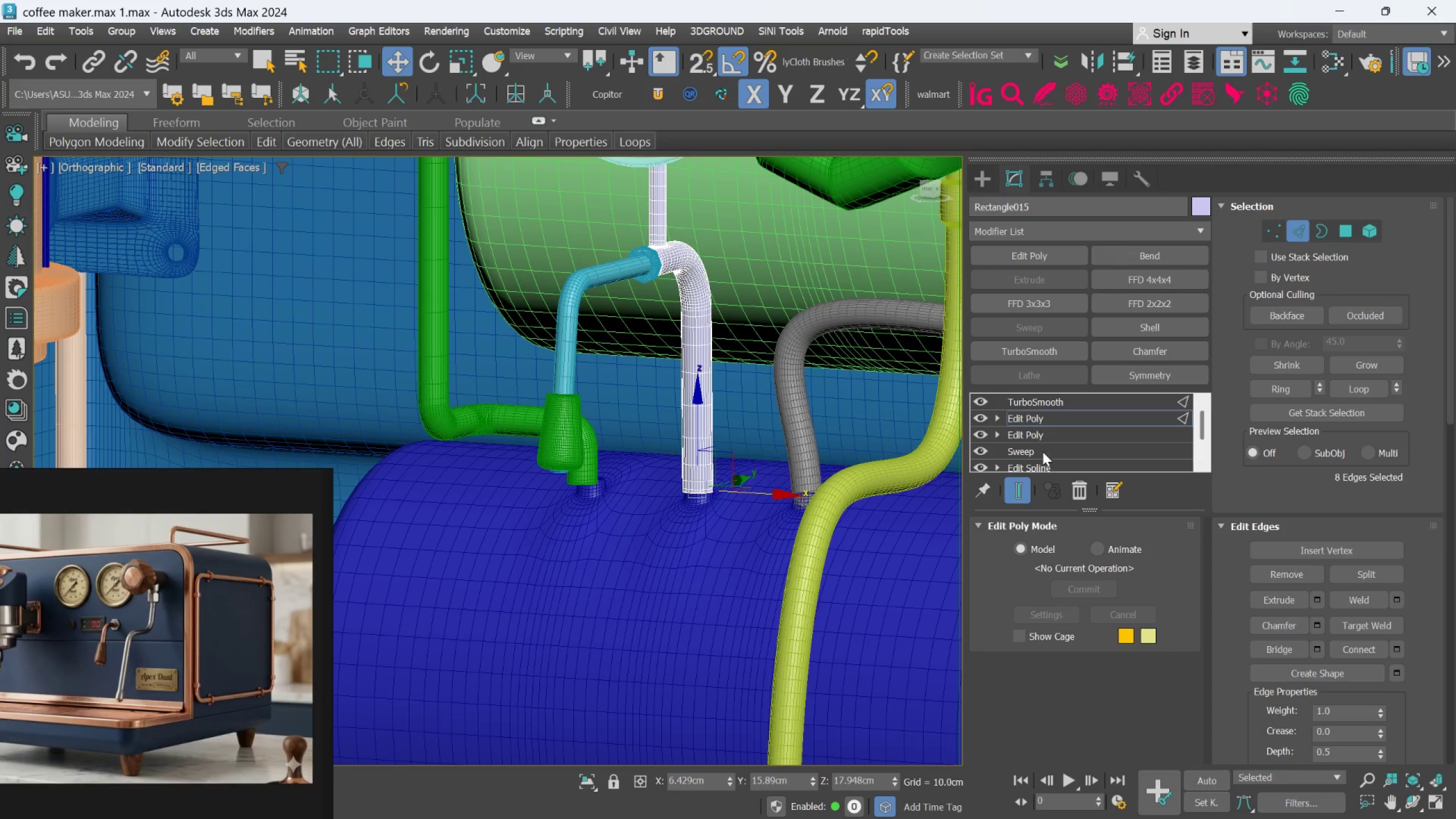 
left_click([1013, 487])
 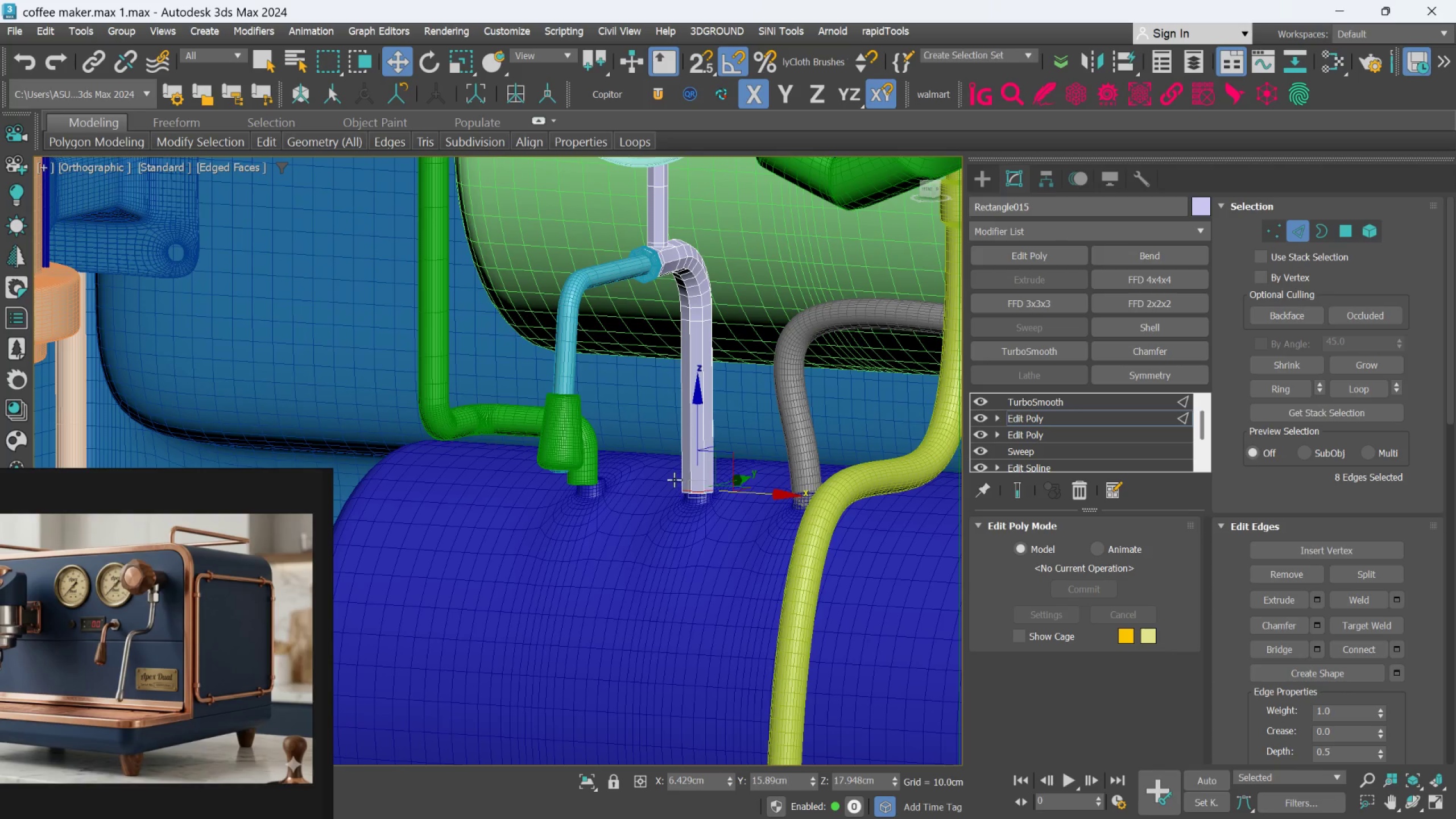 
hold_key(key=AltLeft, duration=0.62)
 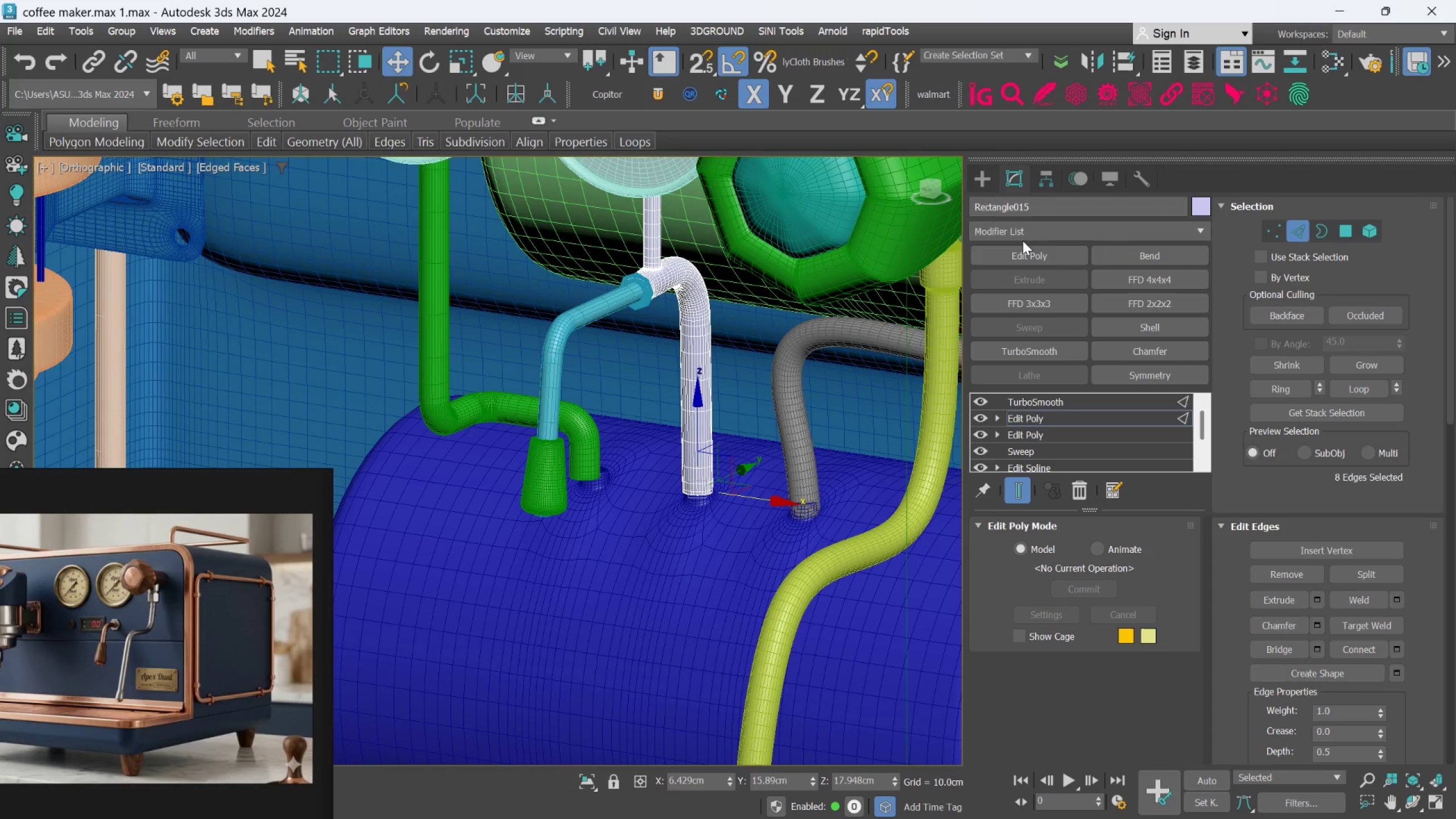 
left_click([995, 184])
 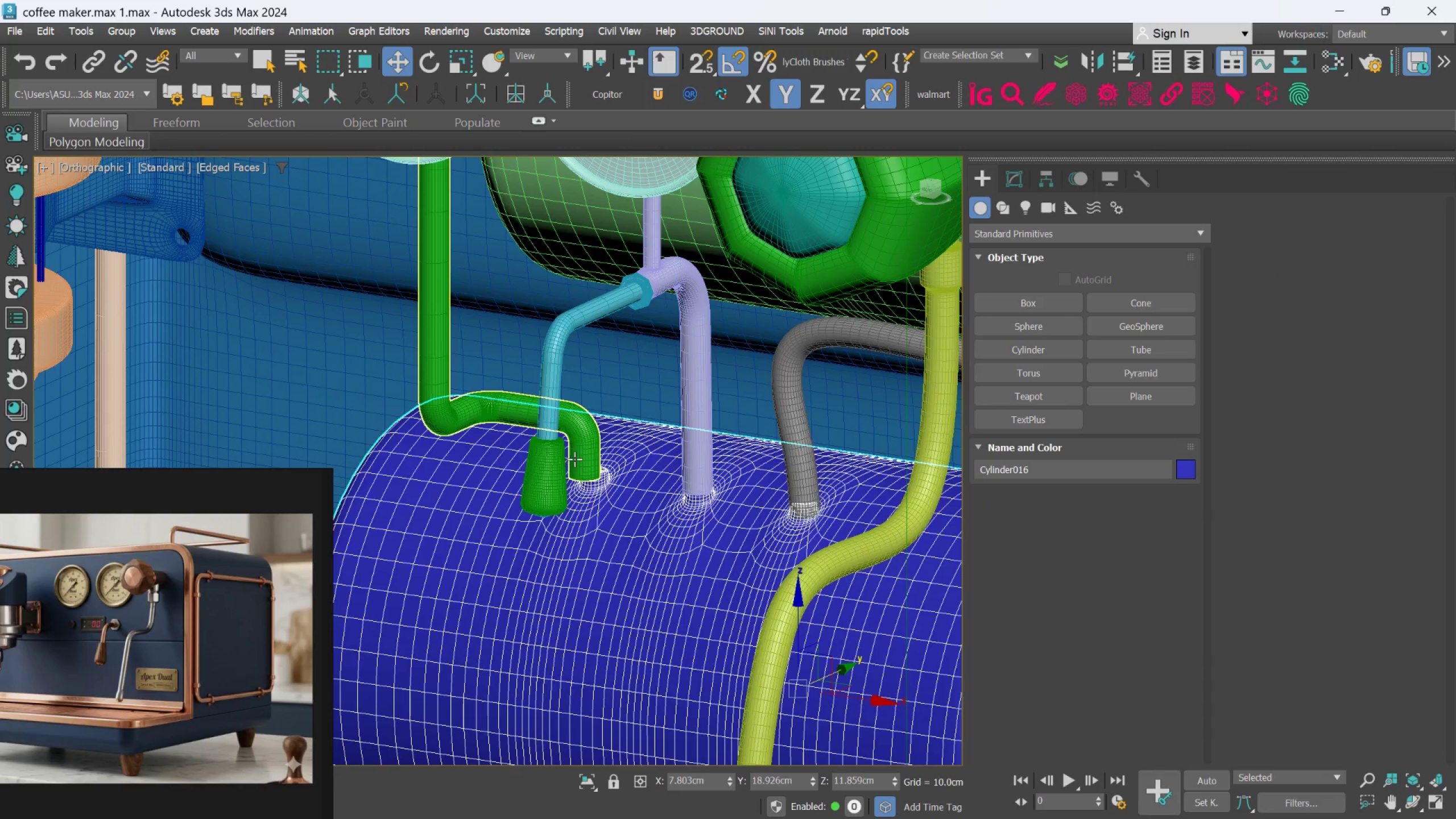 
left_click([578, 457])
 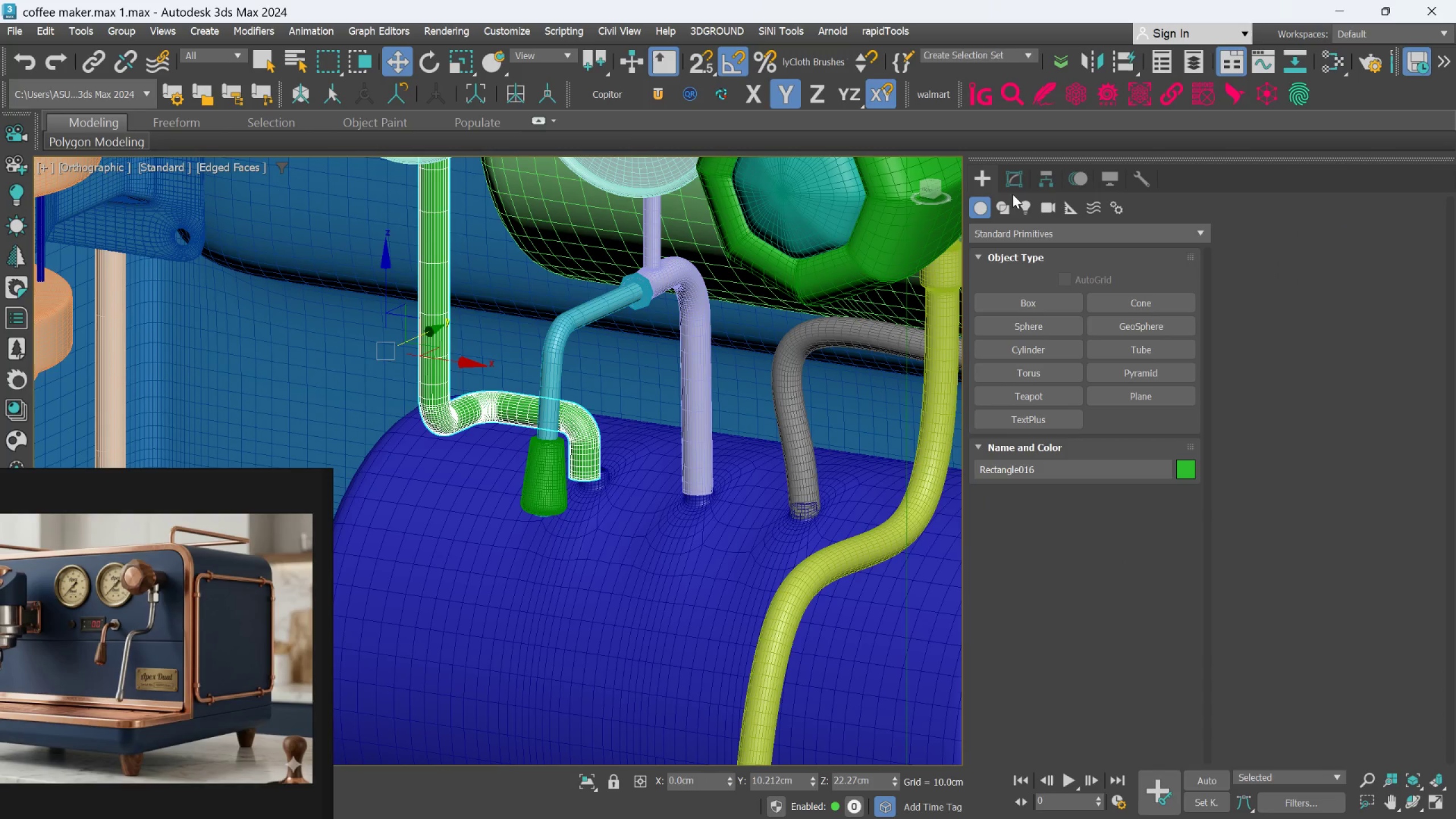 
left_click([1016, 181])
 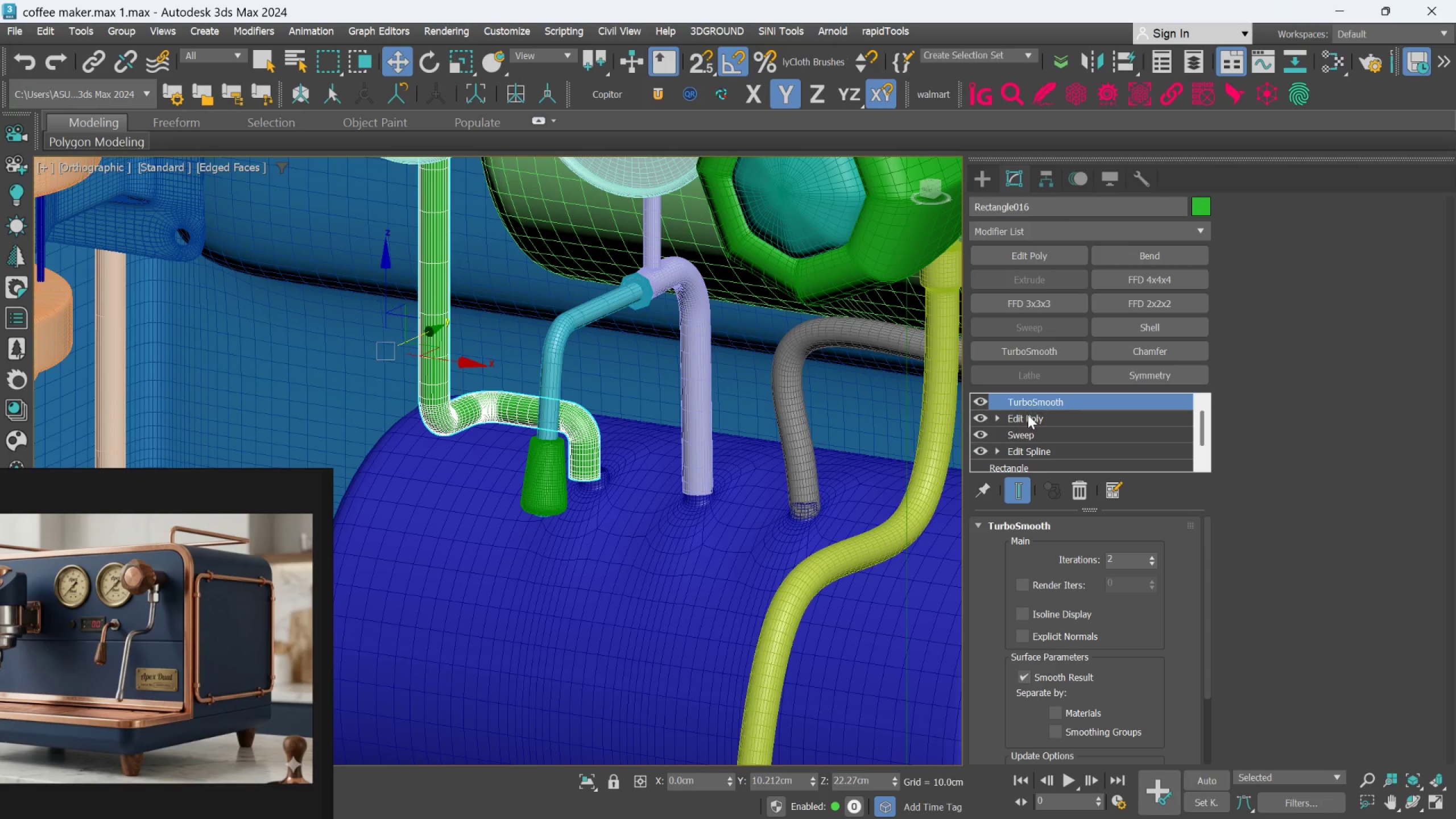 
left_click([1028, 415])
 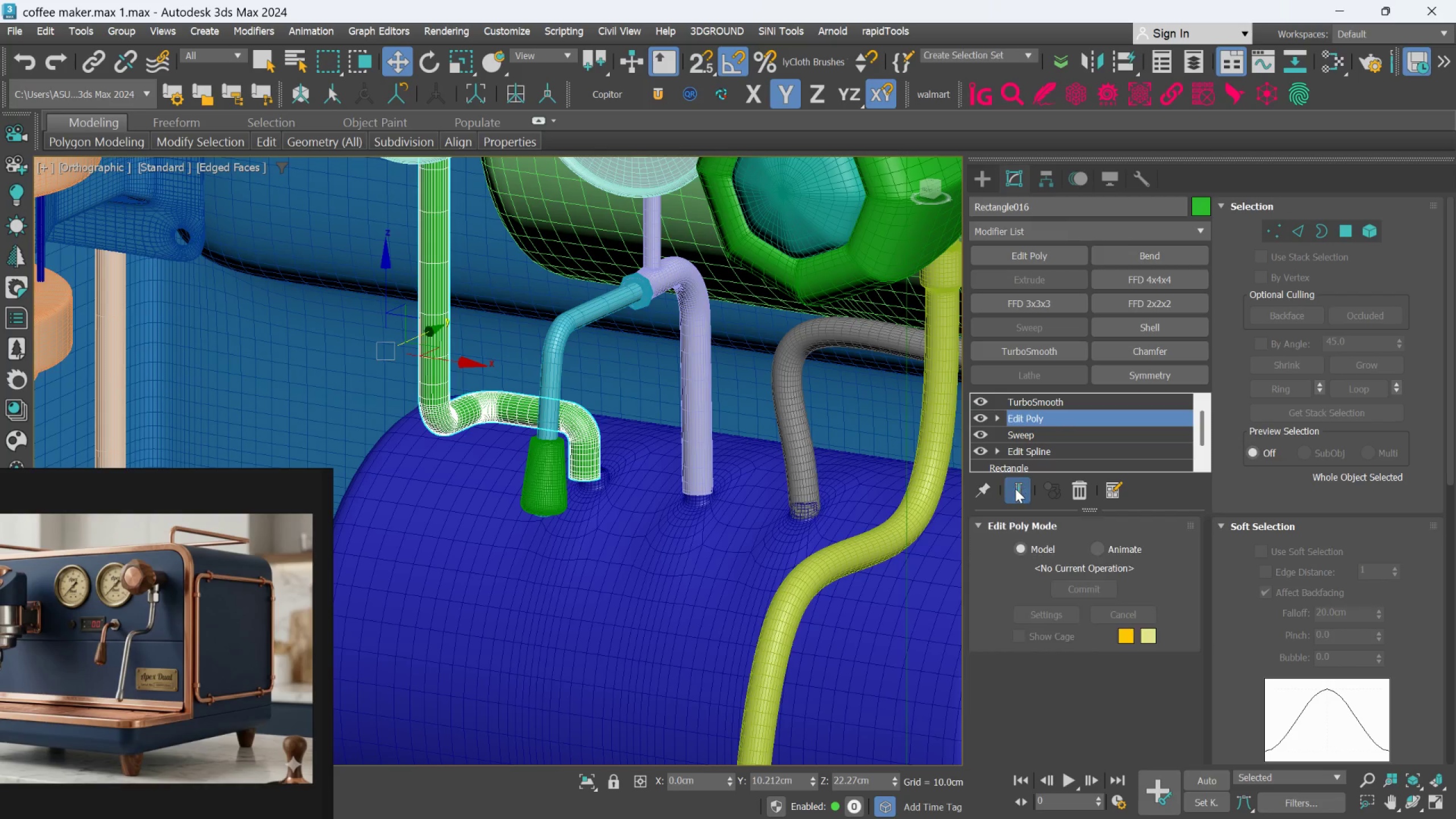 
left_click([1015, 490])
 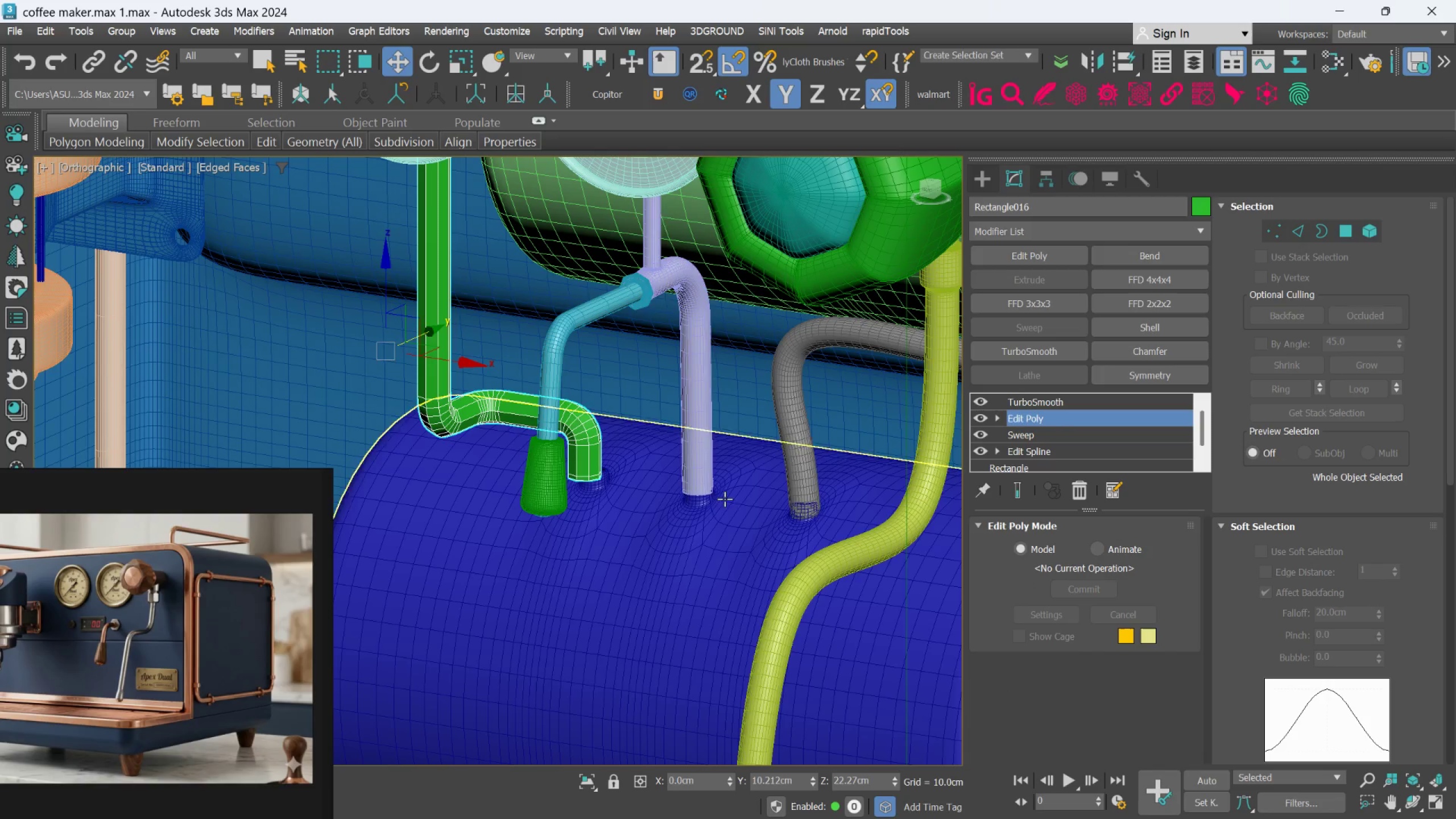 
hold_key(key=AltLeft, duration=0.75)
 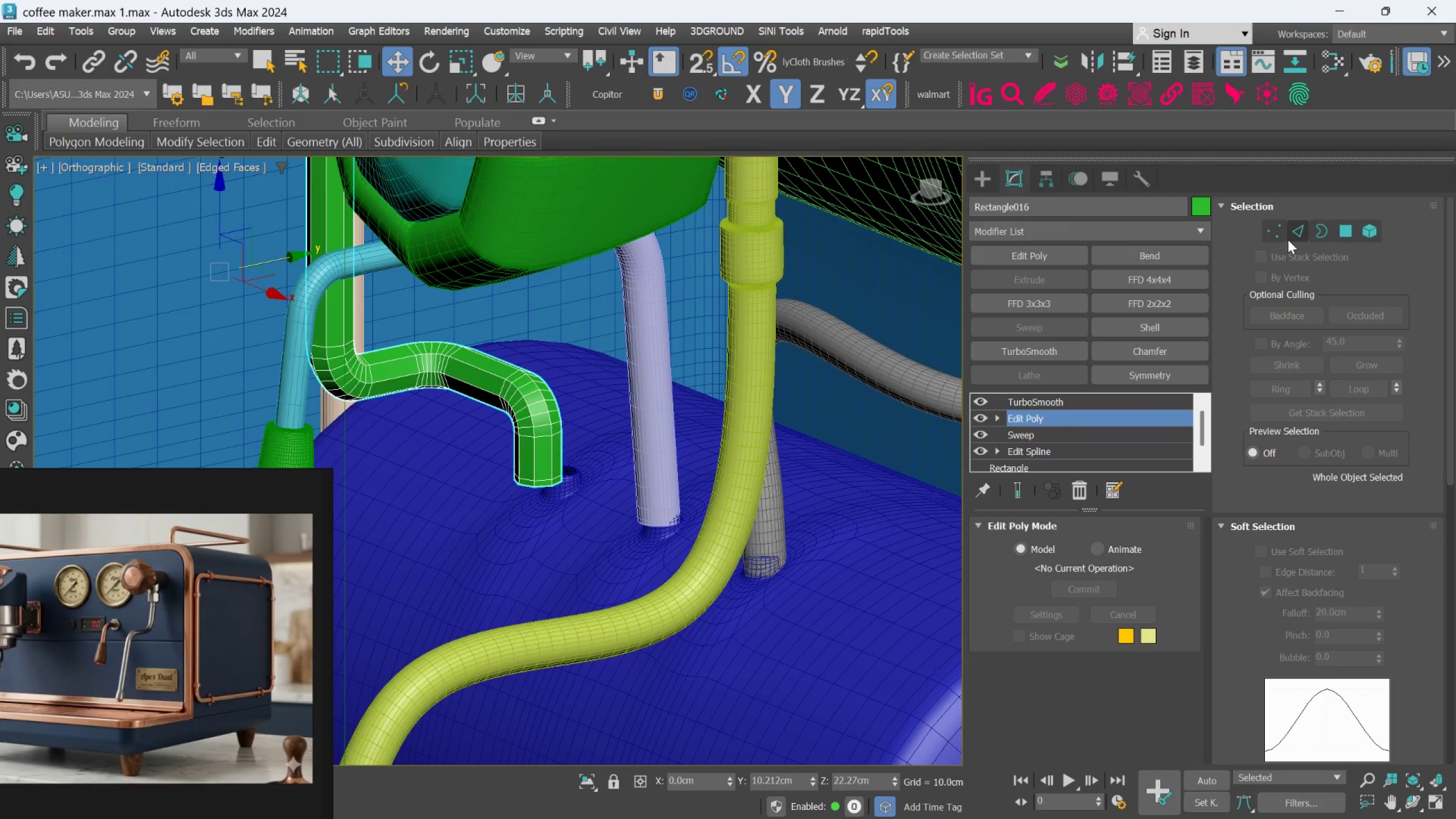 
scroll: coordinate [691, 493], scroll_direction: up, amount: 1.0
 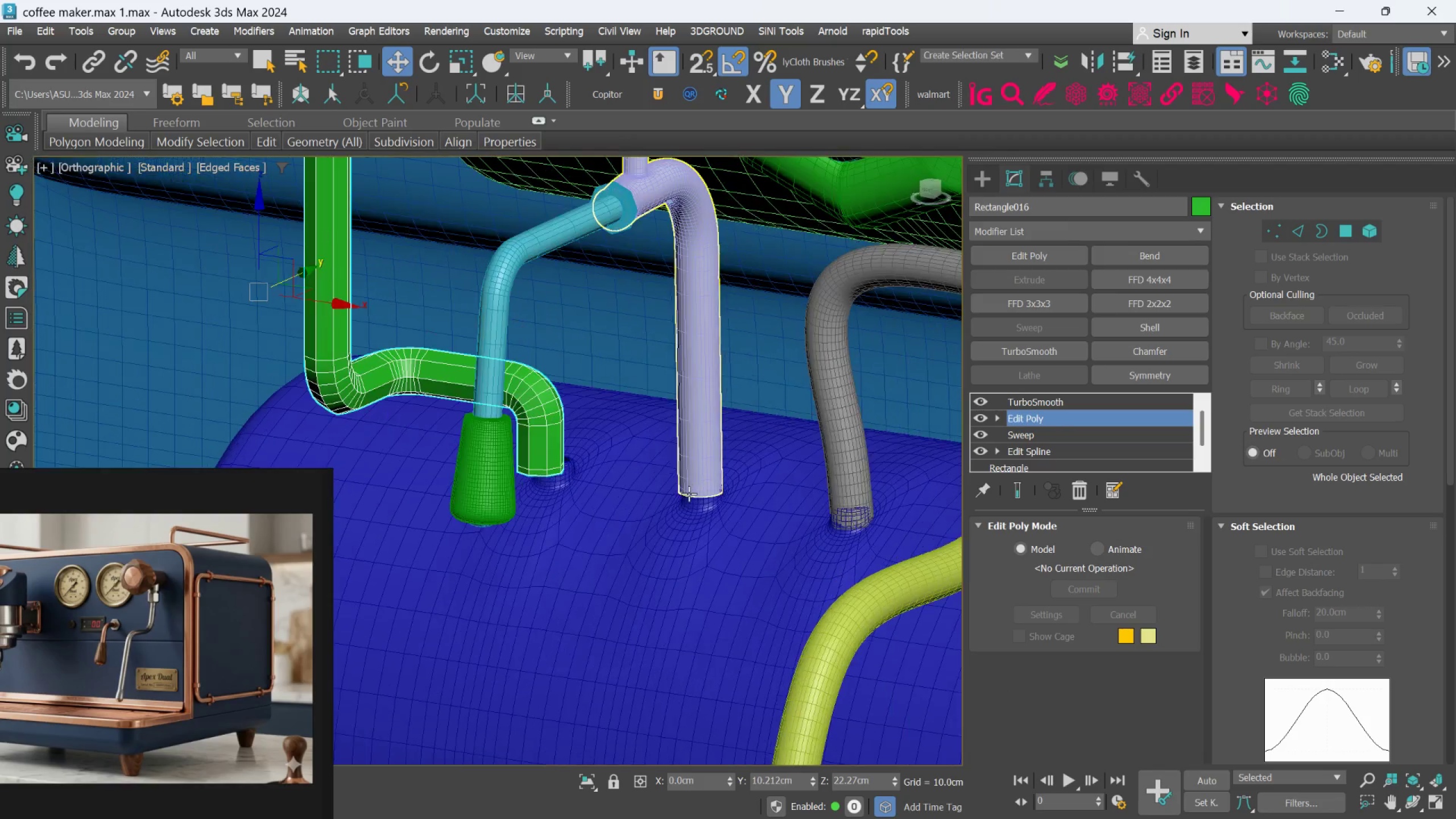 
left_click([1279, 237])
 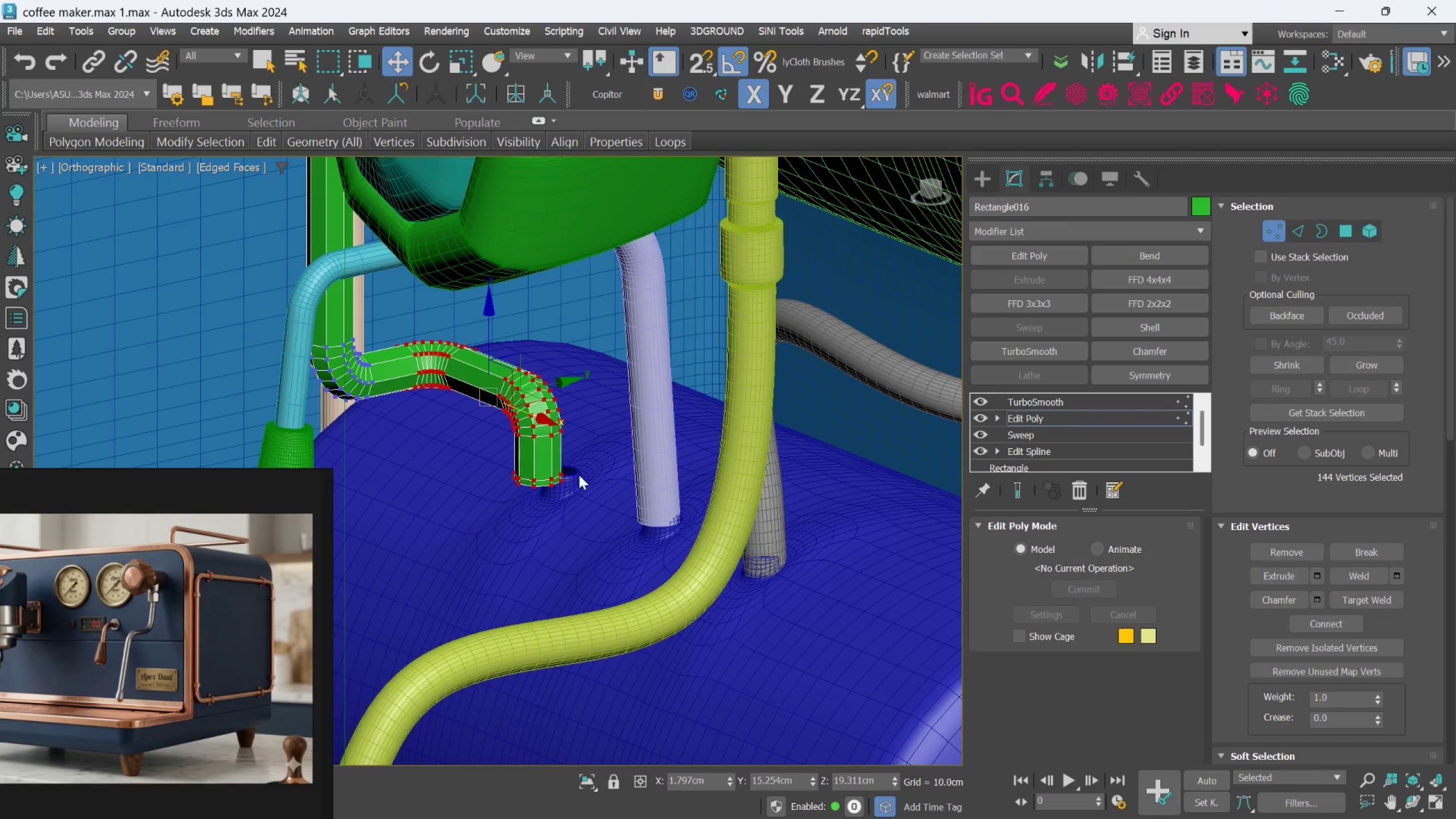 
scroll: coordinate [578, 476], scroll_direction: up, amount: 1.0
 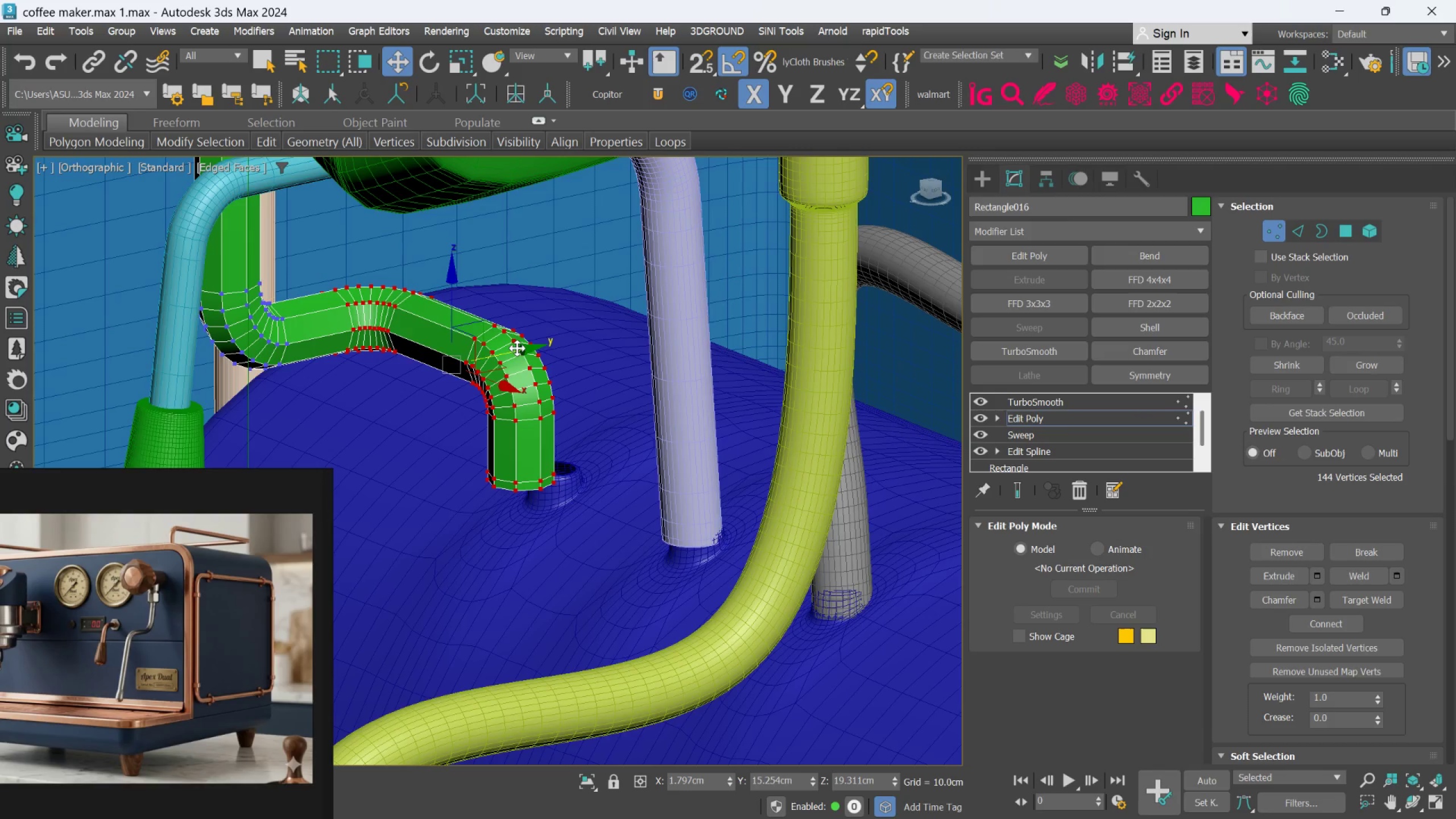 
left_click_drag(start_coordinate=[517, 348], to_coordinate=[553, 333])
 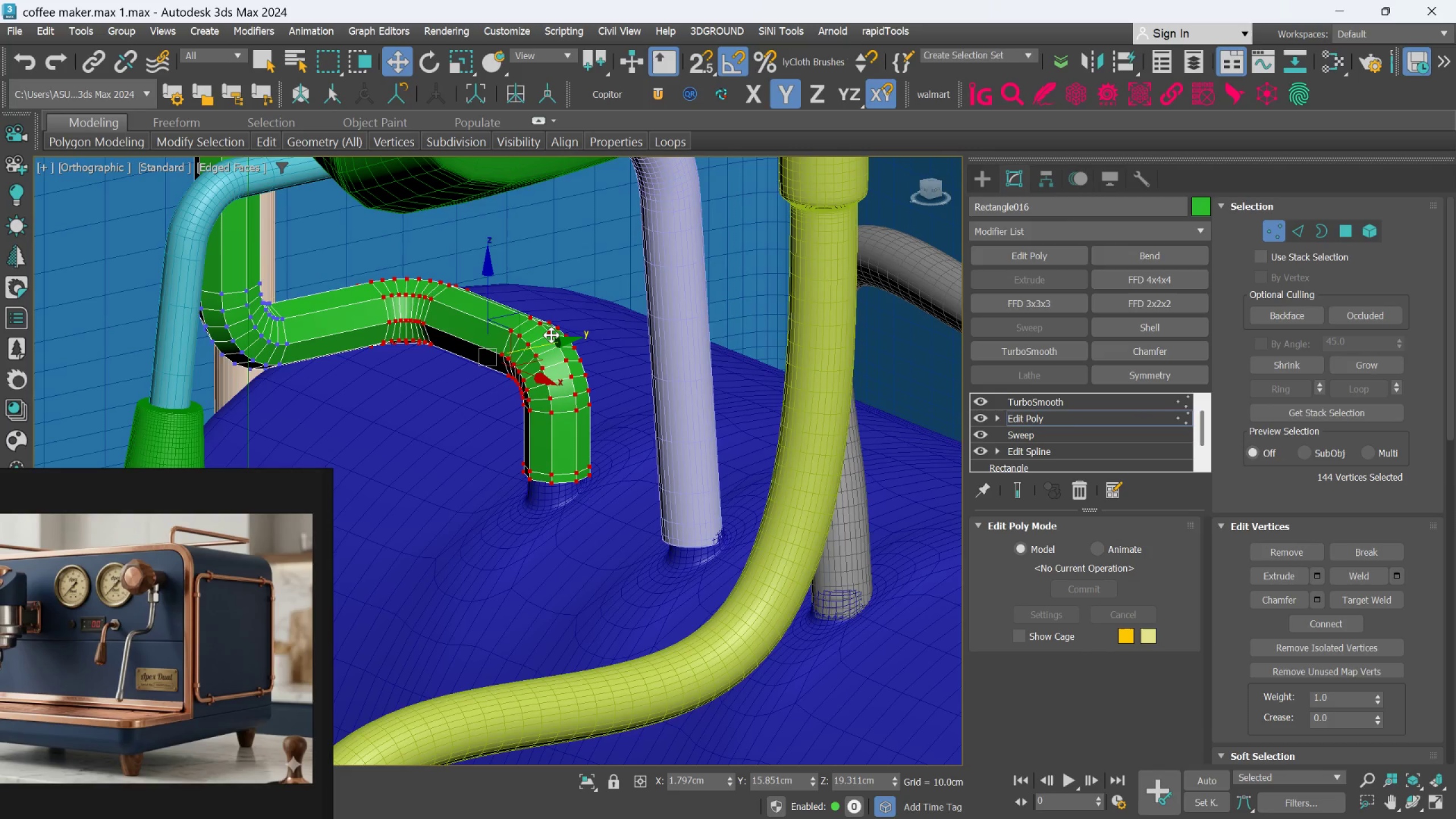 
hold_key(key=AltLeft, duration=2.94)
 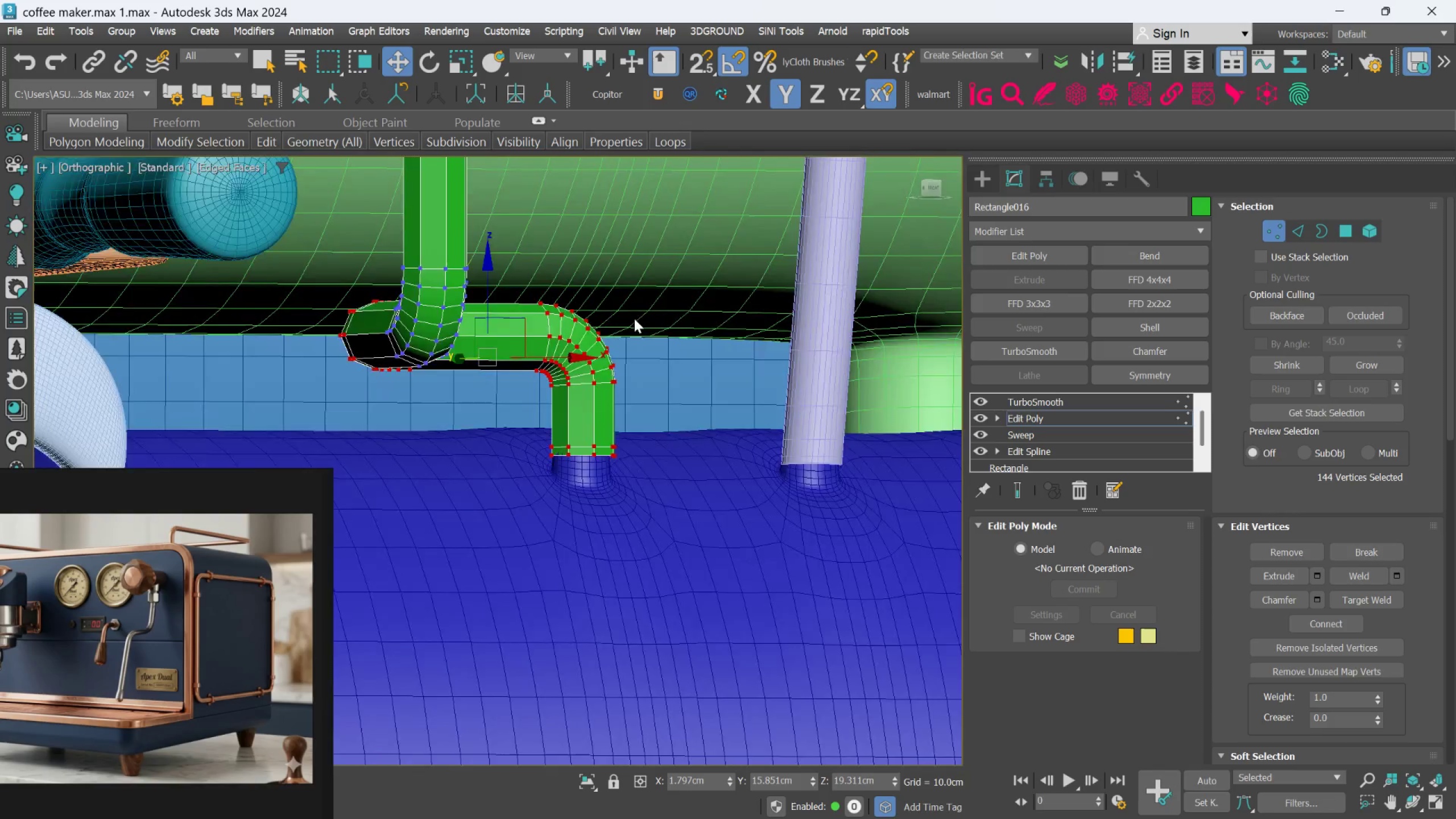 
hold_key(key=AltLeft, duration=0.48)
 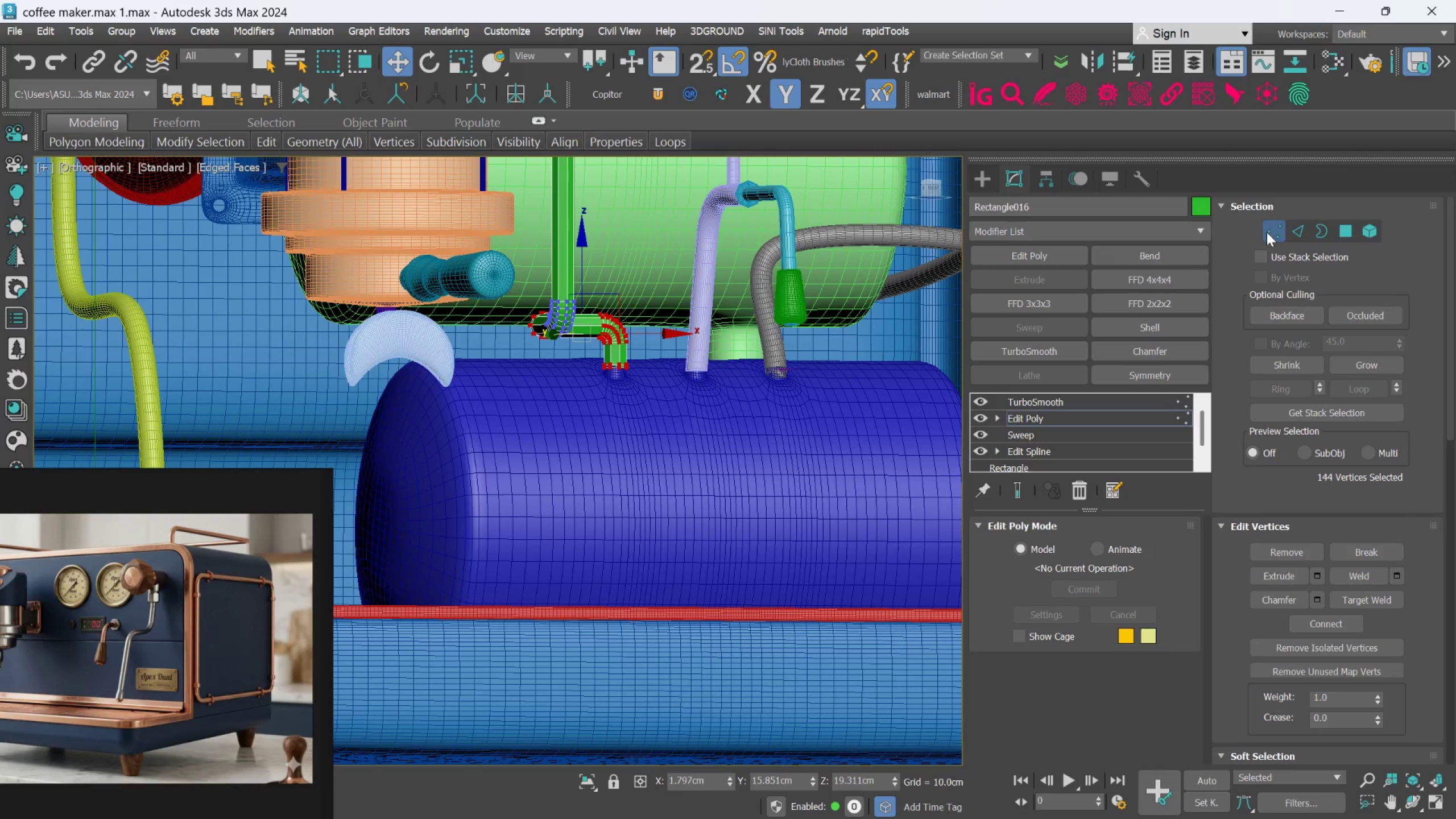 
scroll: coordinate [633, 320], scroll_direction: down, amount: 3.0
 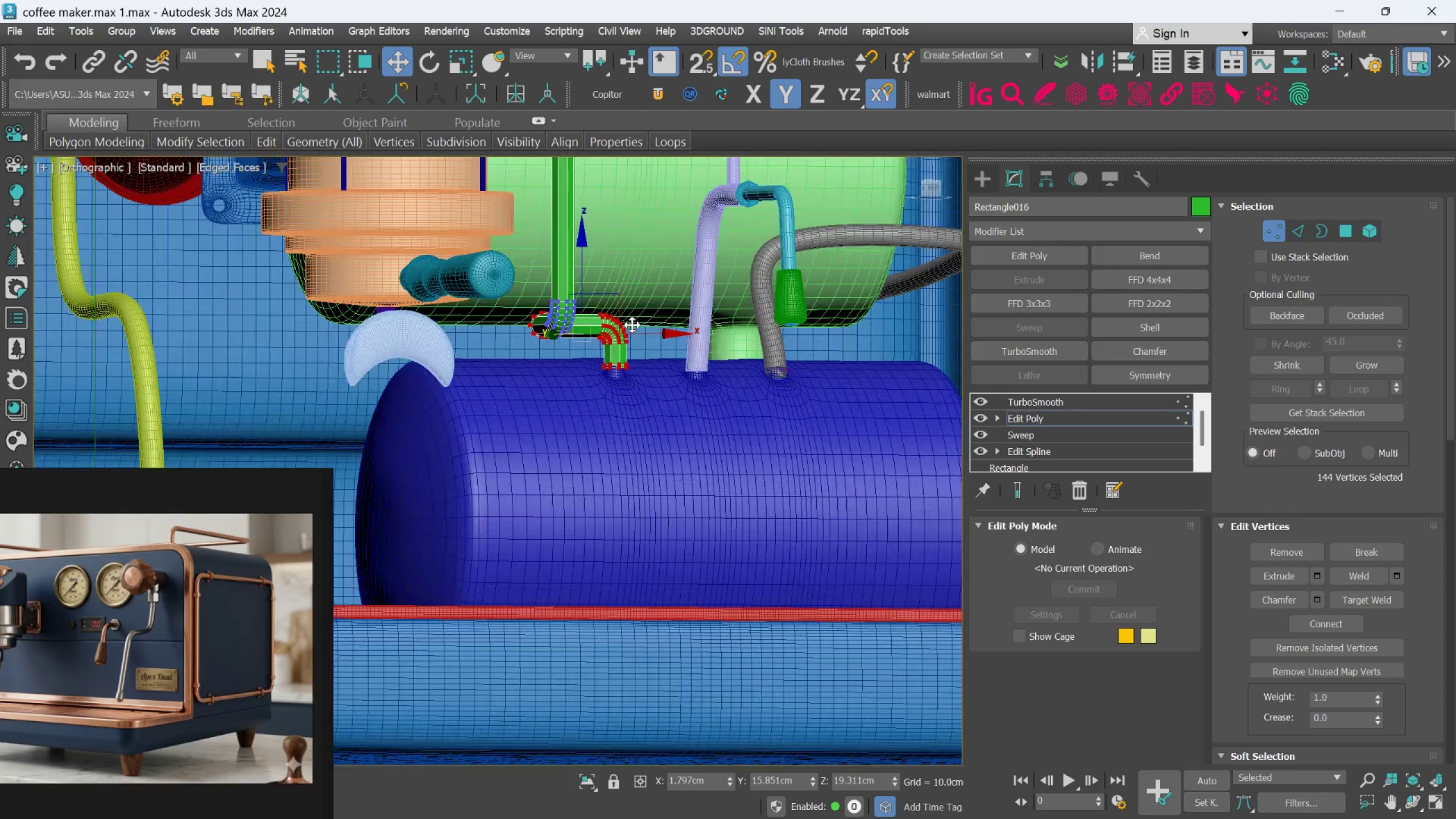 
left_click([1276, 227])
 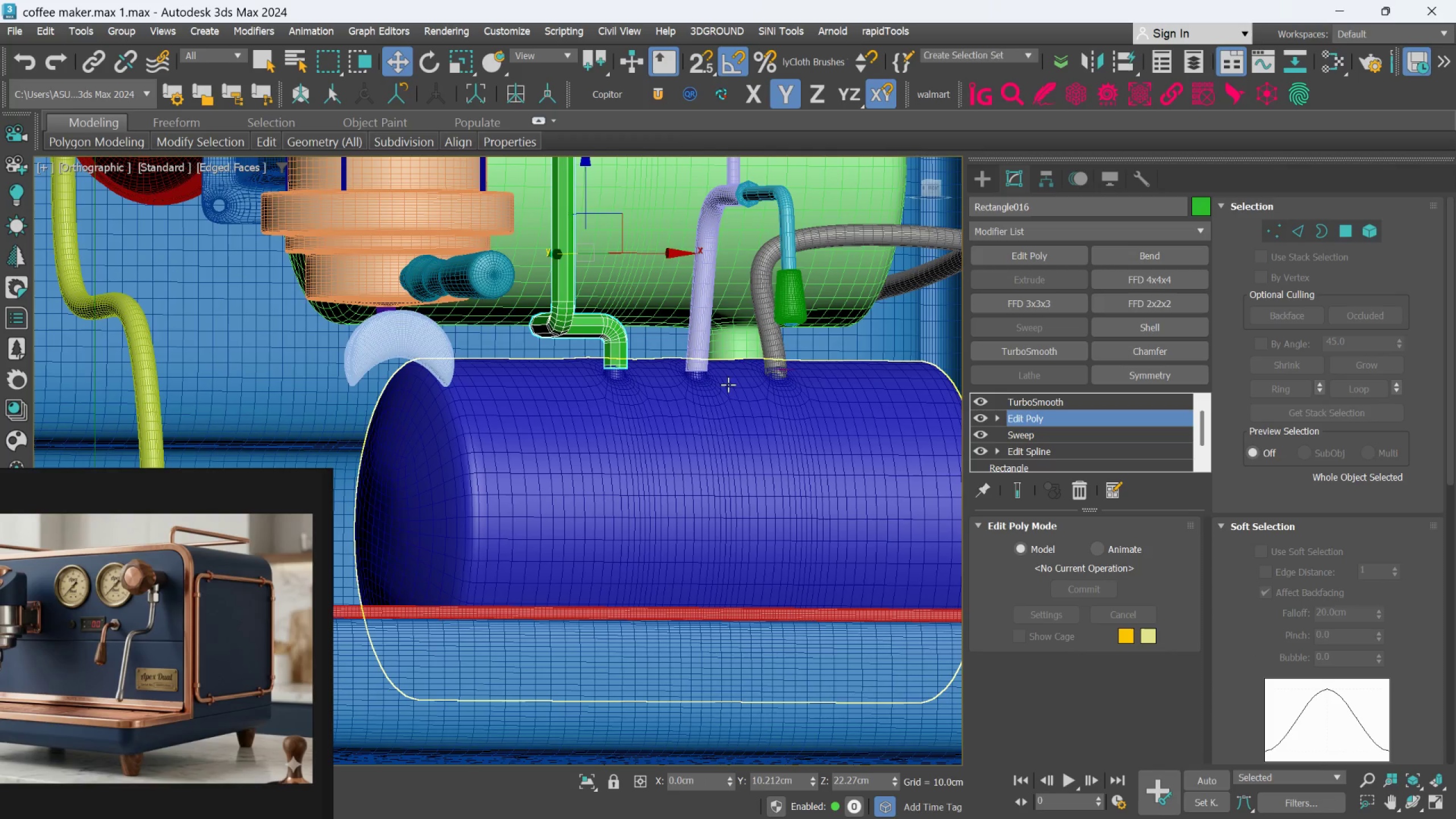 
hold_key(key=AltLeft, duration=0.62)
 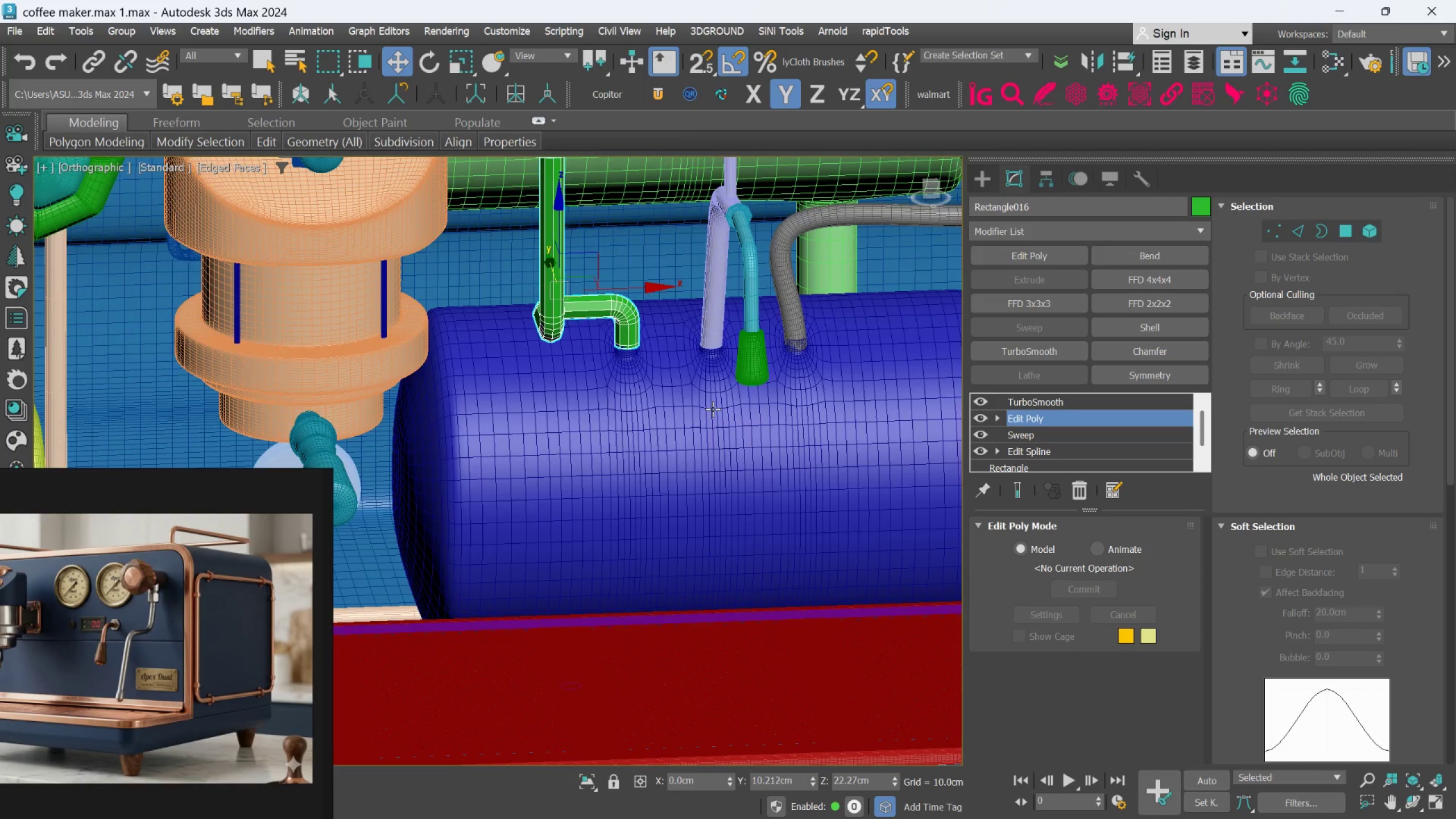 
scroll: coordinate [713, 409], scroll_direction: down, amount: 3.0
 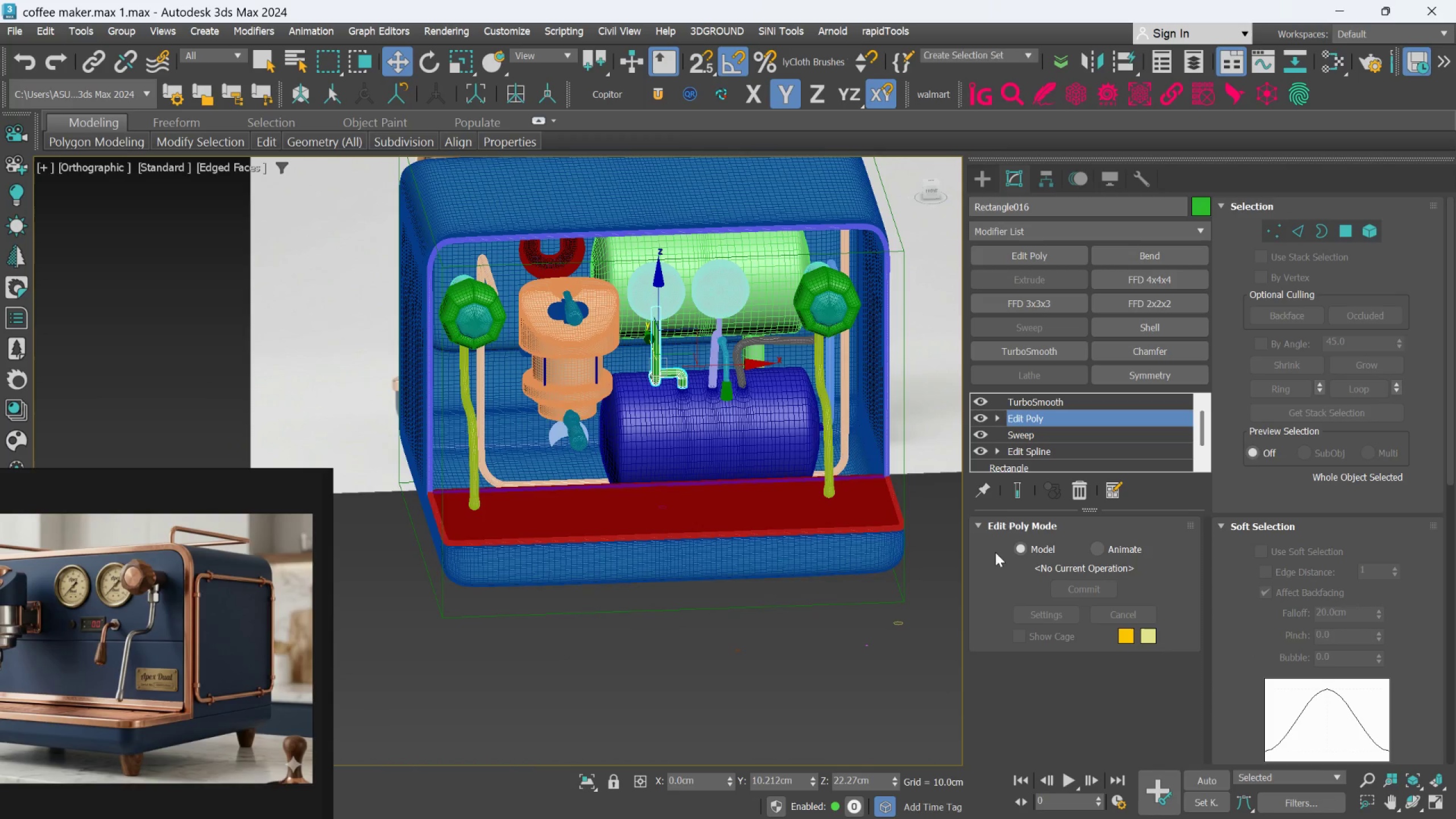 
left_click([1014, 487])
 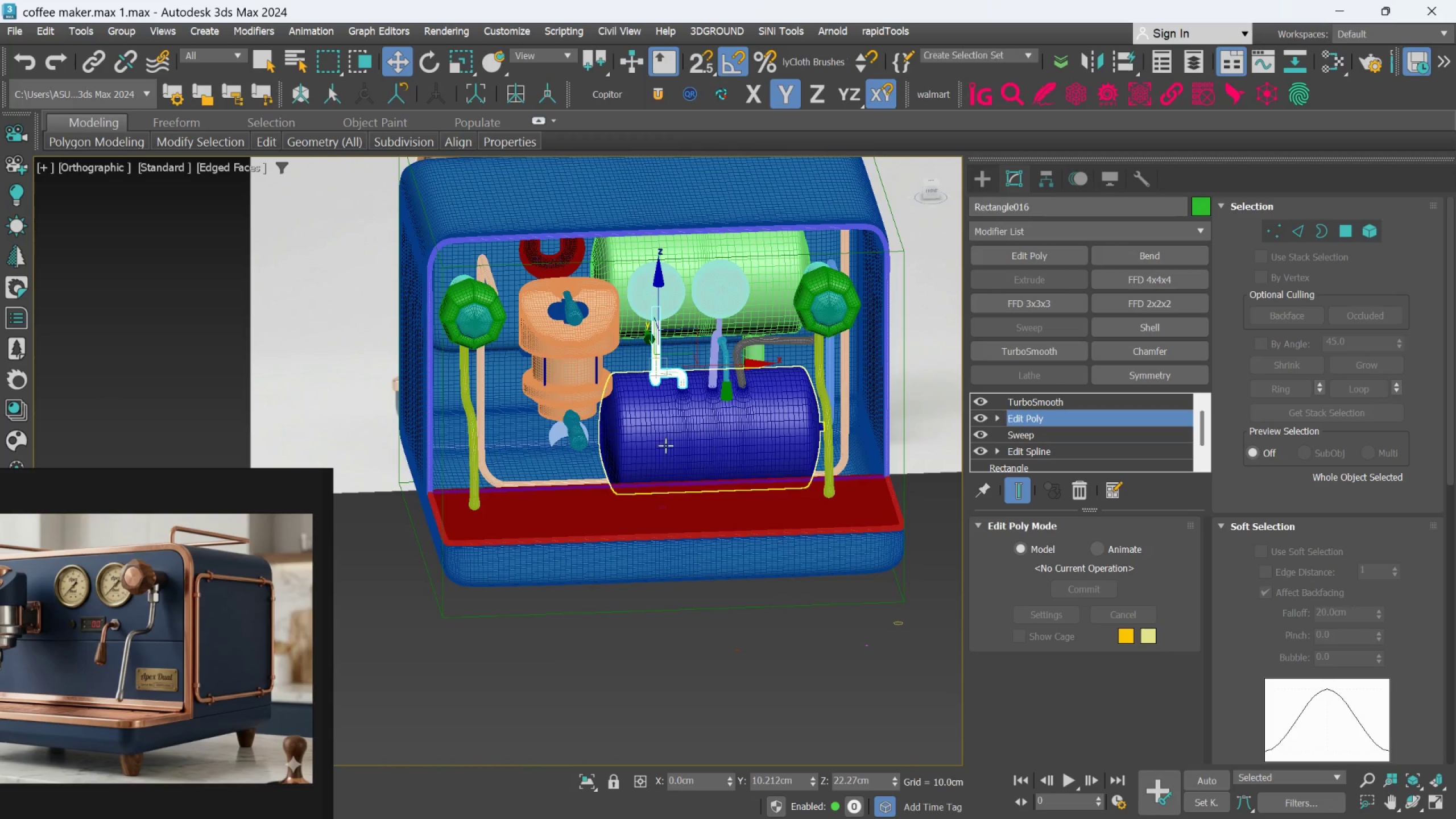 
hold_key(key=AltLeft, duration=0.81)
 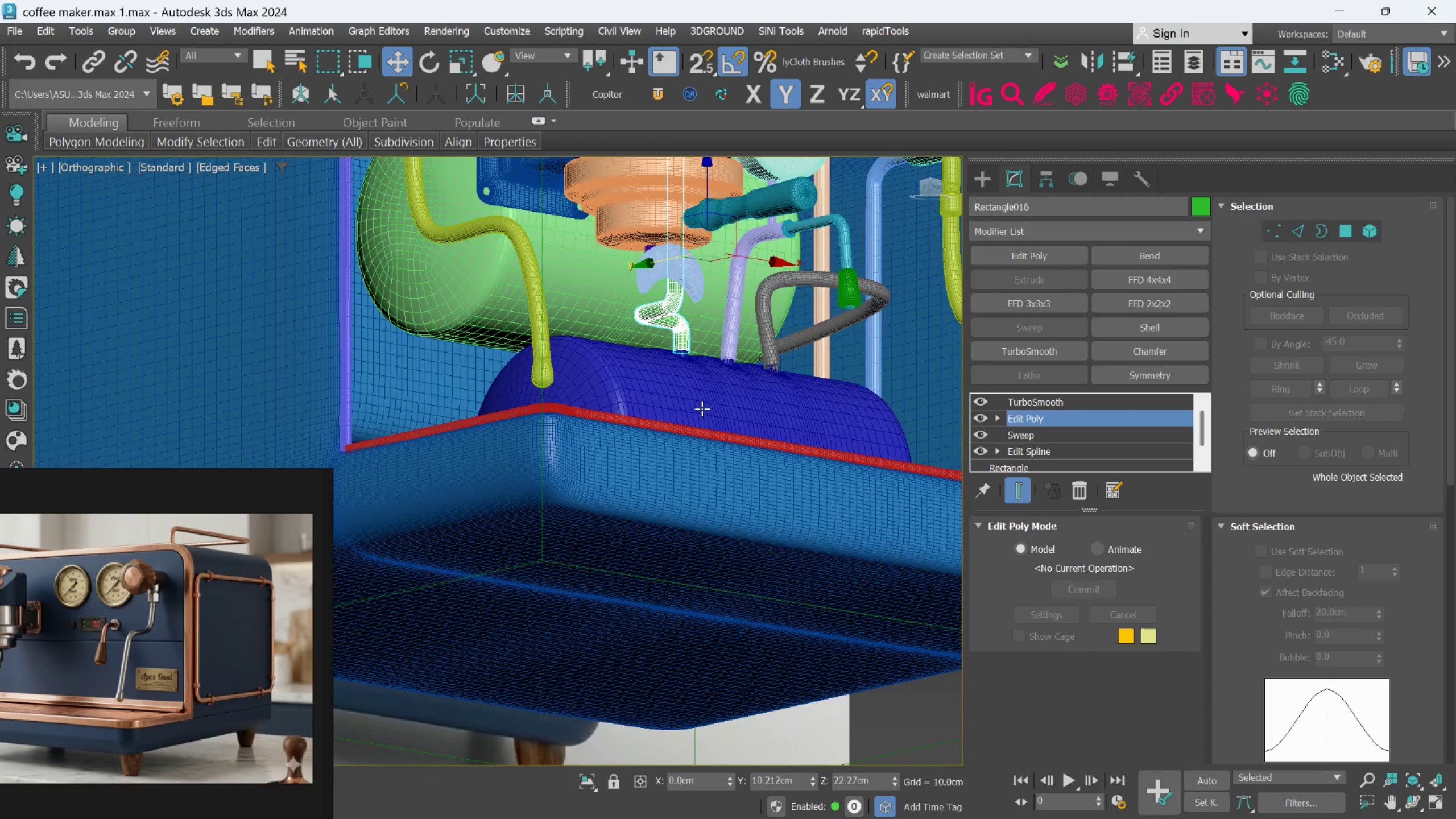 
scroll: coordinate [660, 443], scroll_direction: up, amount: 2.0
 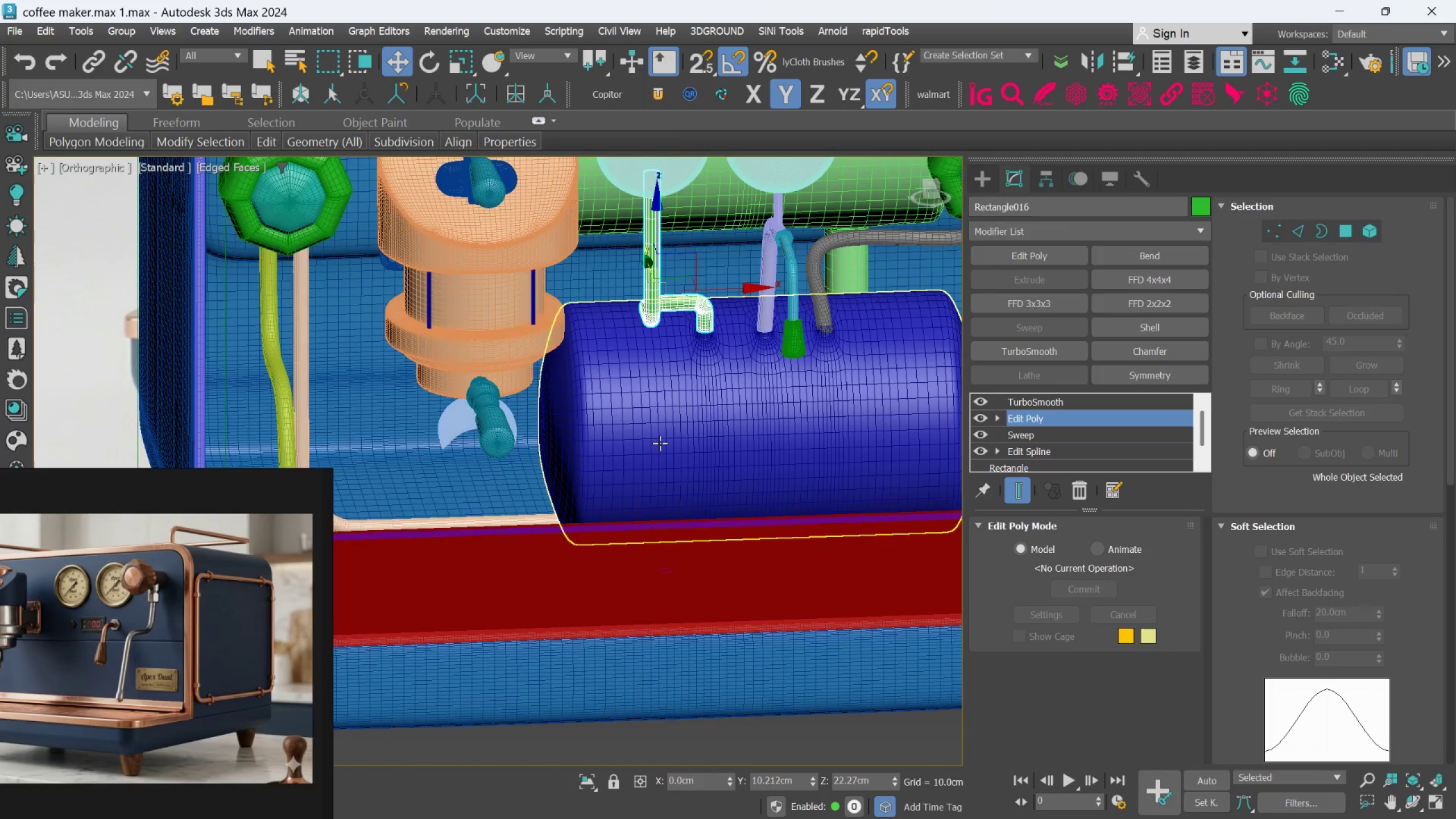 
hold_key(key=AltLeft, duration=0.38)
 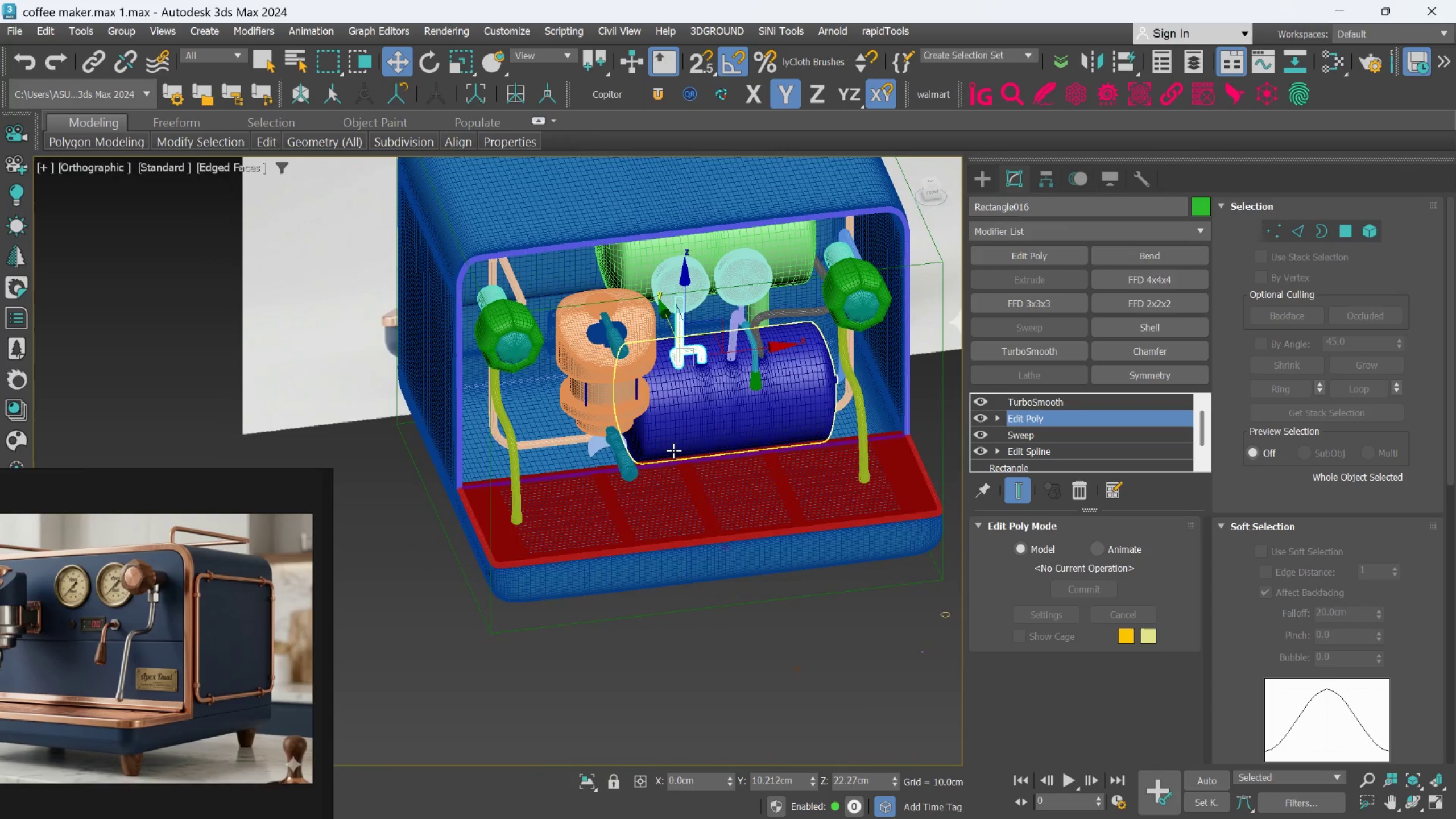 
scroll: coordinate [703, 408], scroll_direction: down, amount: 2.0
 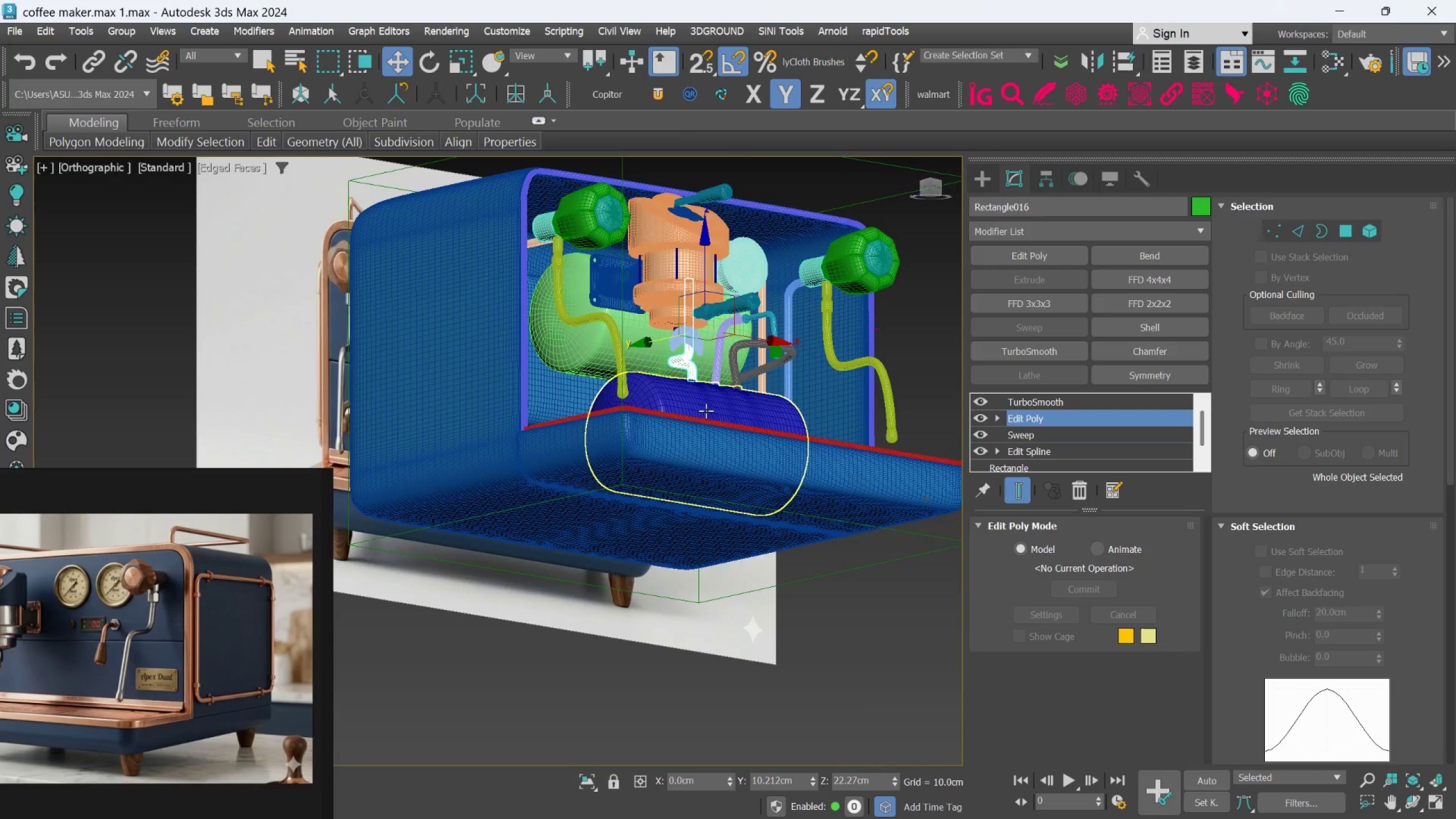 
key(F4)
 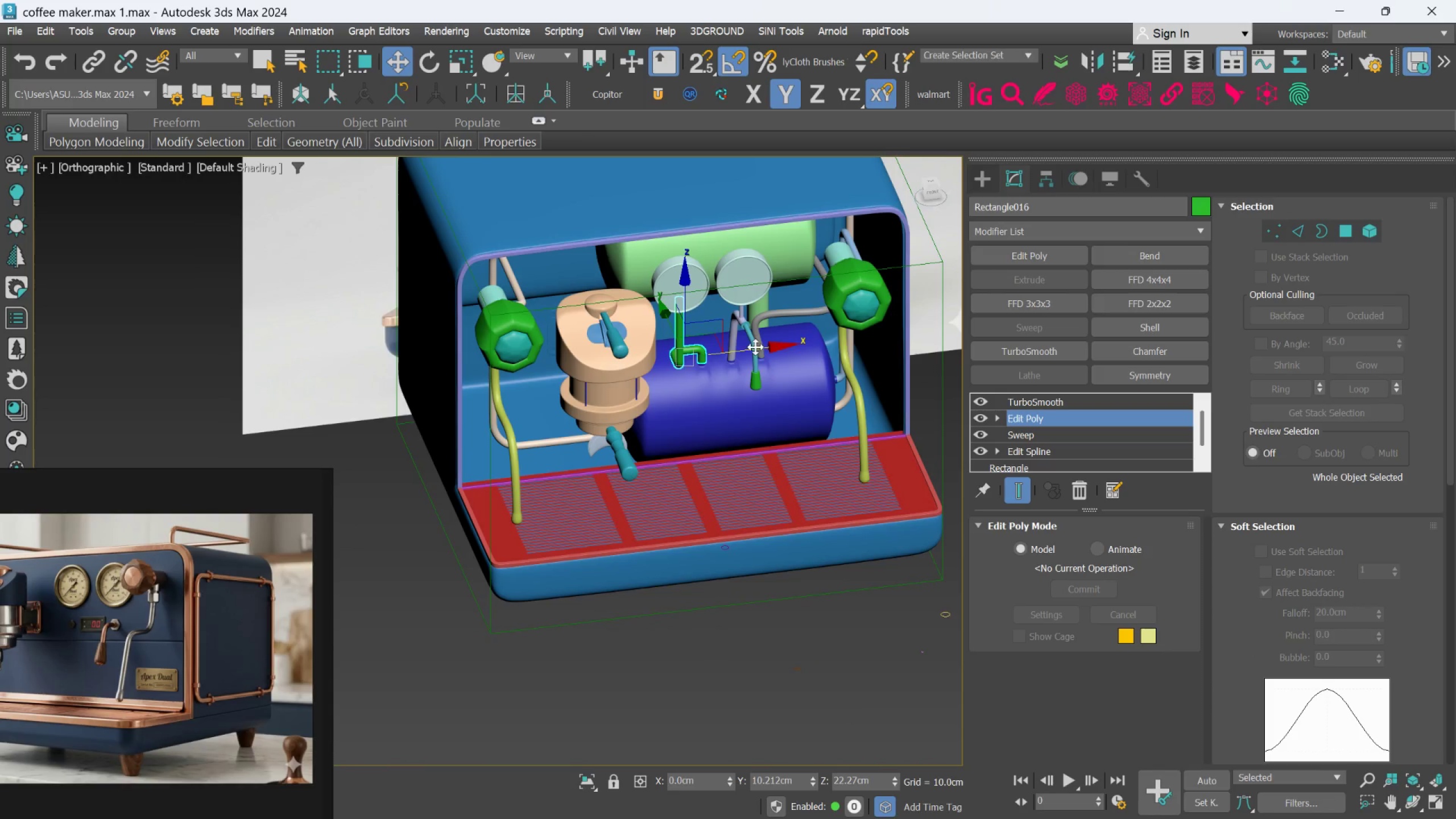 
hold_key(key=AltLeft, duration=0.44)
 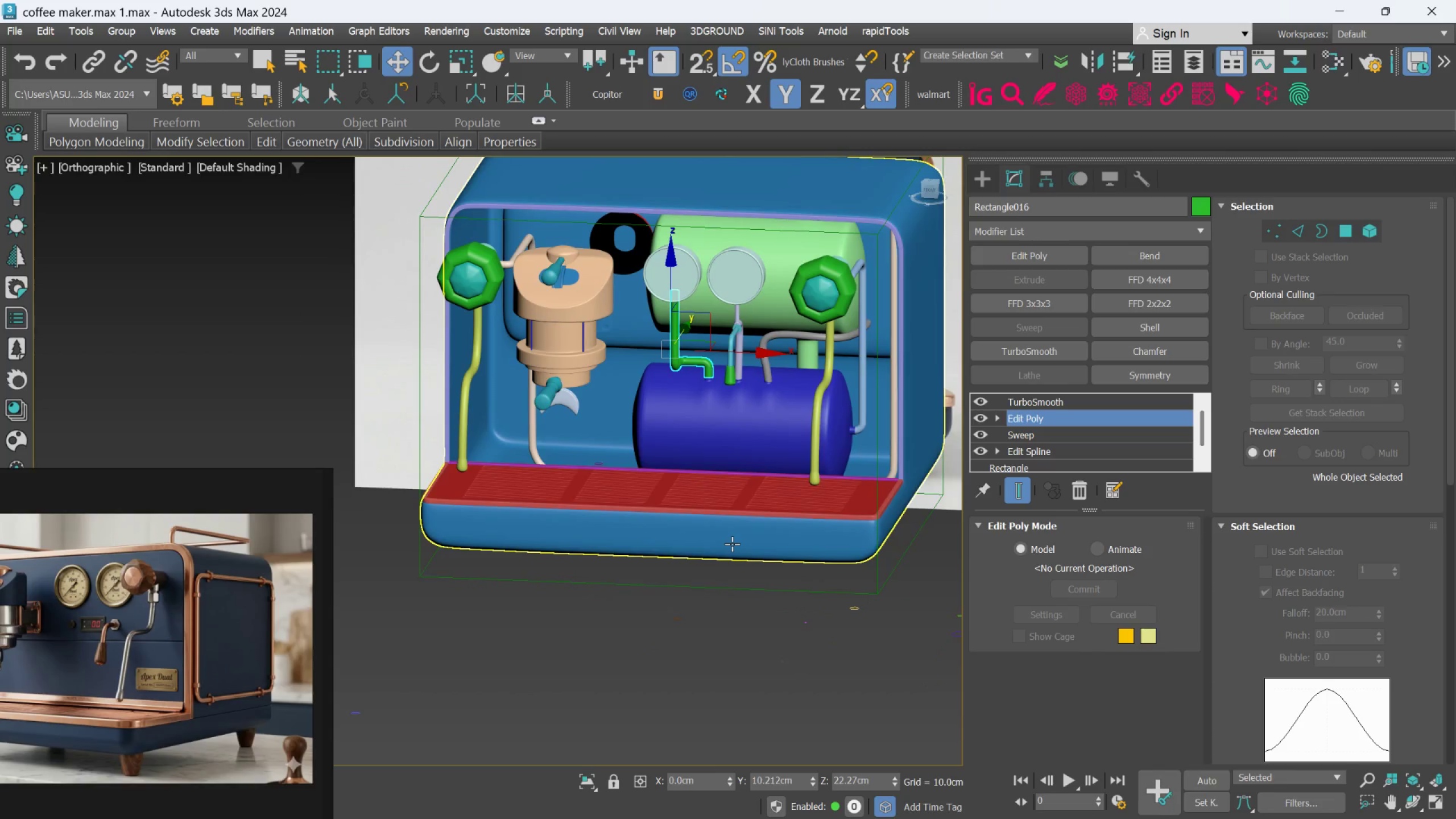 
scroll: coordinate [759, 358], scroll_direction: none, amount: 0.0
 